 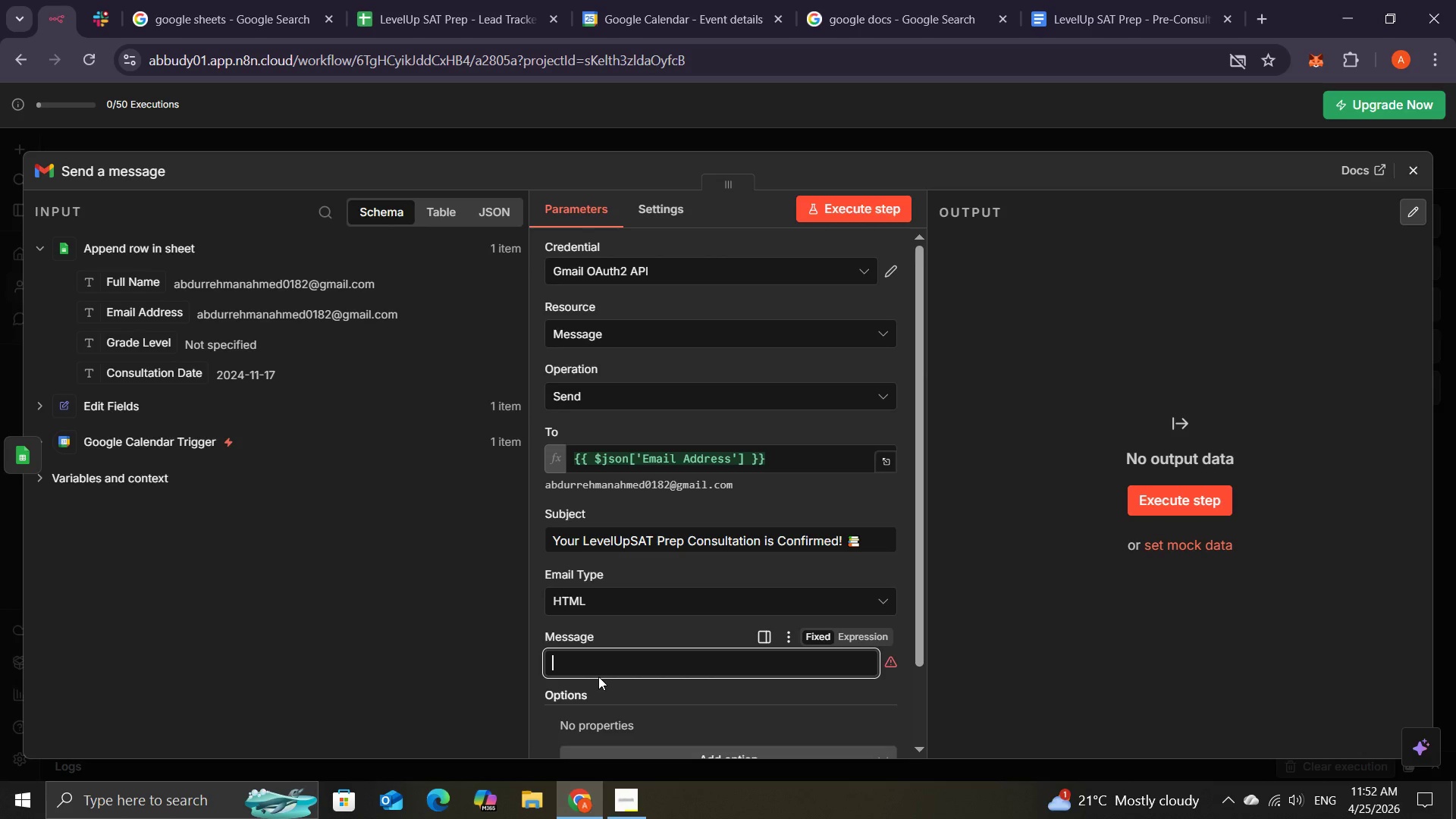 
hold_key(key=ShiftLeft, duration=0.31)
 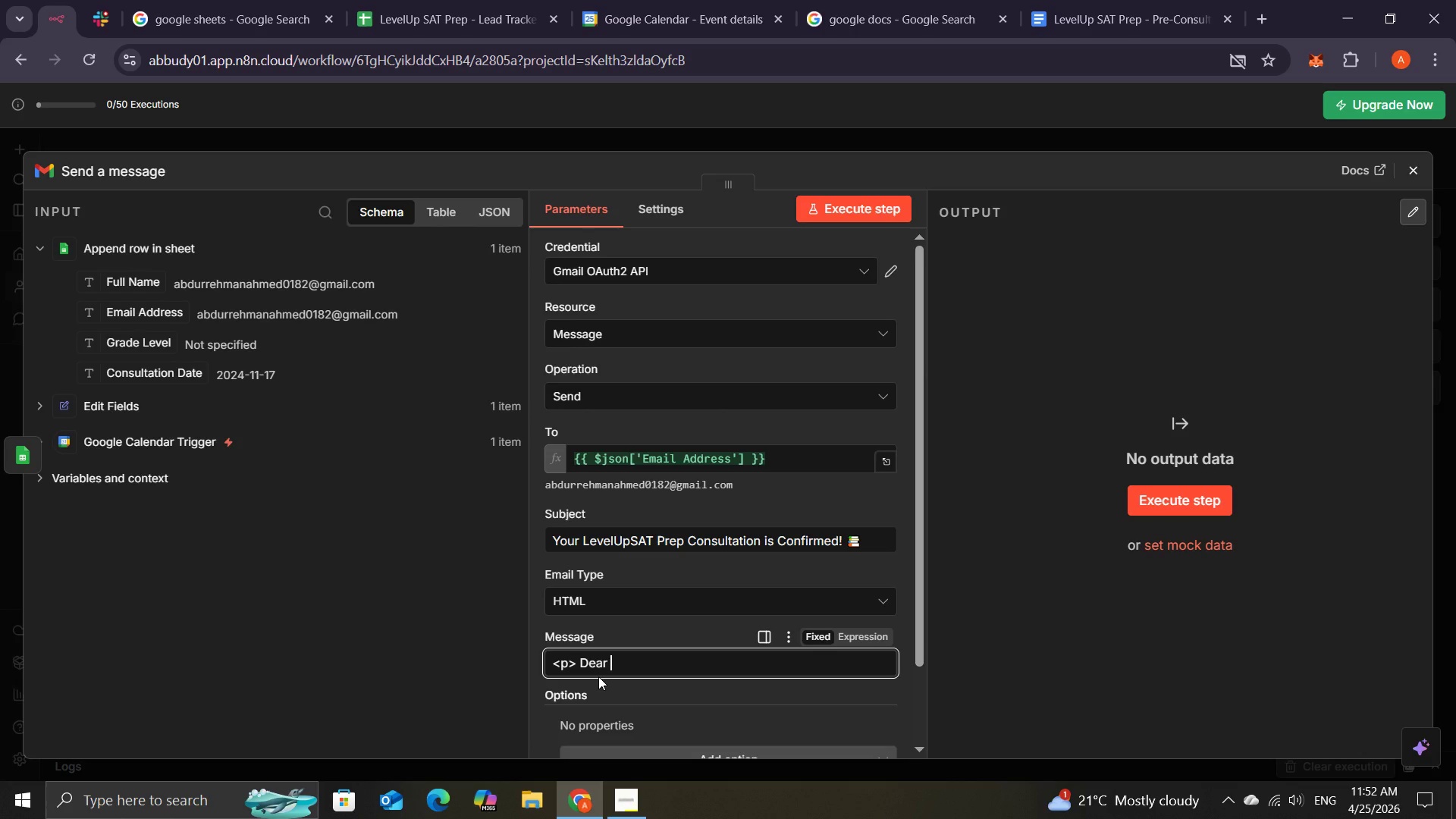 
wait(7.38)
 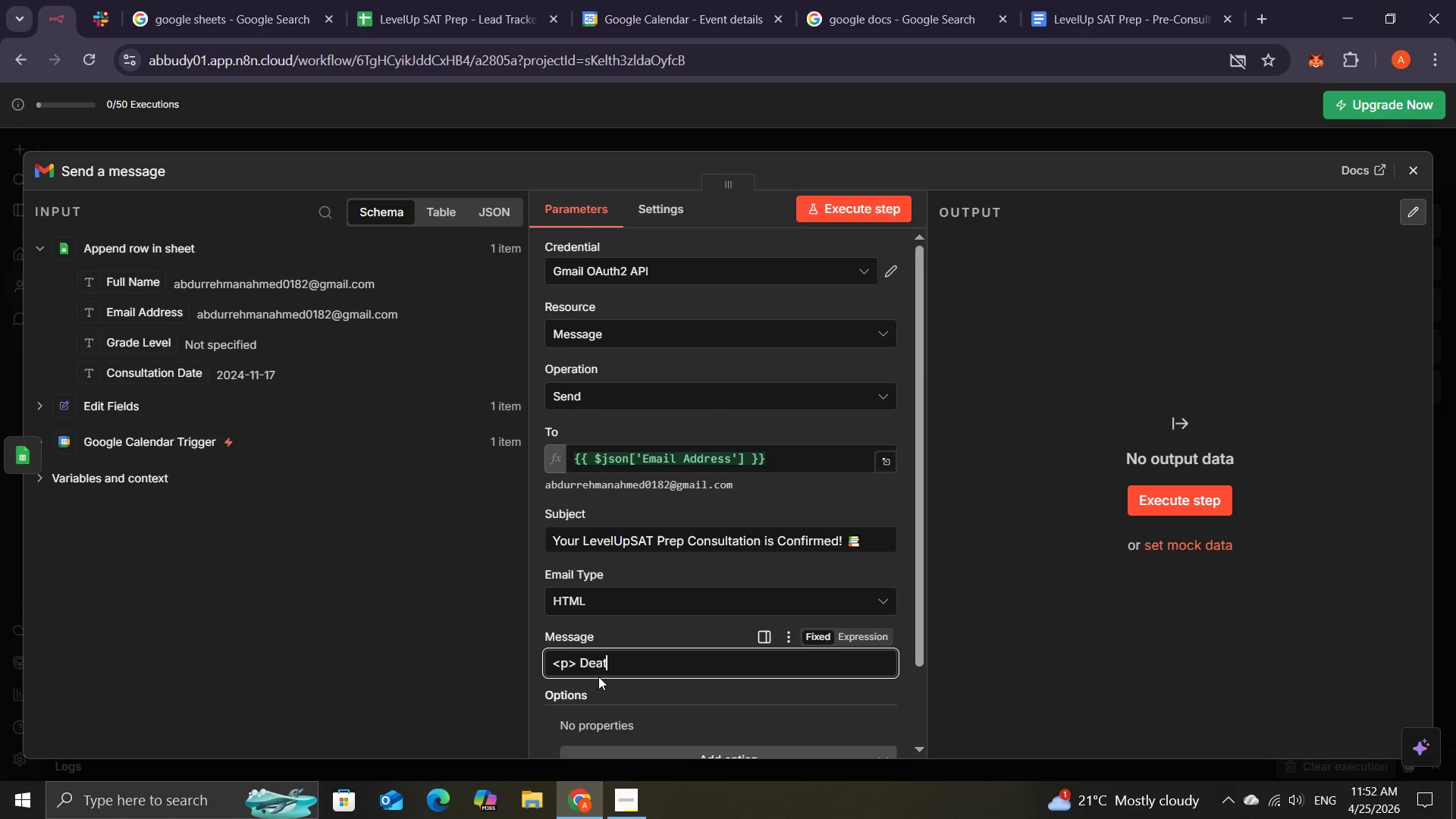 
hold_key(key=ShiftRight, duration=0.42)
 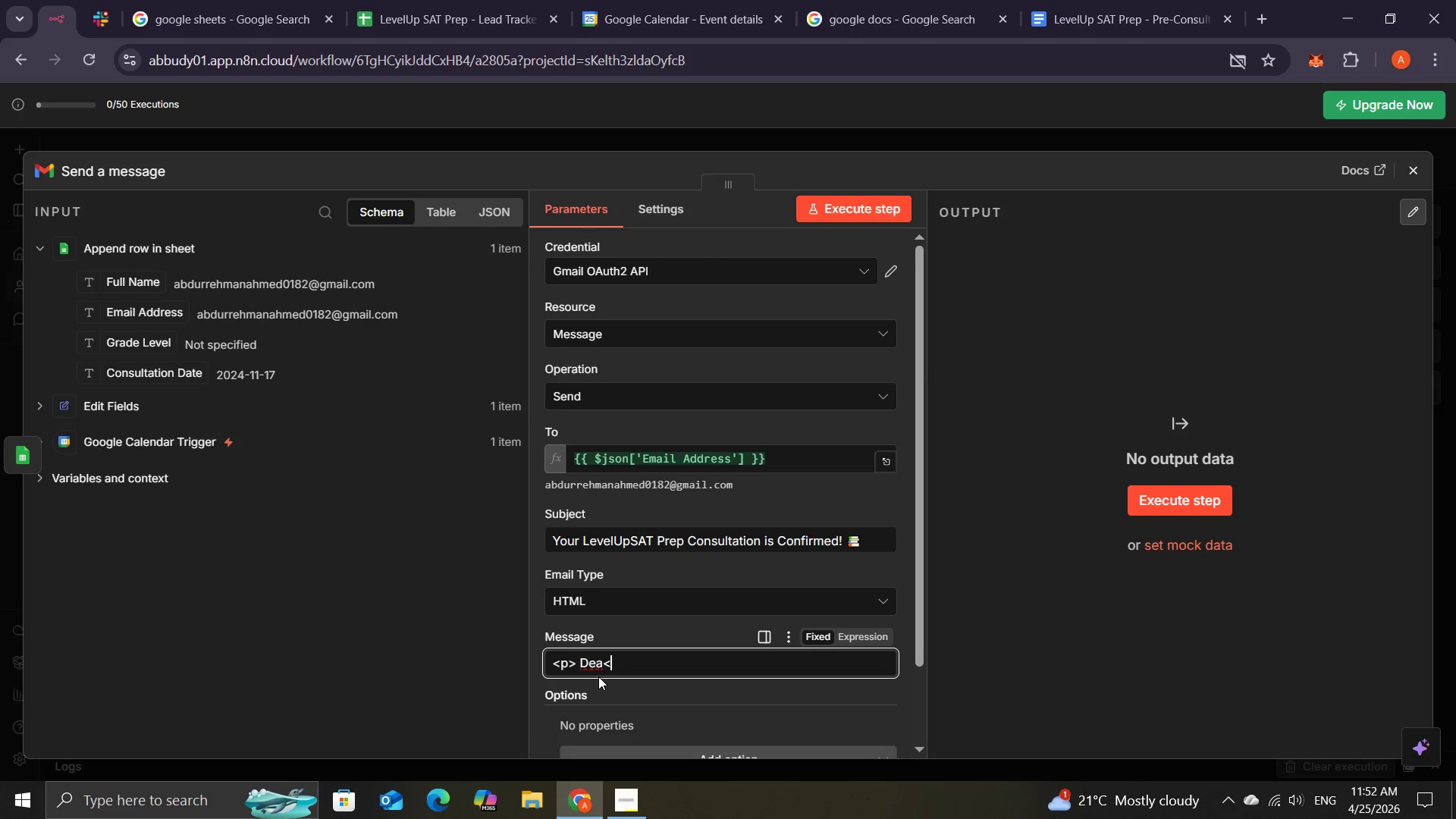 
wait(6.84)
 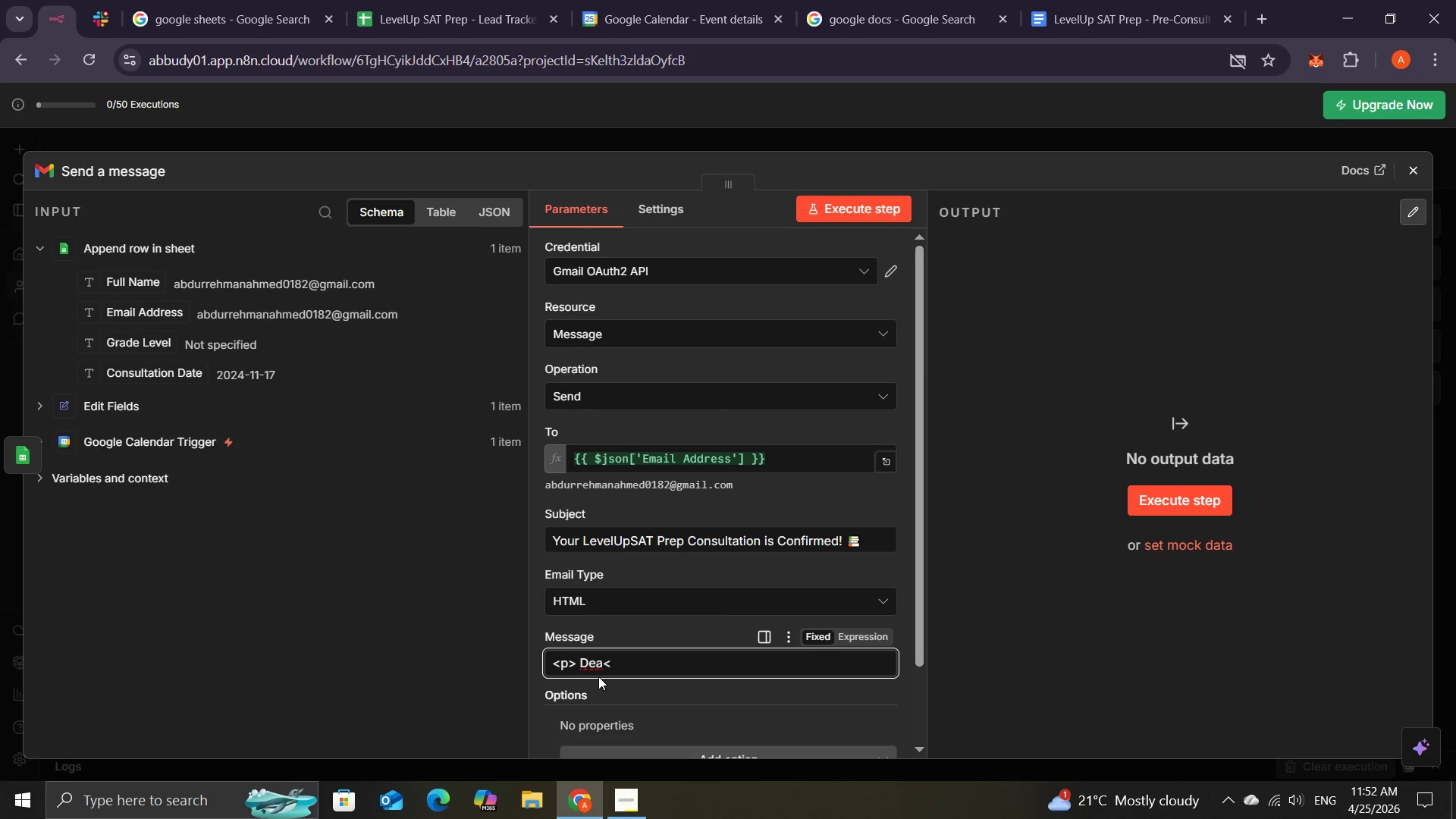 
key(ArrowLeft)
 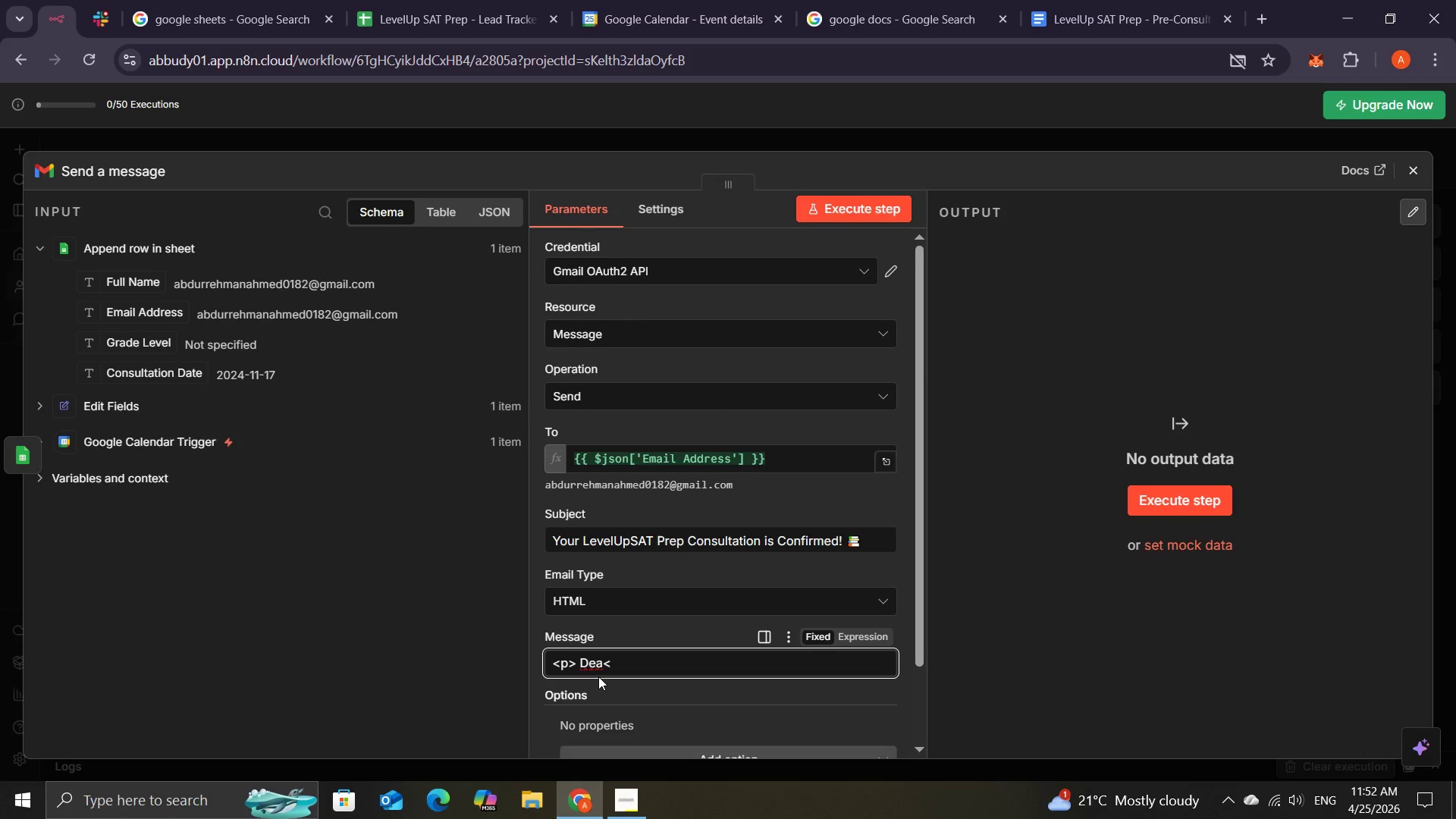 
key(R)
 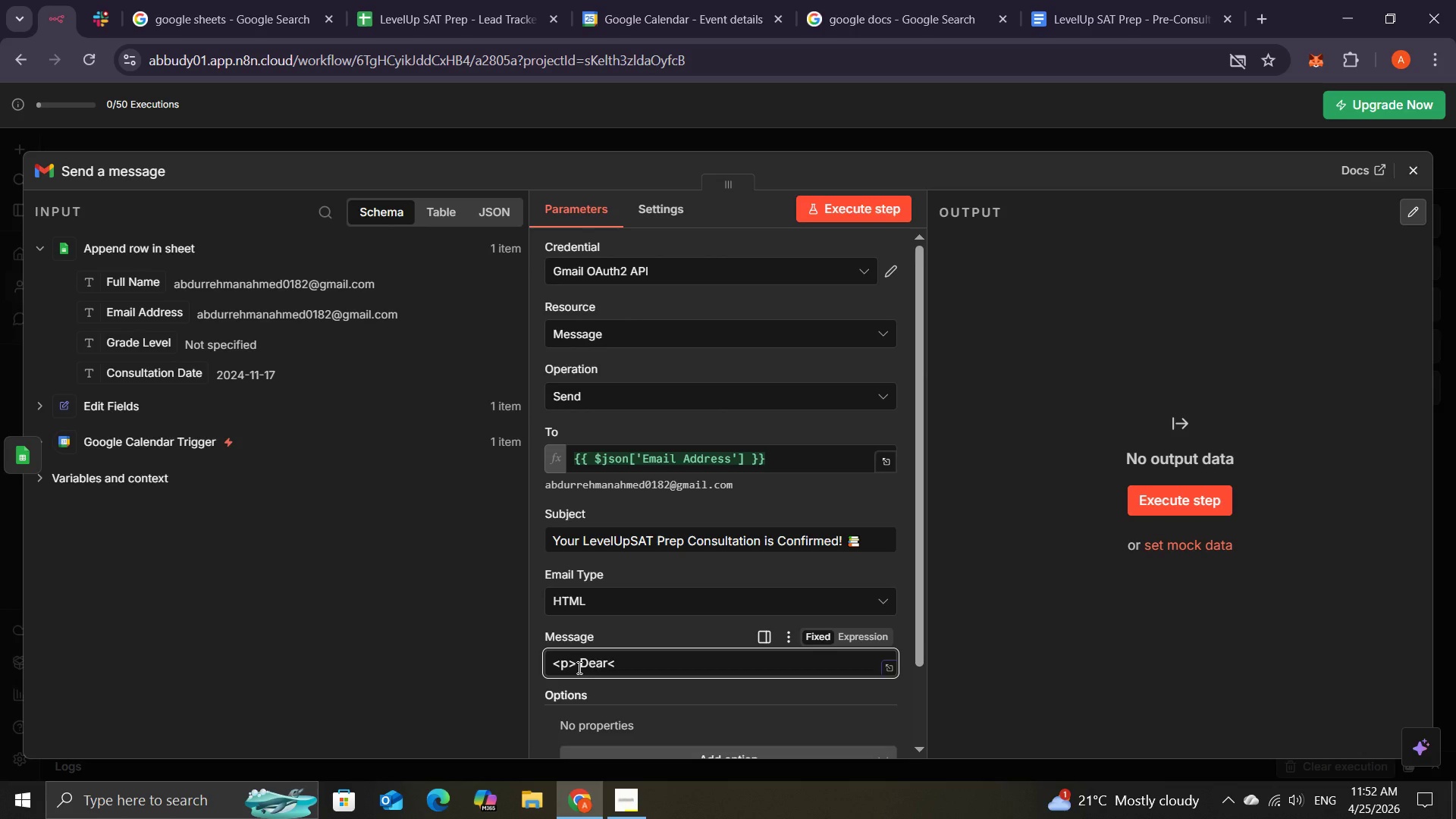 
left_click([581, 667])
 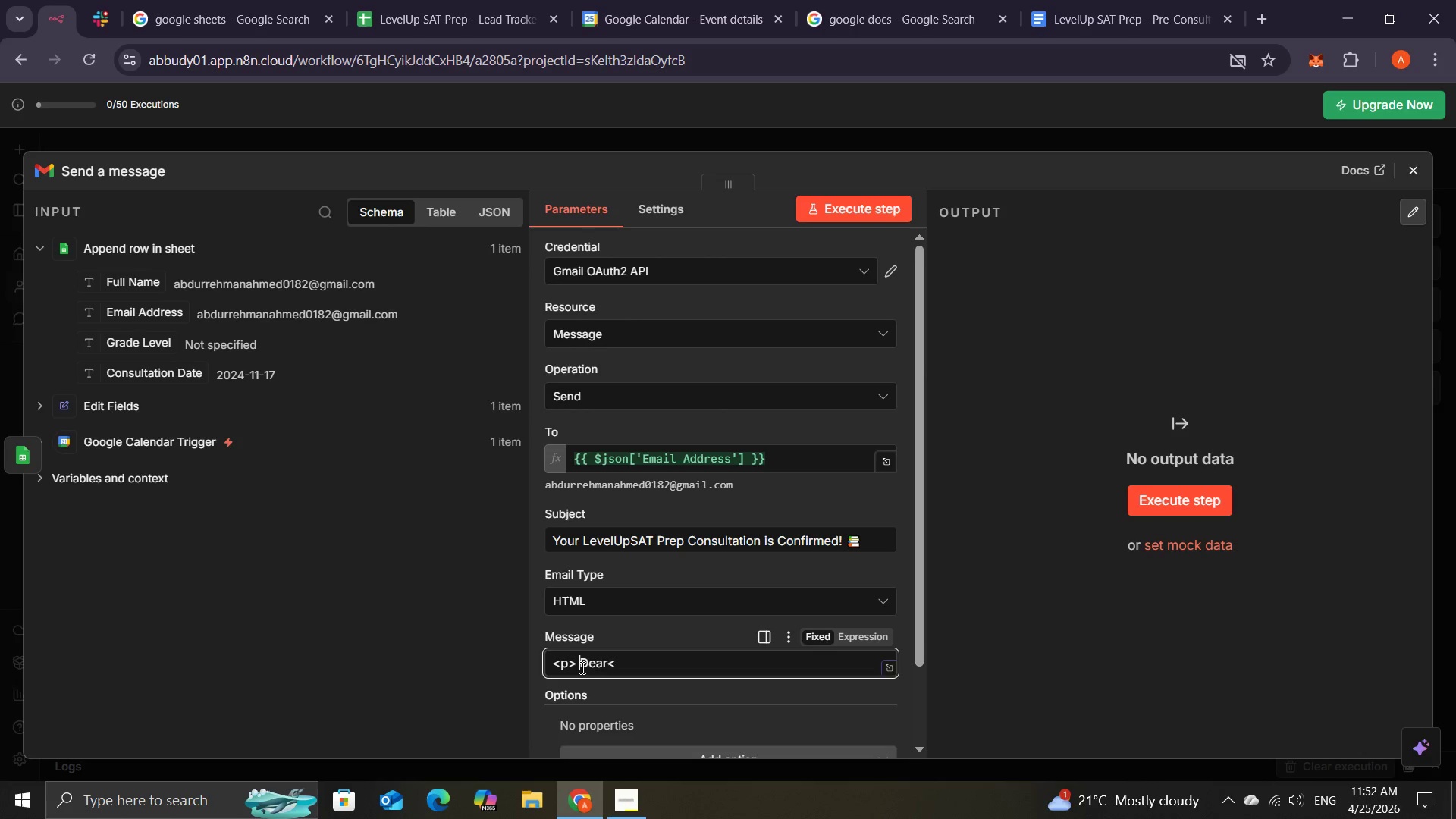 
key(Backspace)
 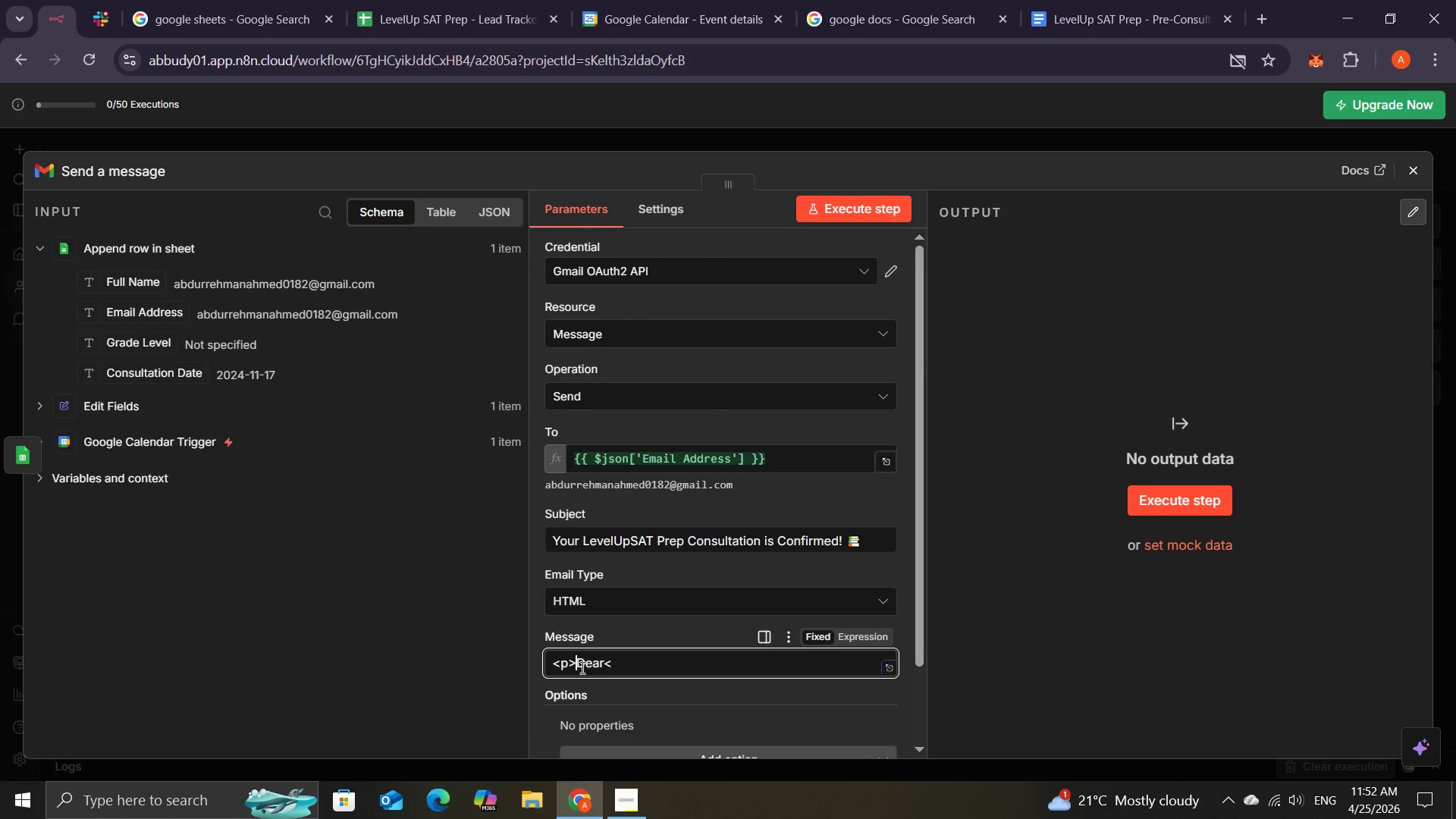 
key(ArrowRight)
 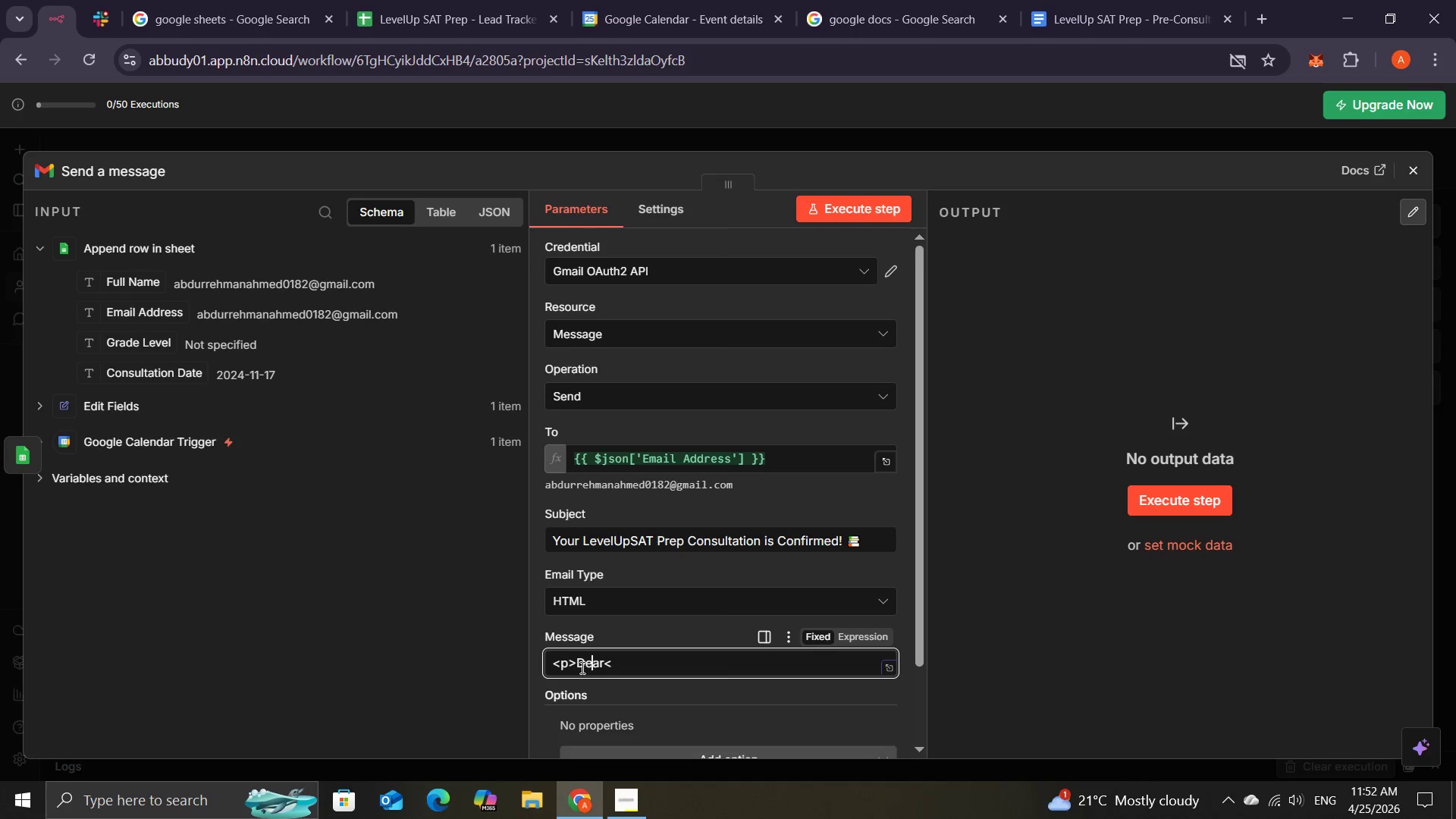 
key(ArrowRight)
 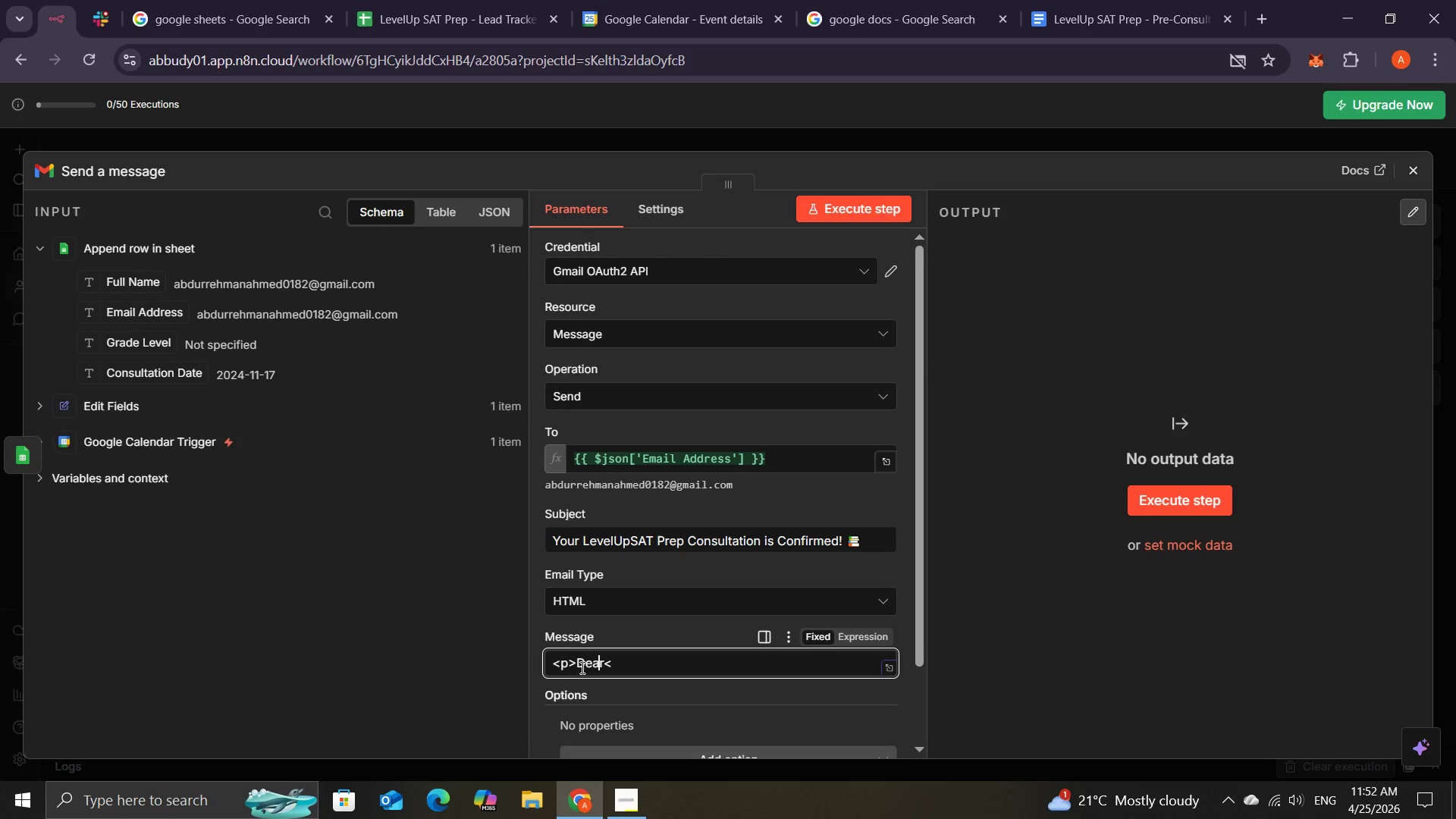 
key(ArrowRight)
 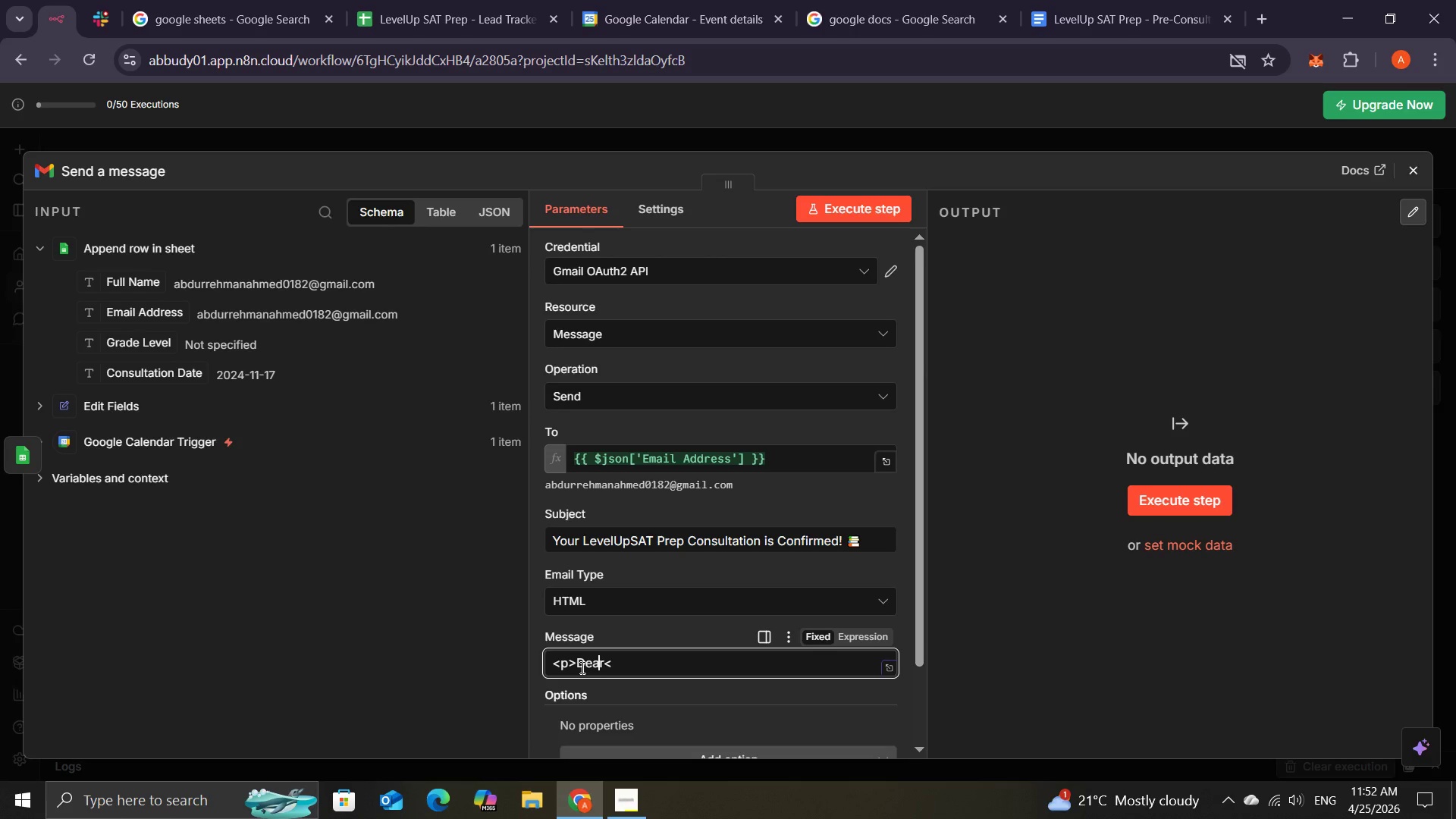 
key(ArrowRight)
 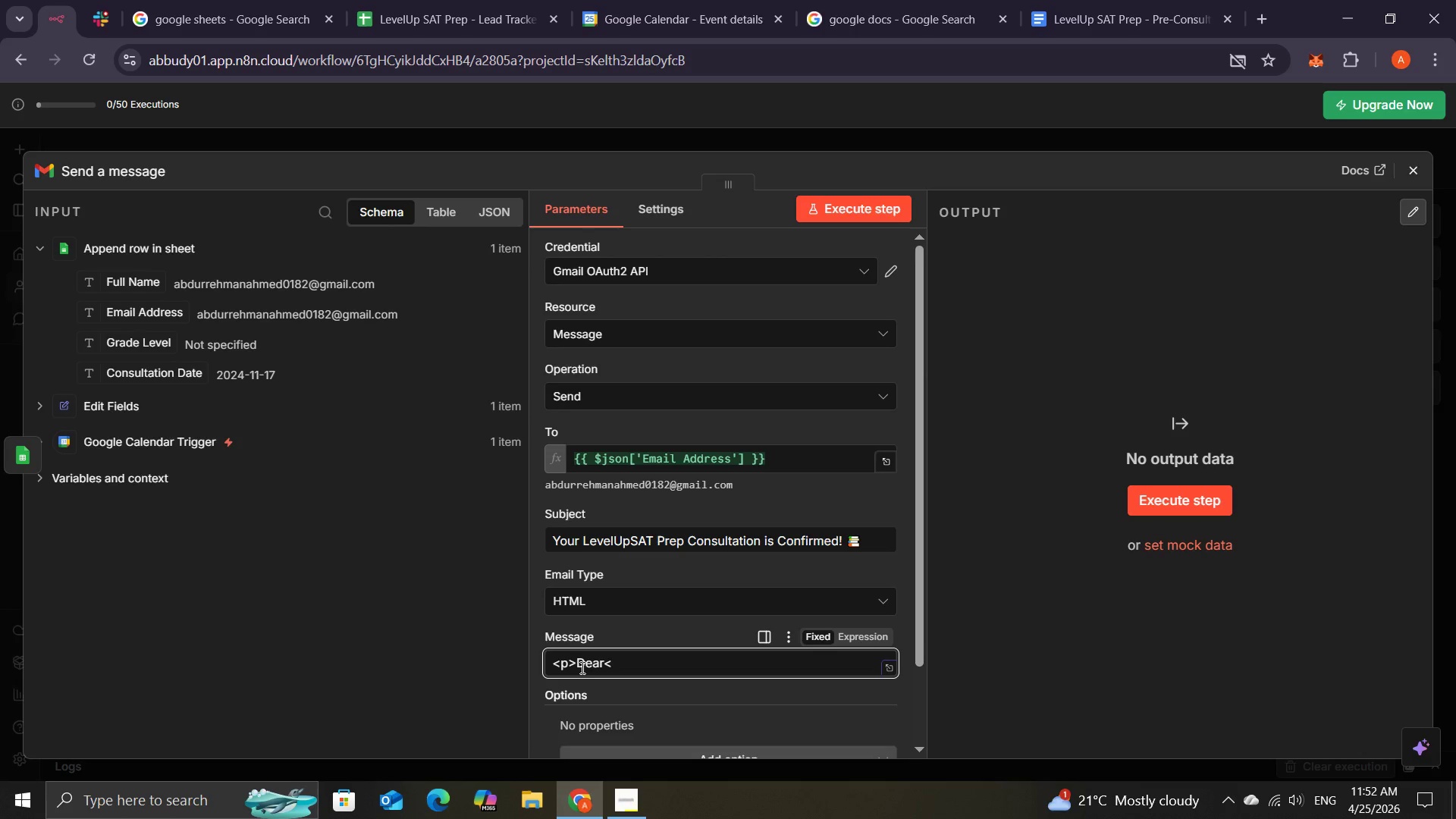 
key(Space)
 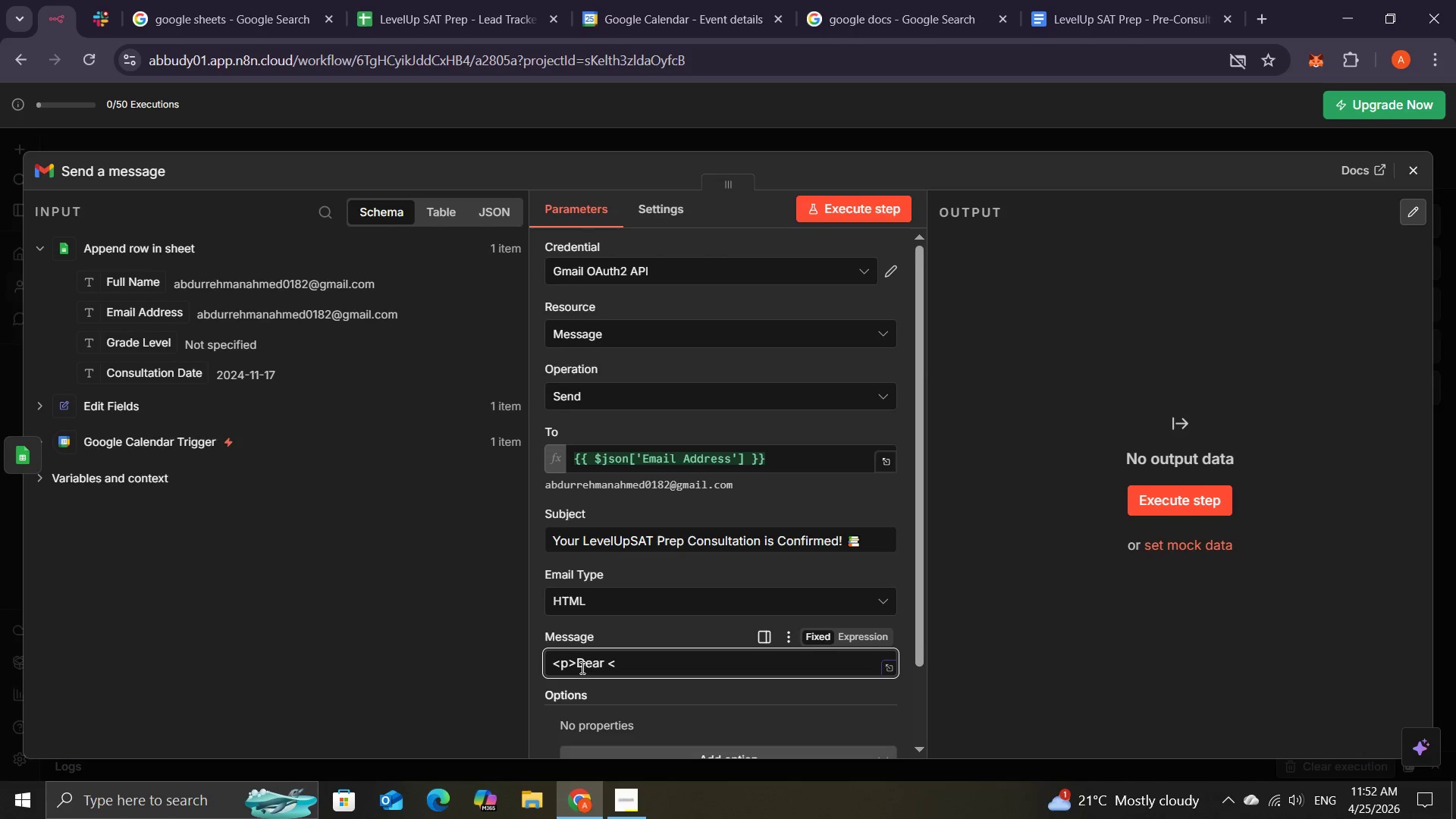 
key(ArrowRight)
 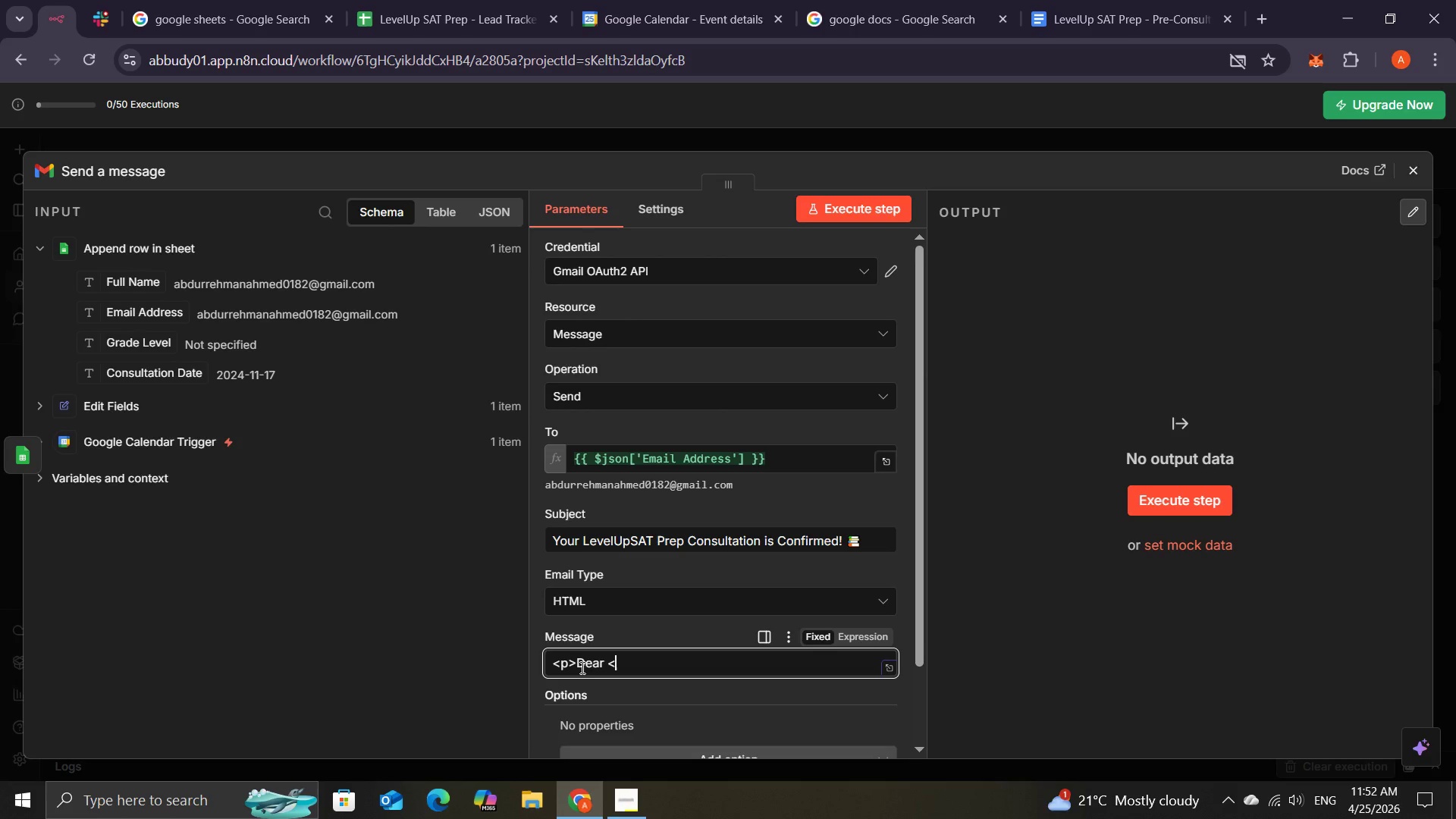 
type(strong>)
 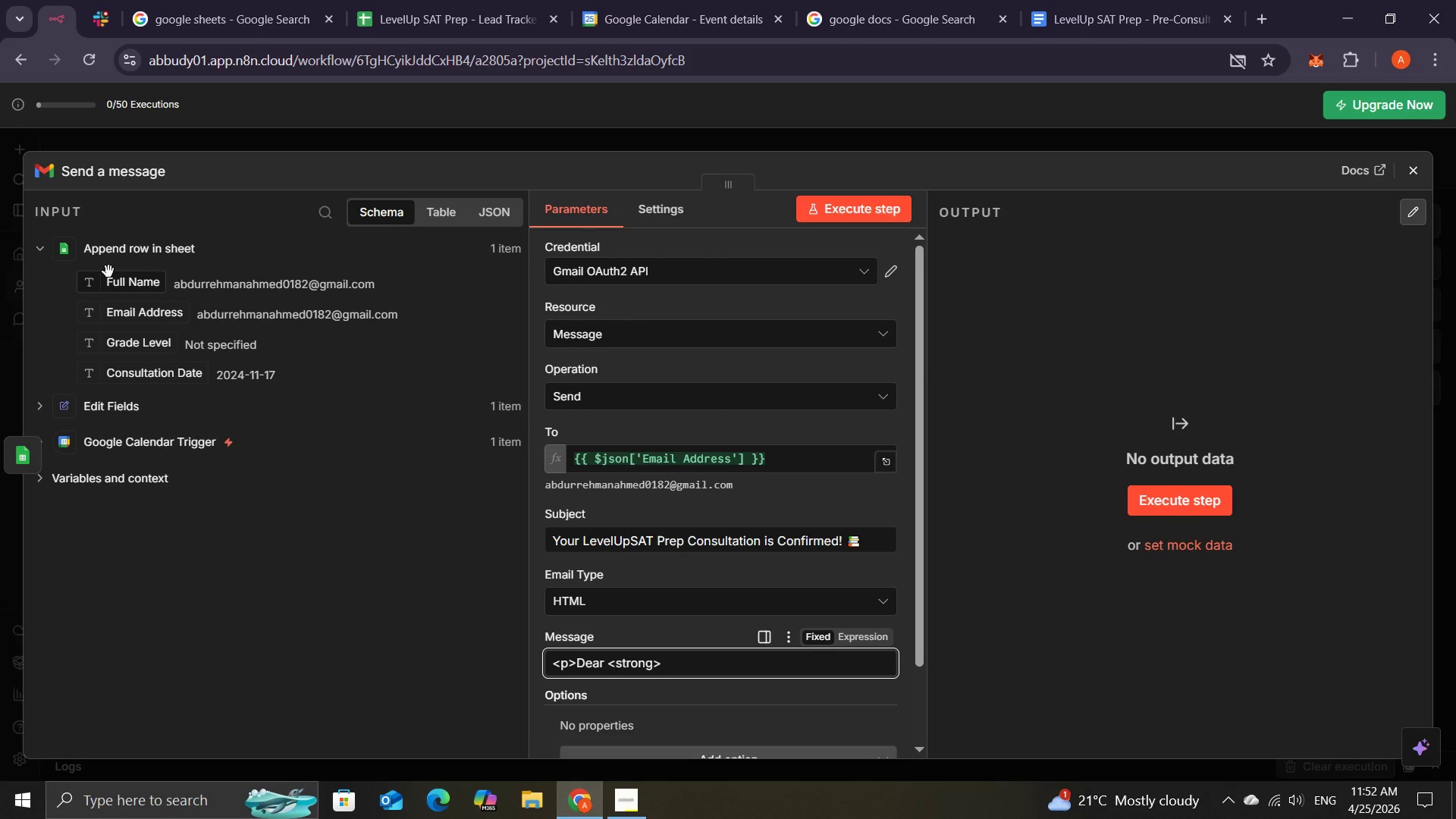 
left_click_drag(start_coordinate=[116, 281], to_coordinate=[683, 665])
 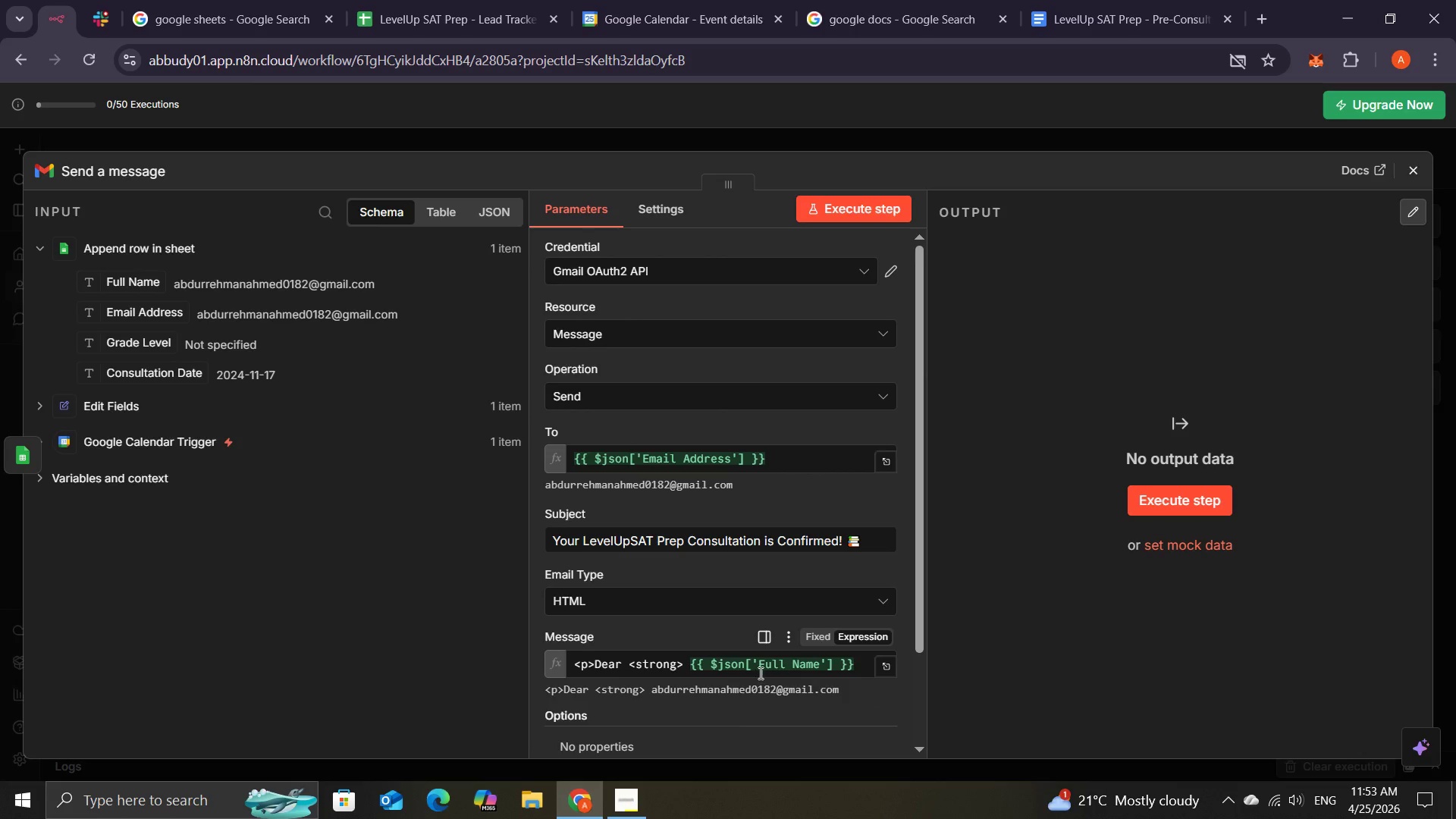 
wait(5.59)
 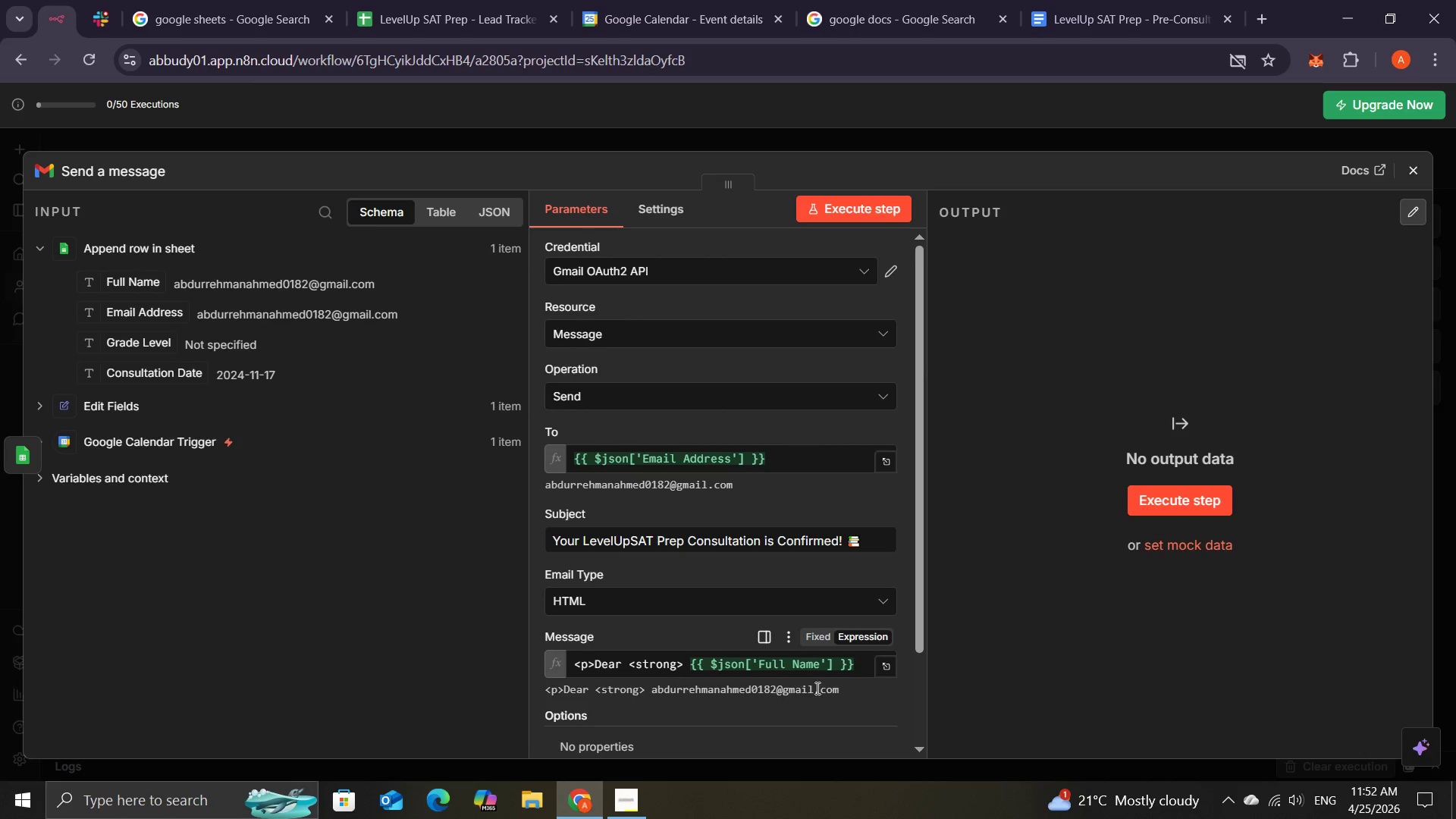 
left_click([858, 669])
 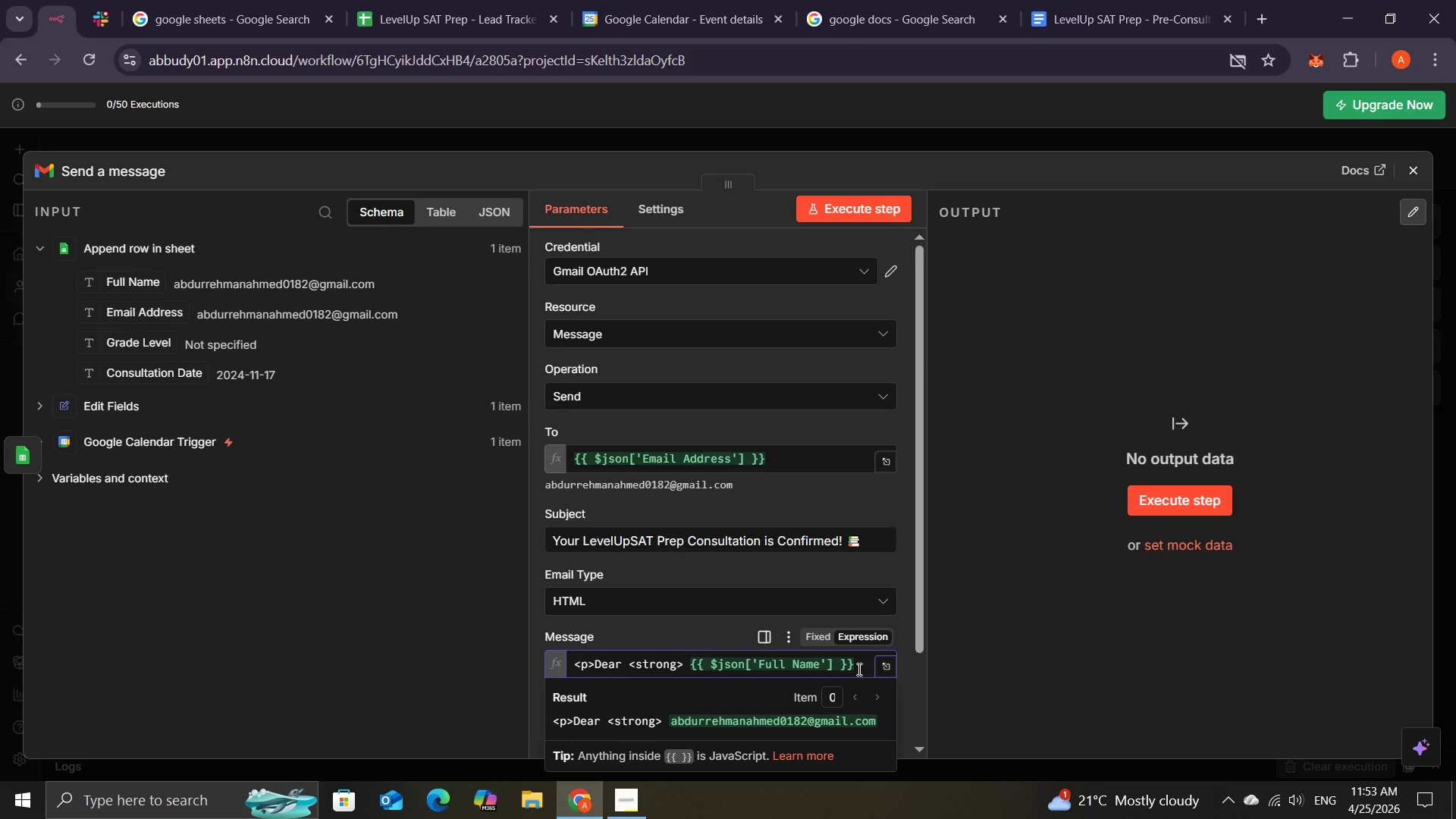 
type(</strong>)
 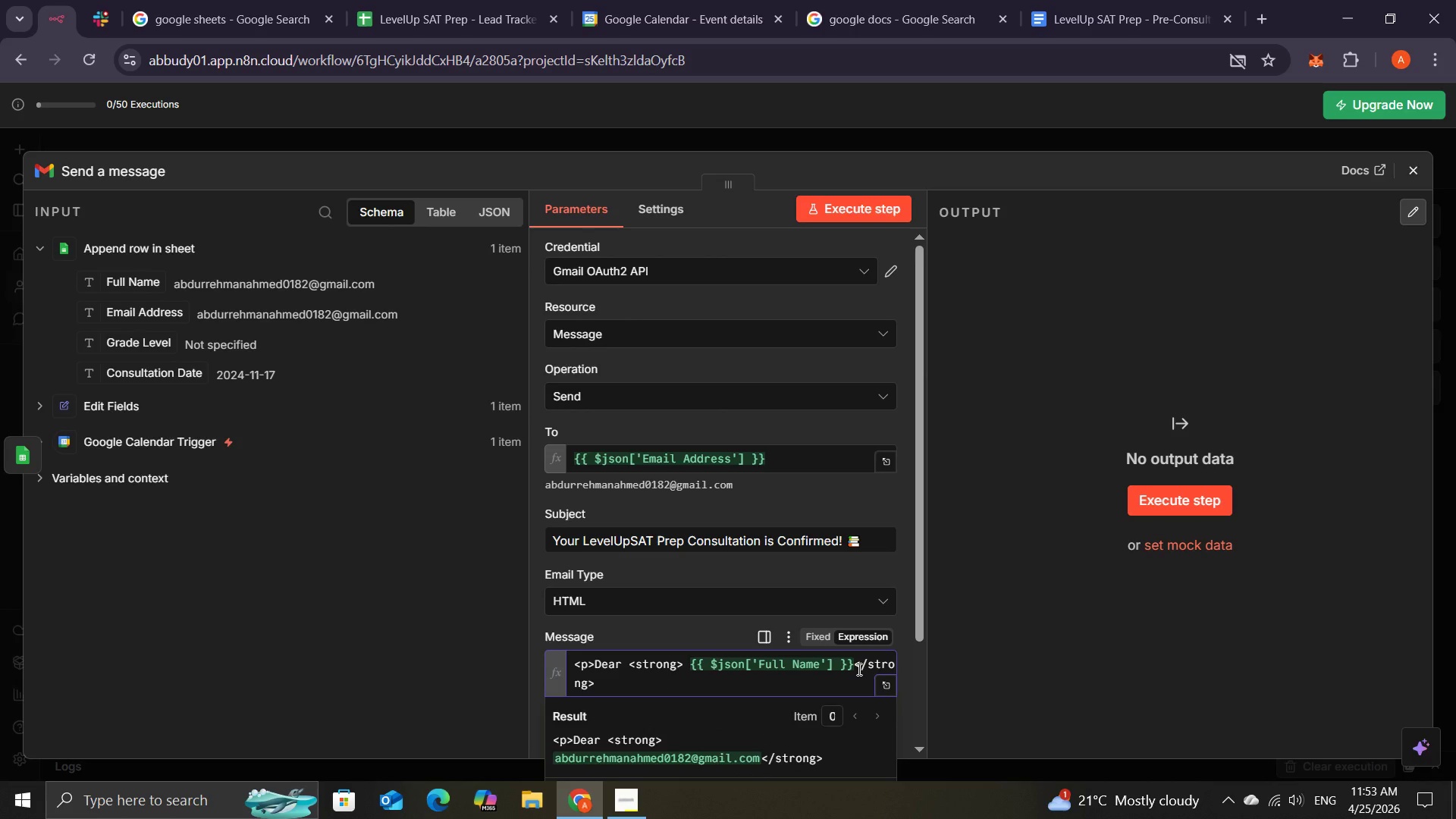 
wait(13.12)
 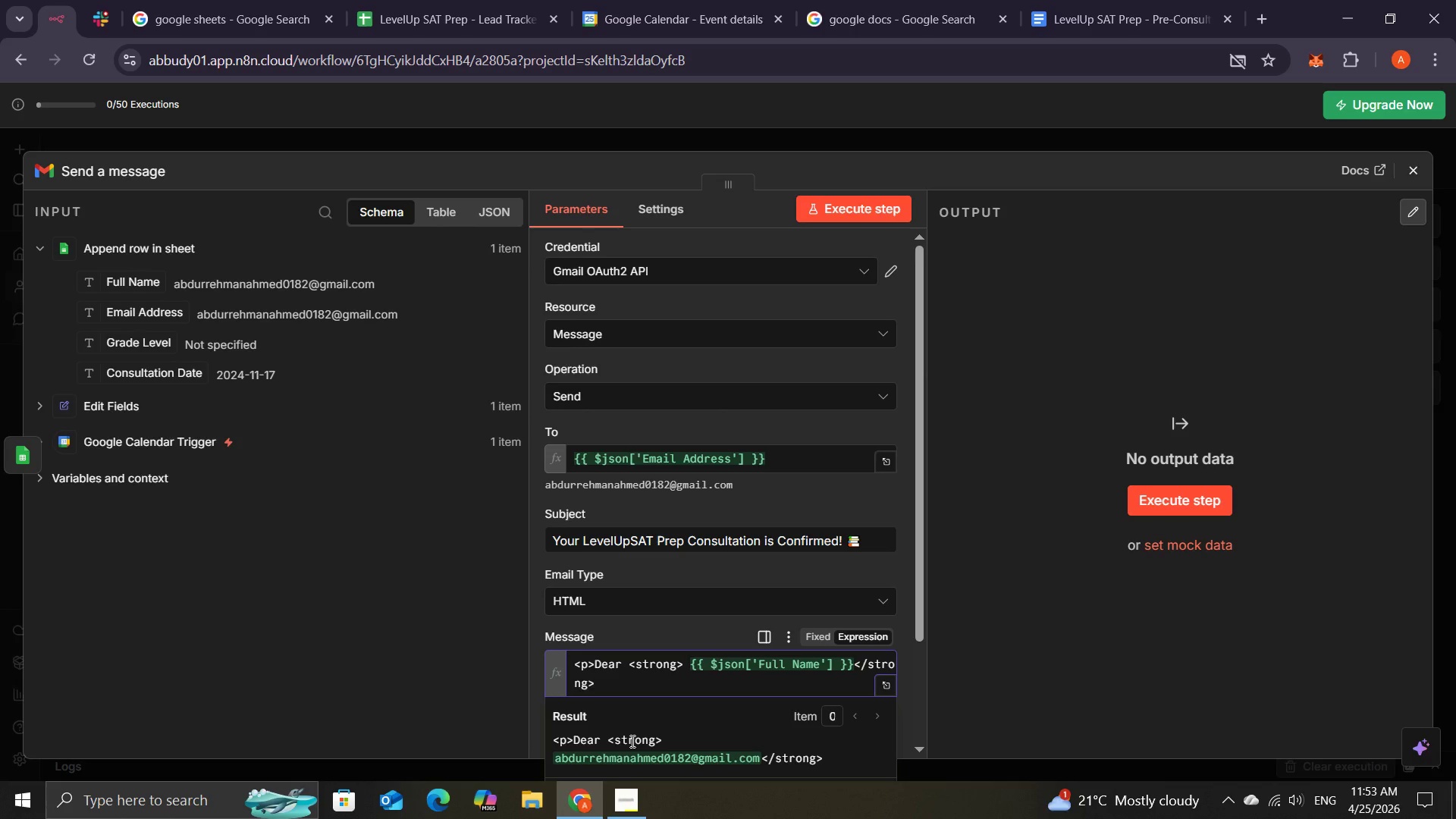 
left_click([886, 686])
 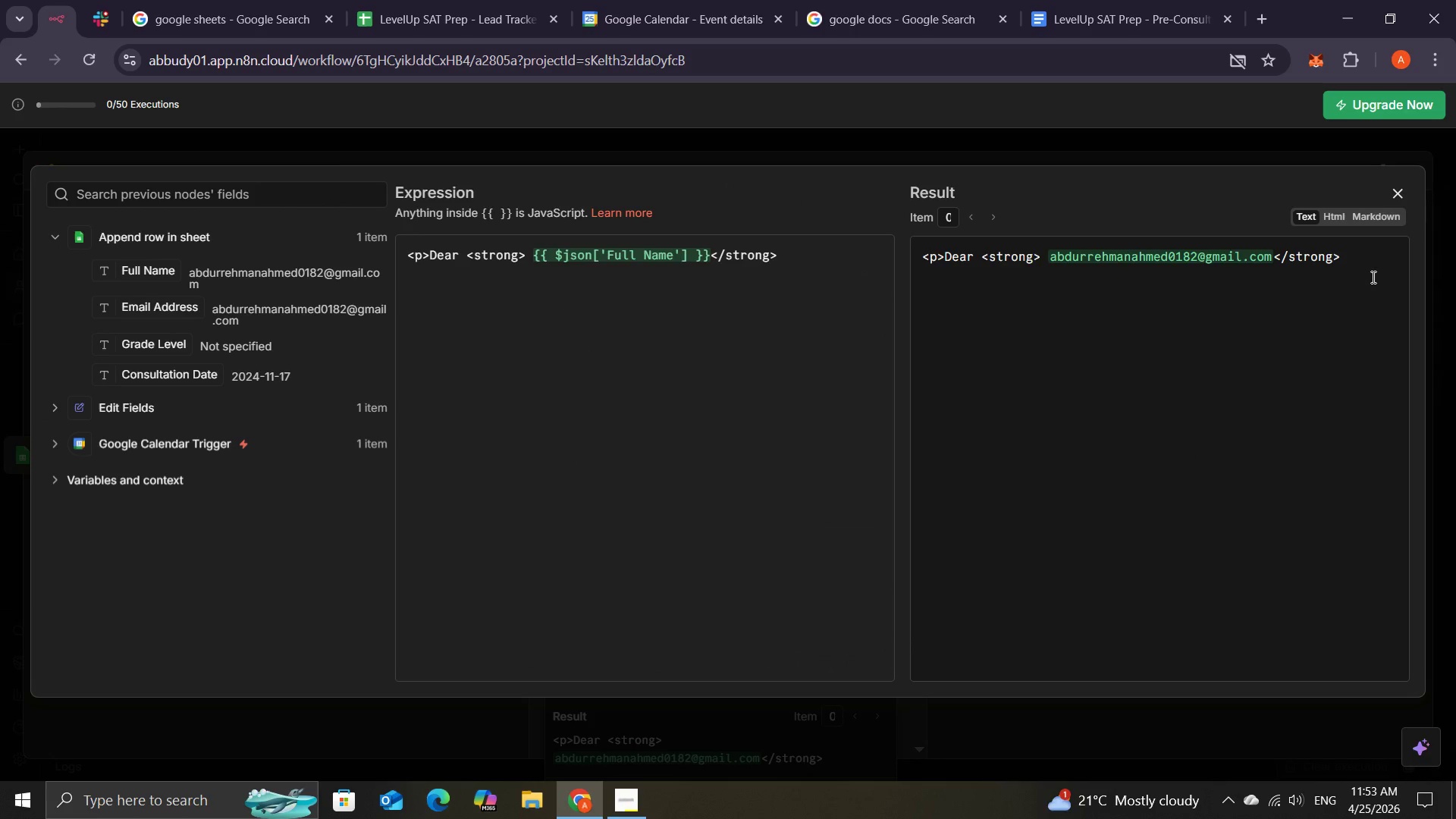 
left_click([1368, 270])
 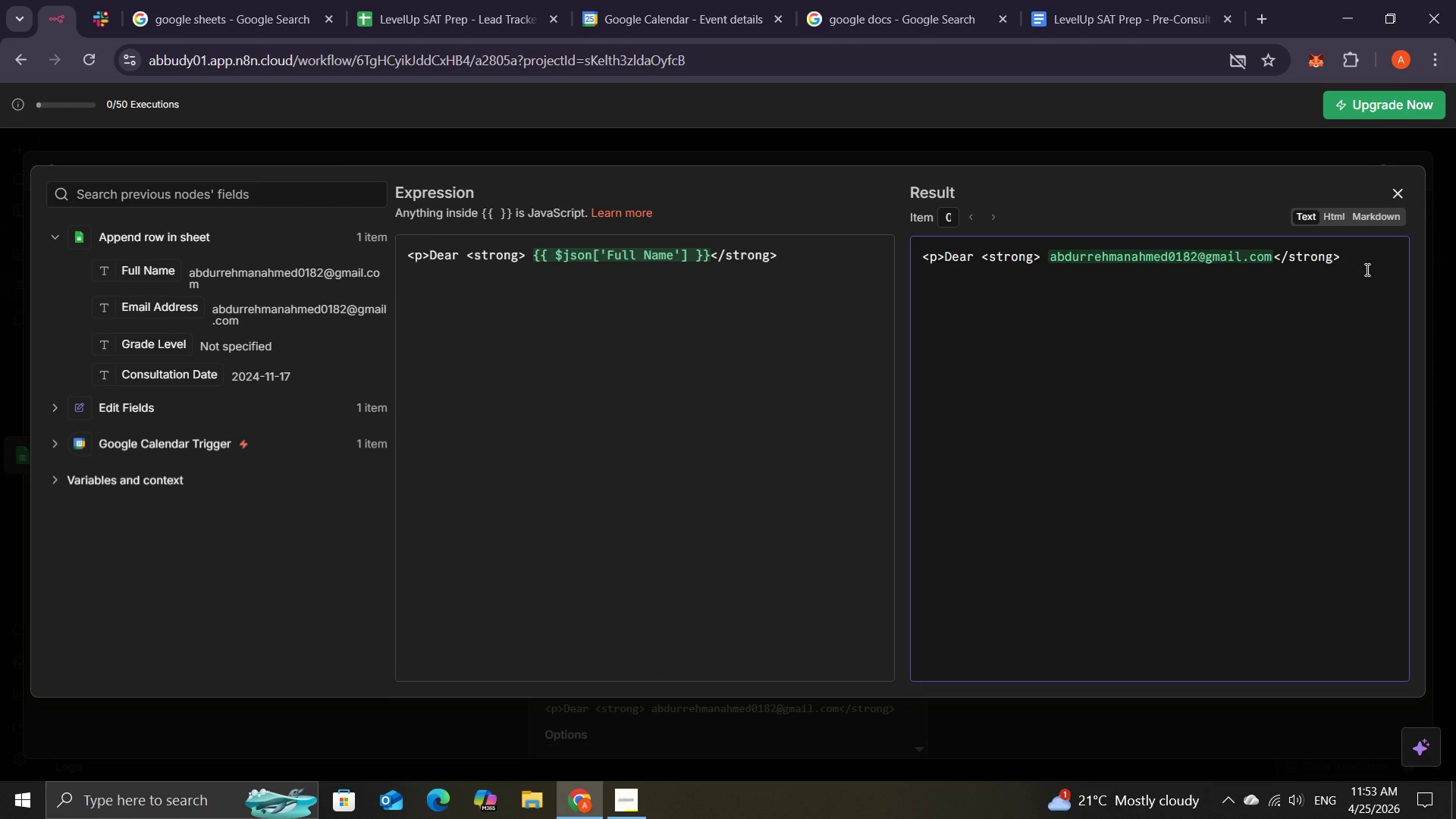 
left_click([1357, 261])
 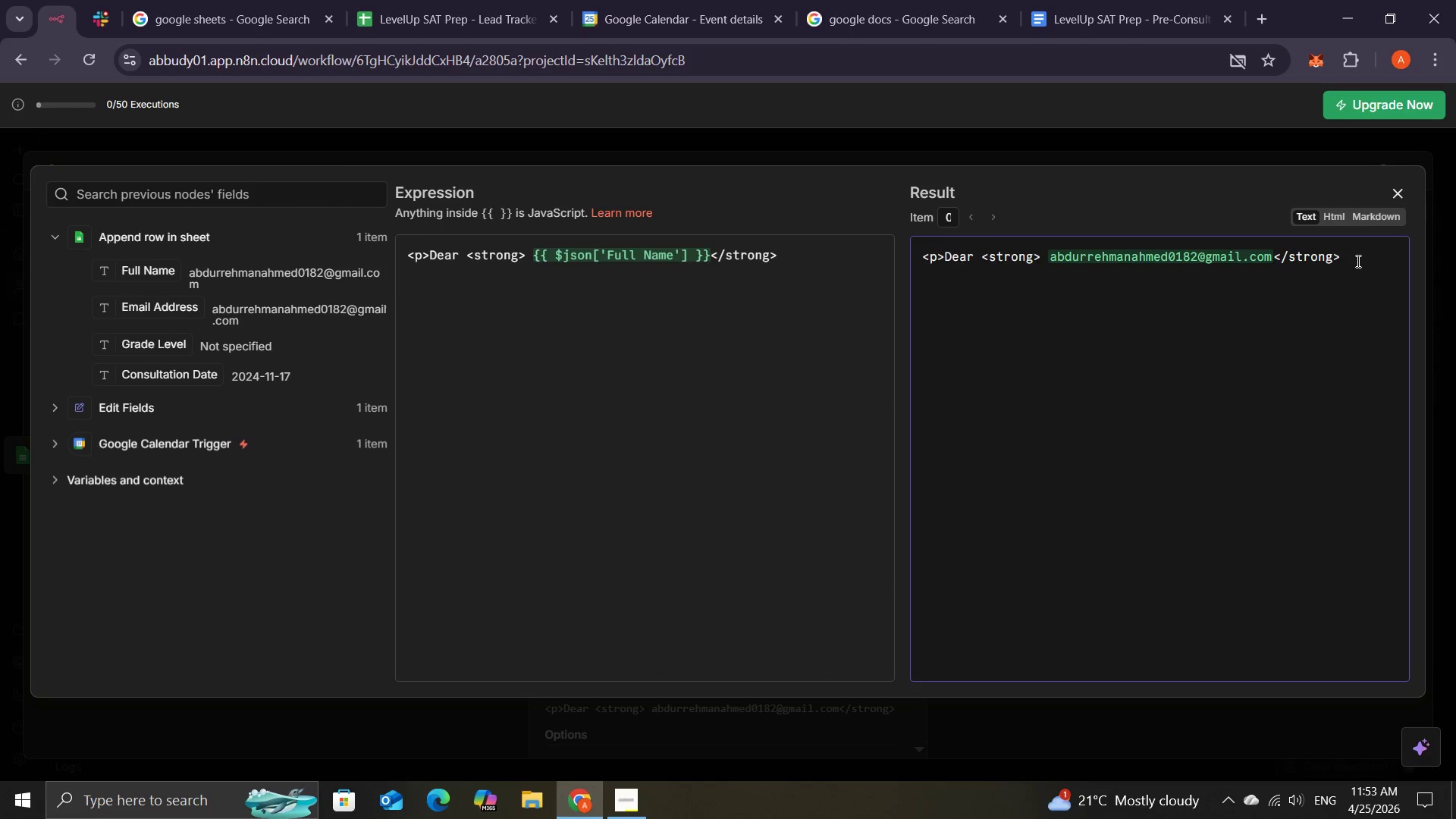 
left_click([1357, 261])
 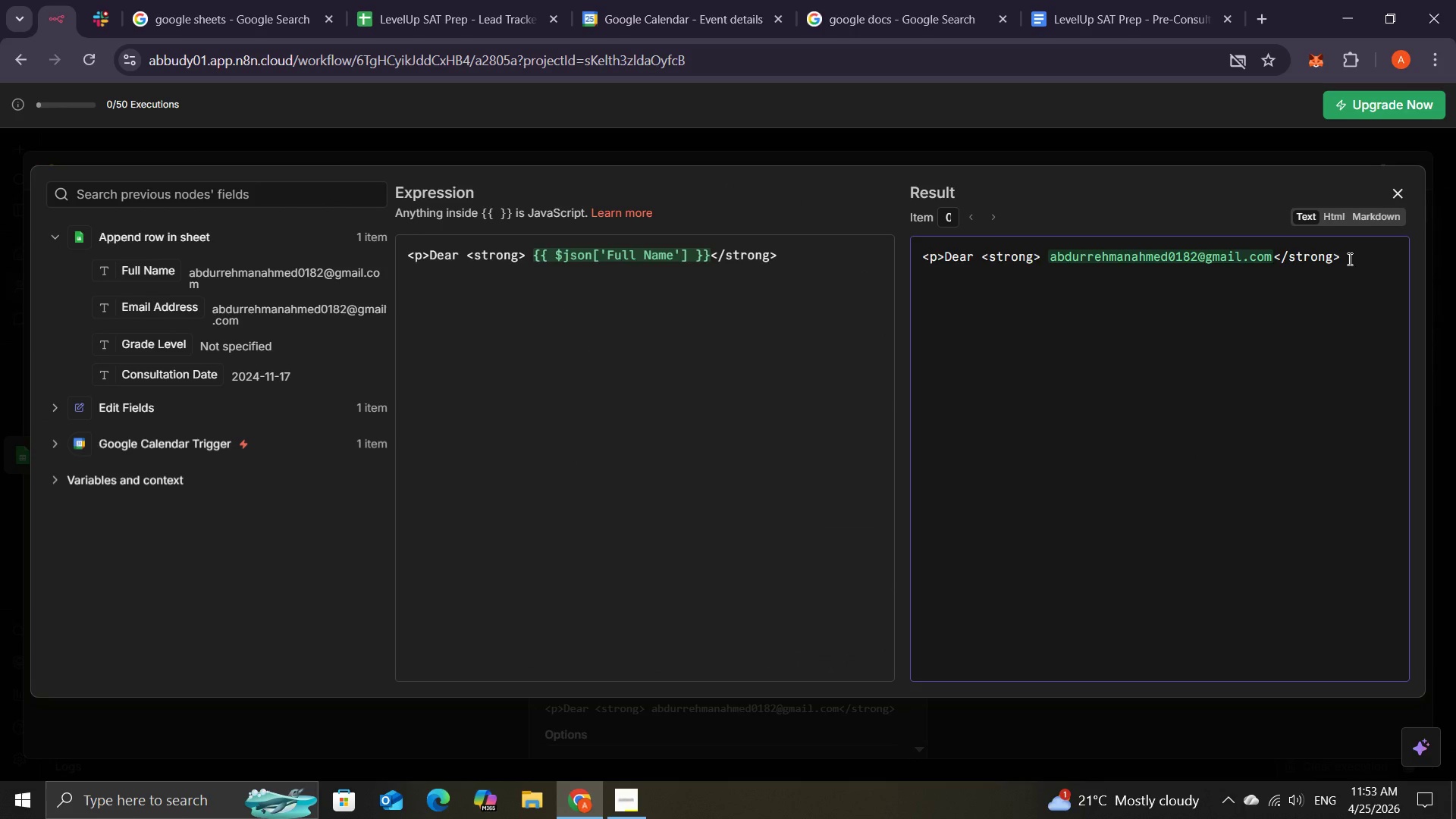 
left_click([1348, 259])
 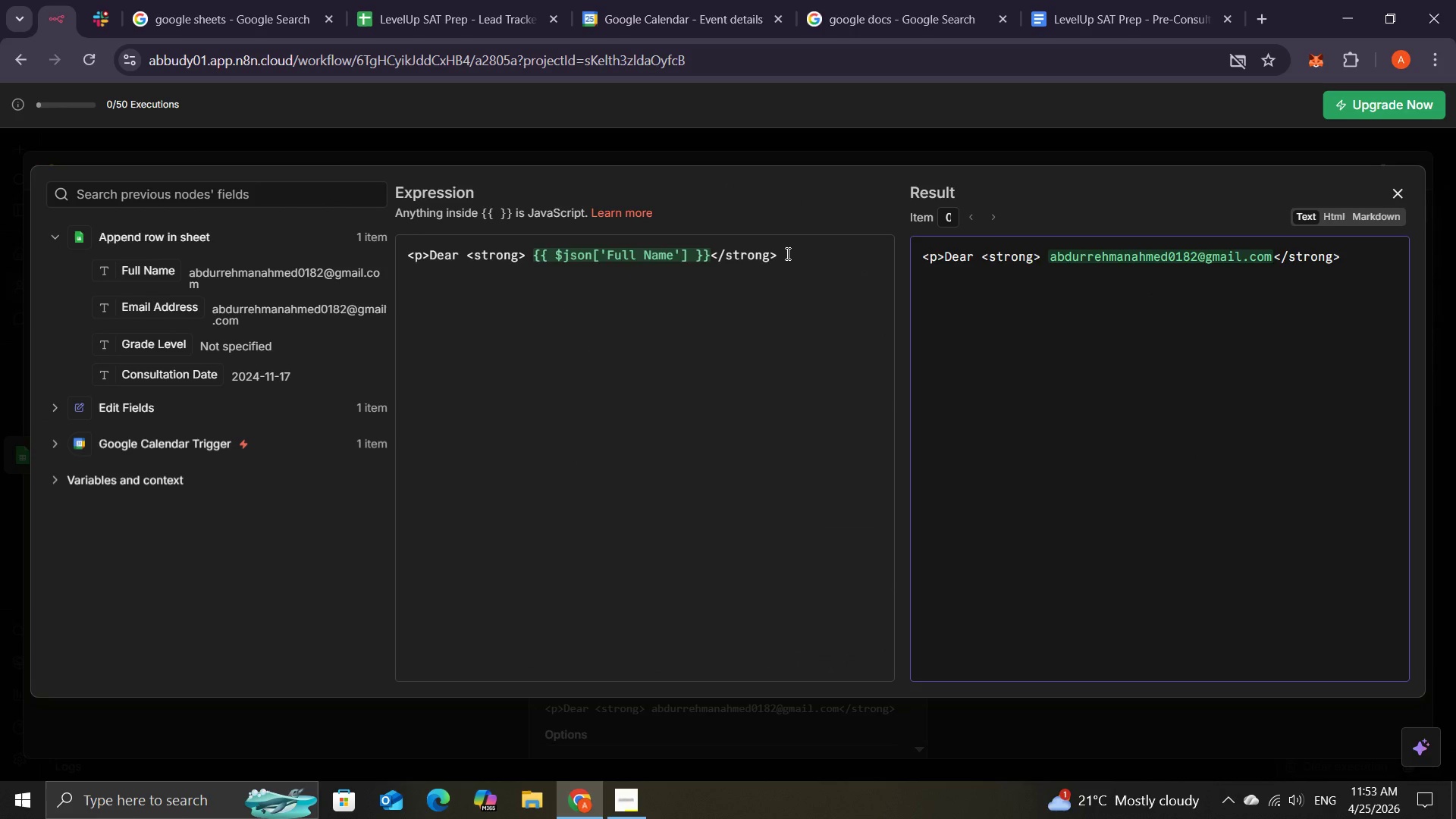 
left_click([785, 252])
 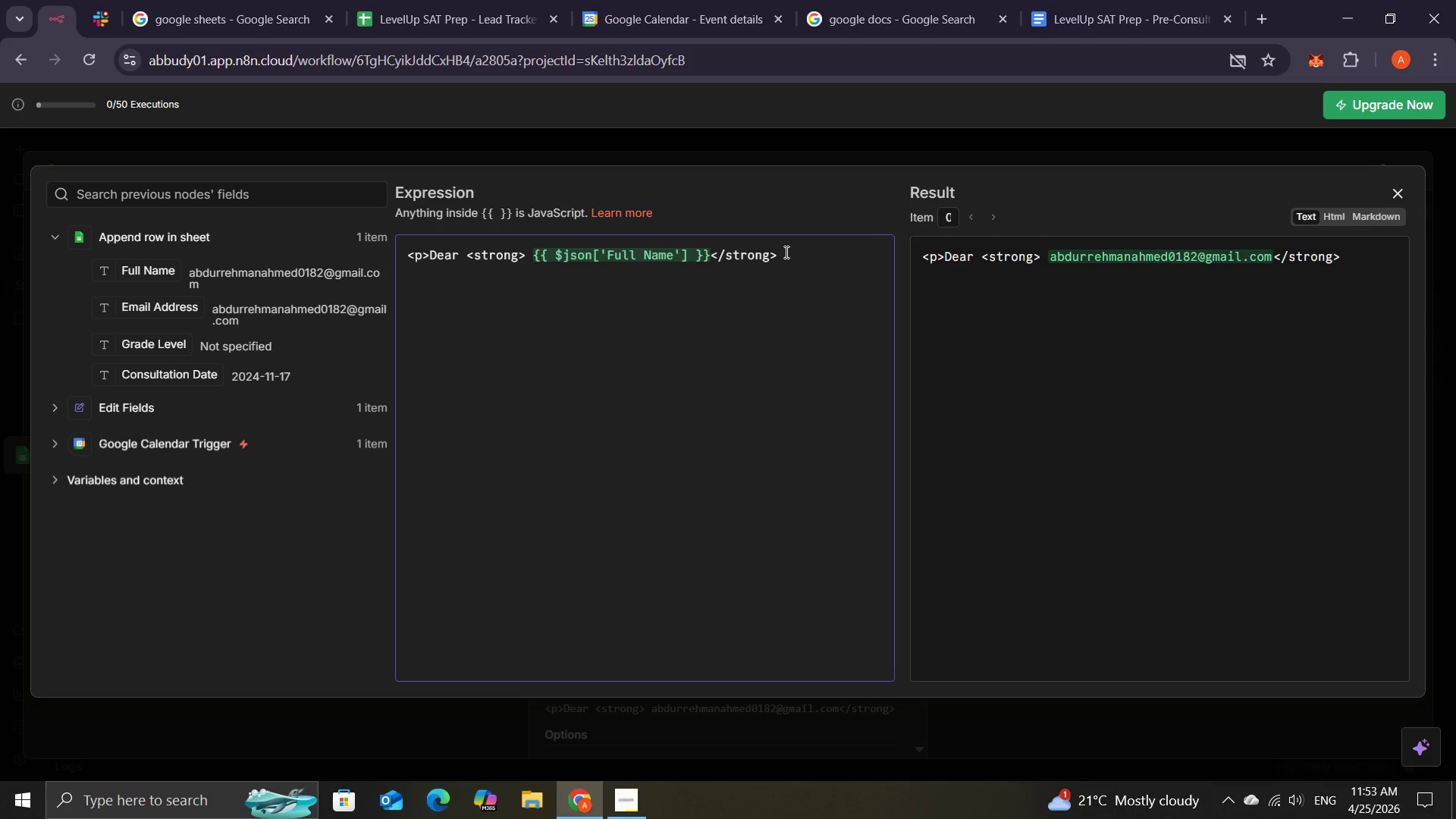 
key(Comma)
 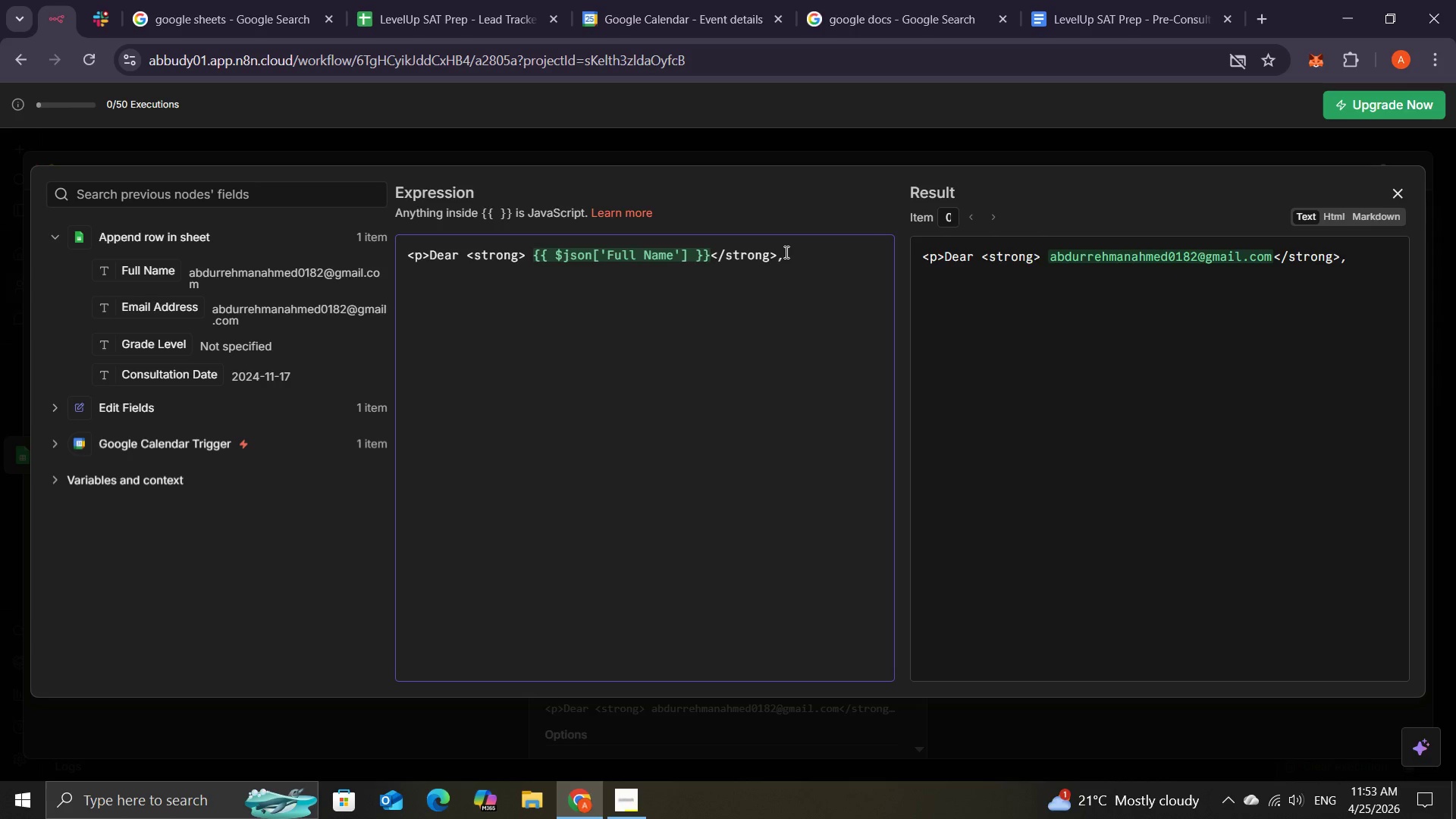 
key(Shift+ShiftRight)
 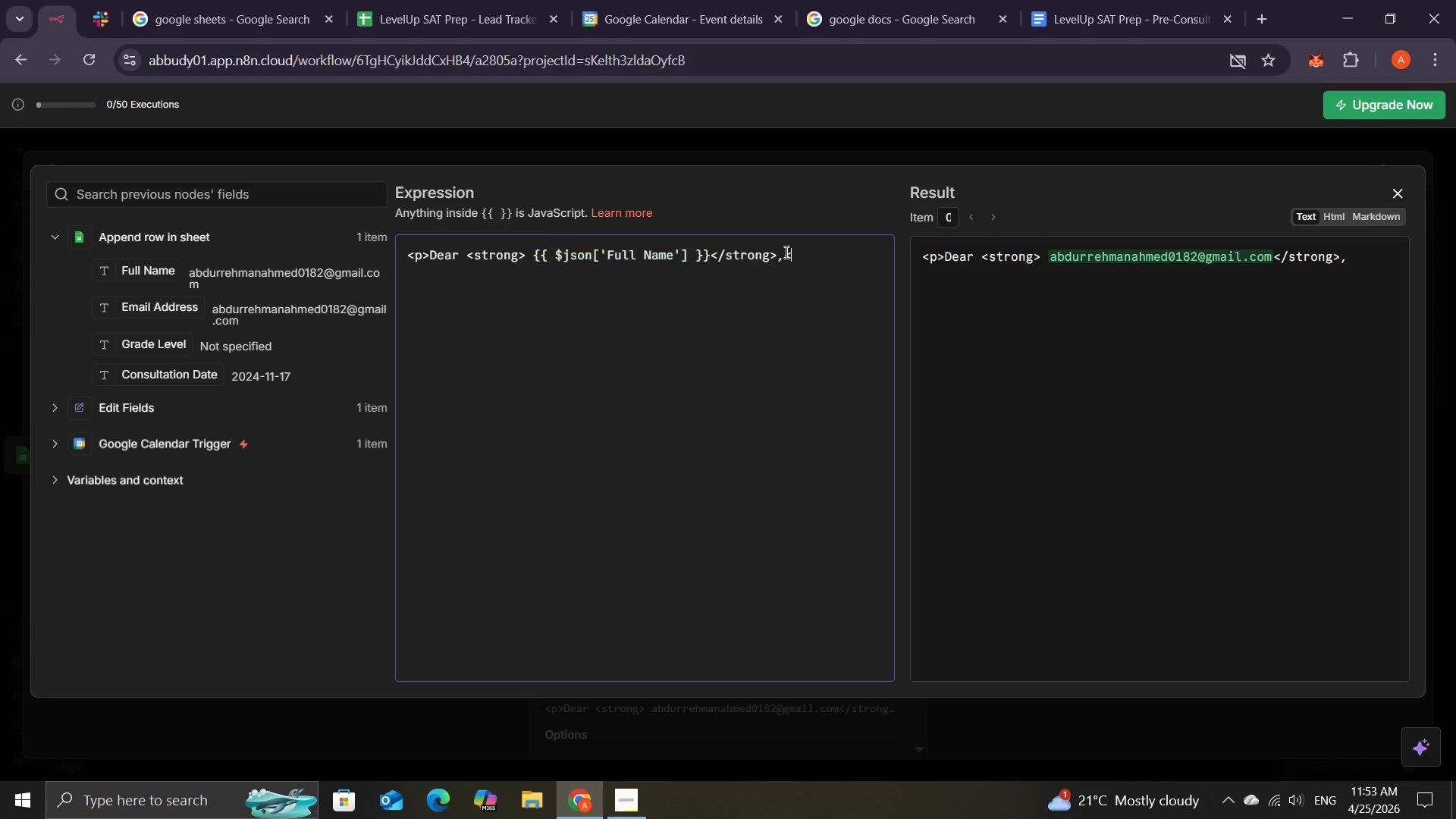 
key(Shift+Comma)
 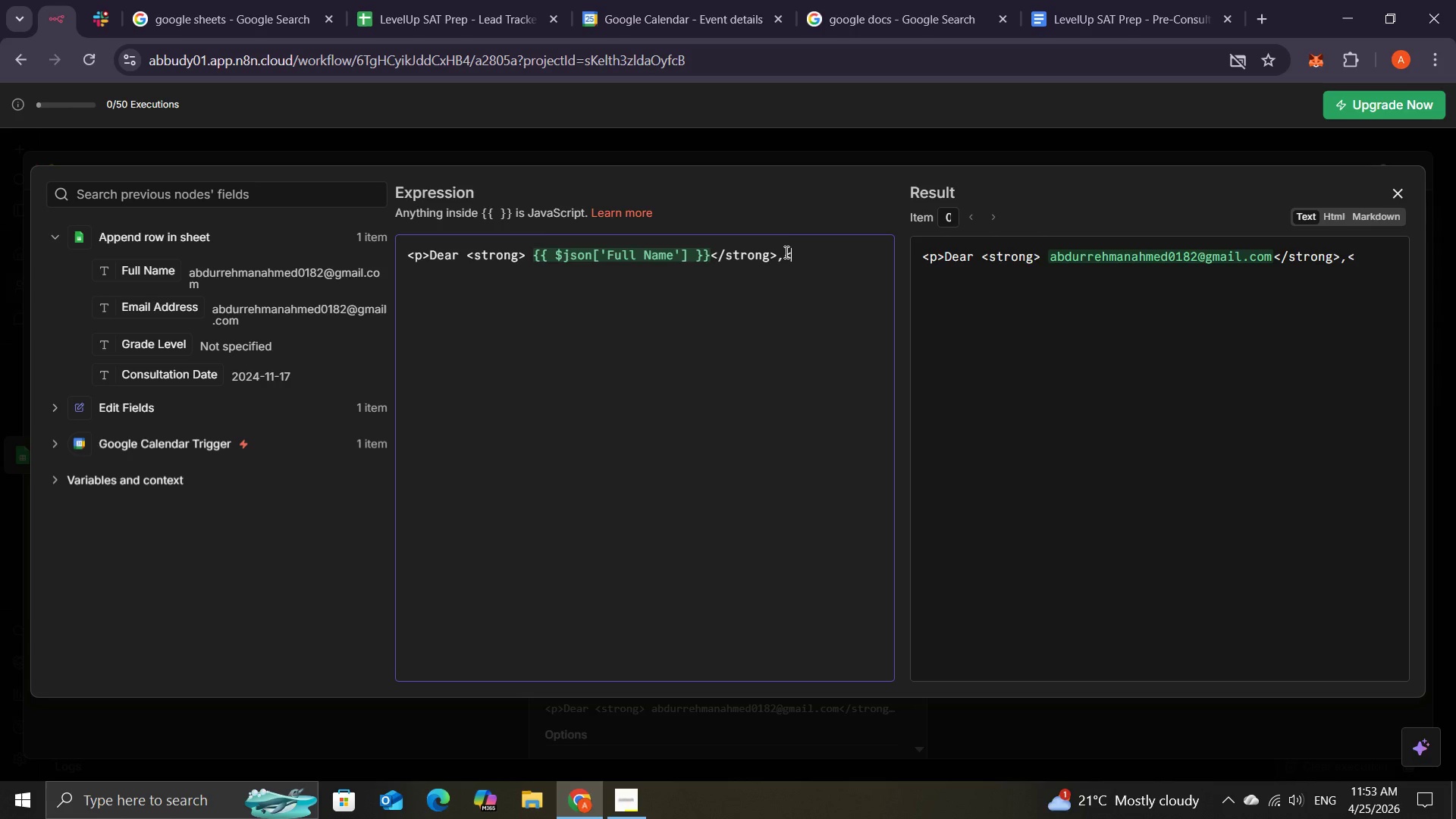 
key(Slash)
 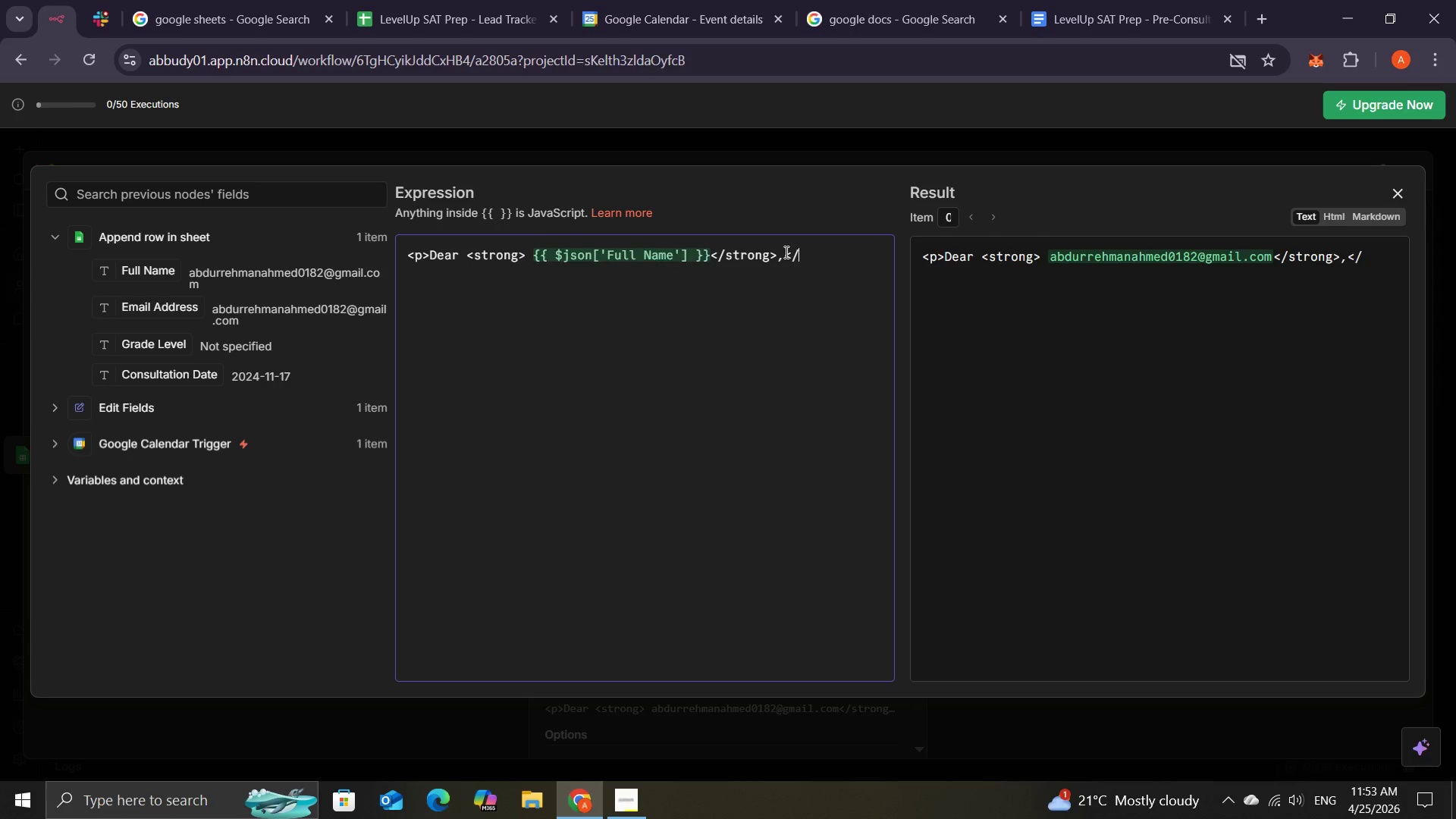 
key(P)
 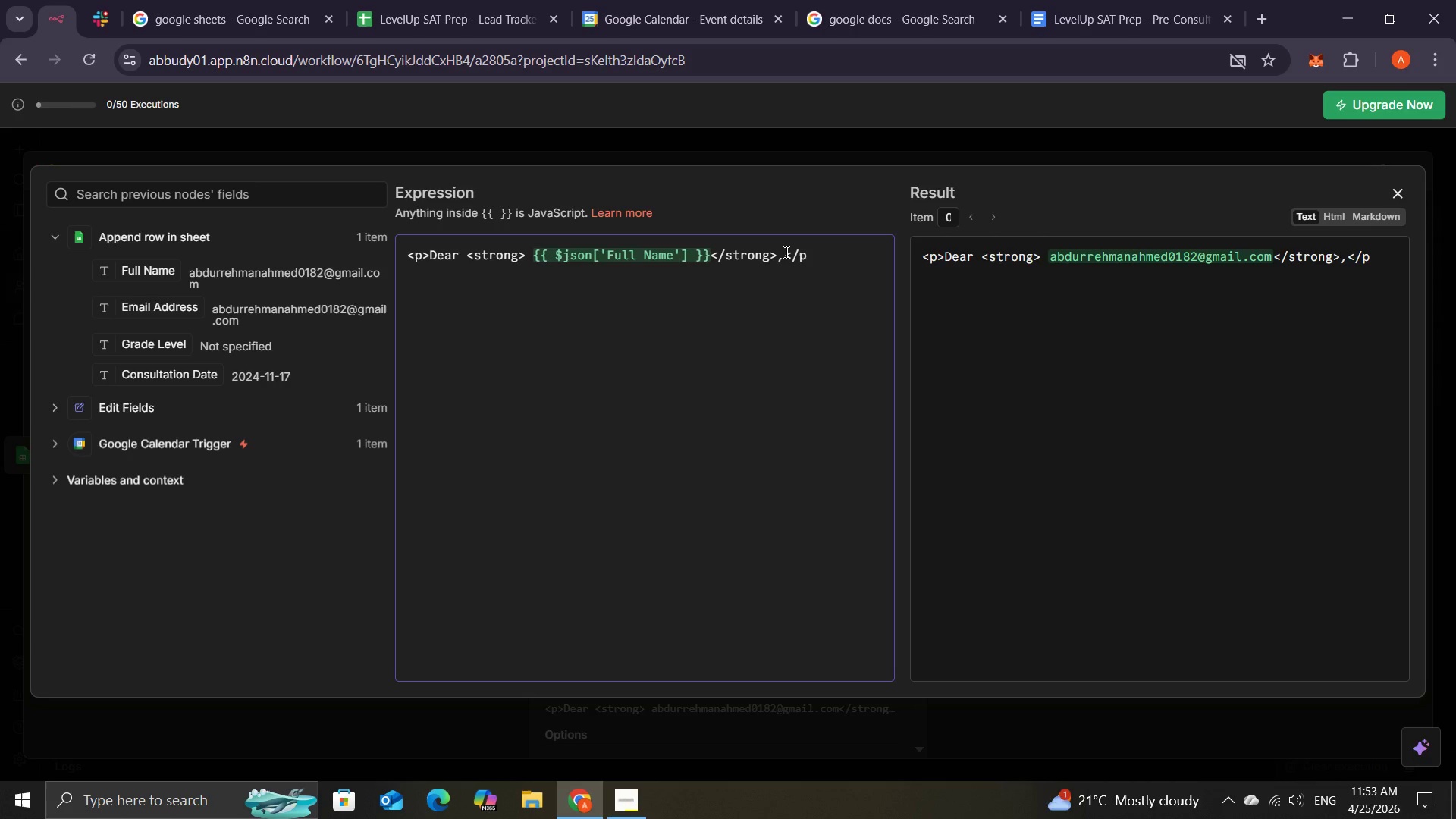 
key(Shift+Period)
 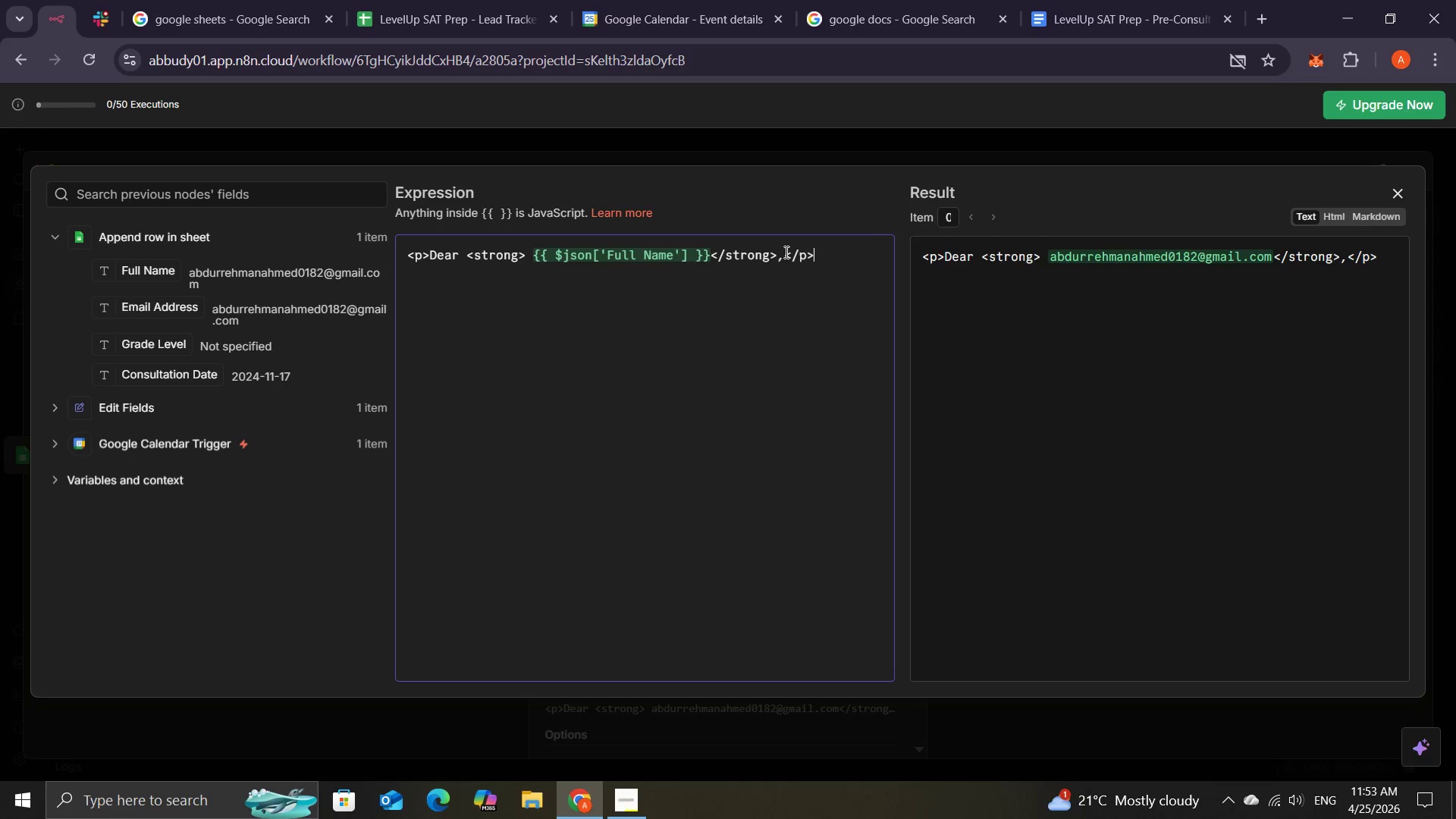 
key(Enter)
 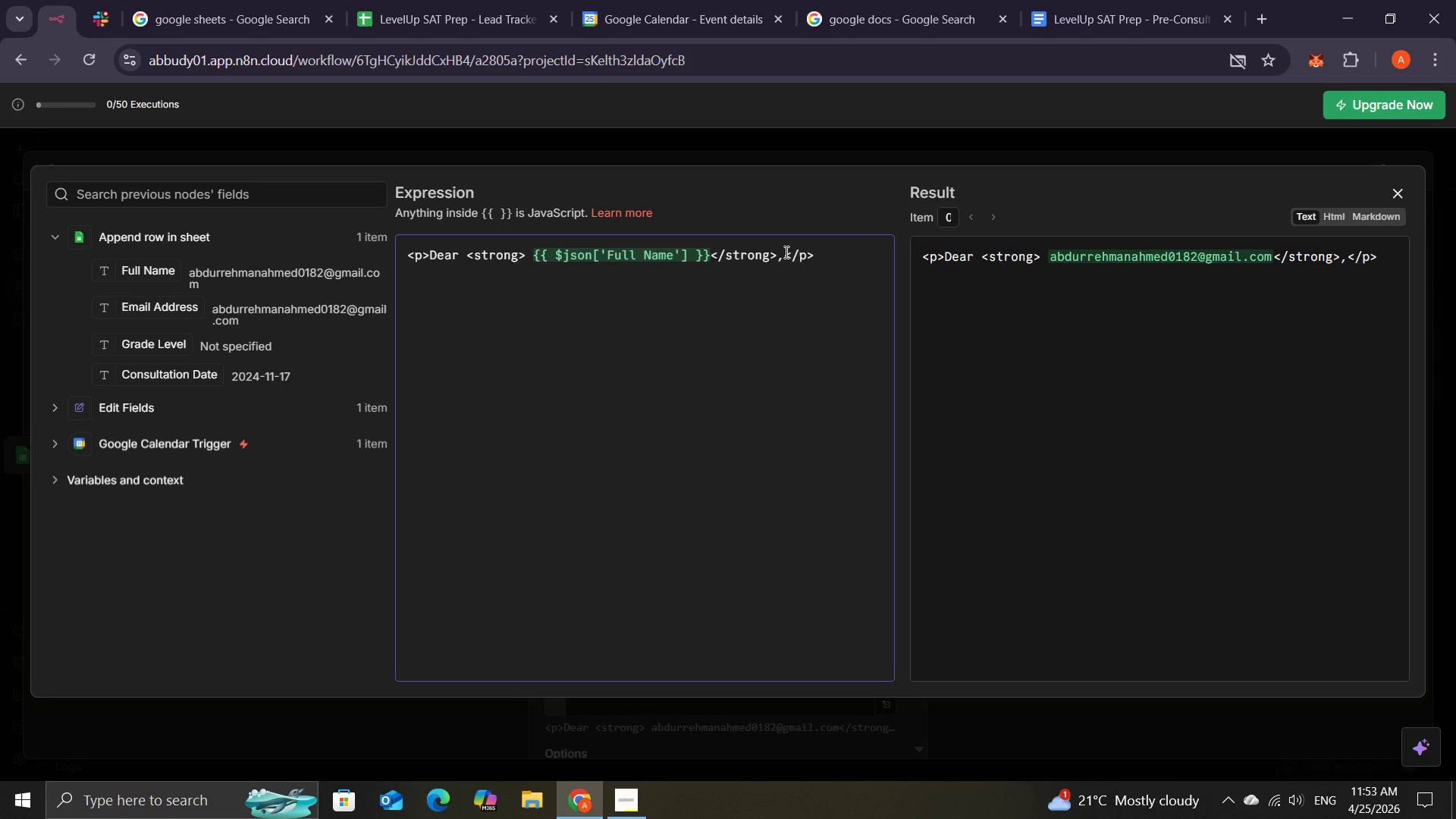 
type(<p> Thank y)
key(Backspace)
type(You )
key(Backspace)
key(Backspace)
key(Backspace)
key(Backspace)
type(you for B)
key(Backspace)
type(booking an <strong>)
 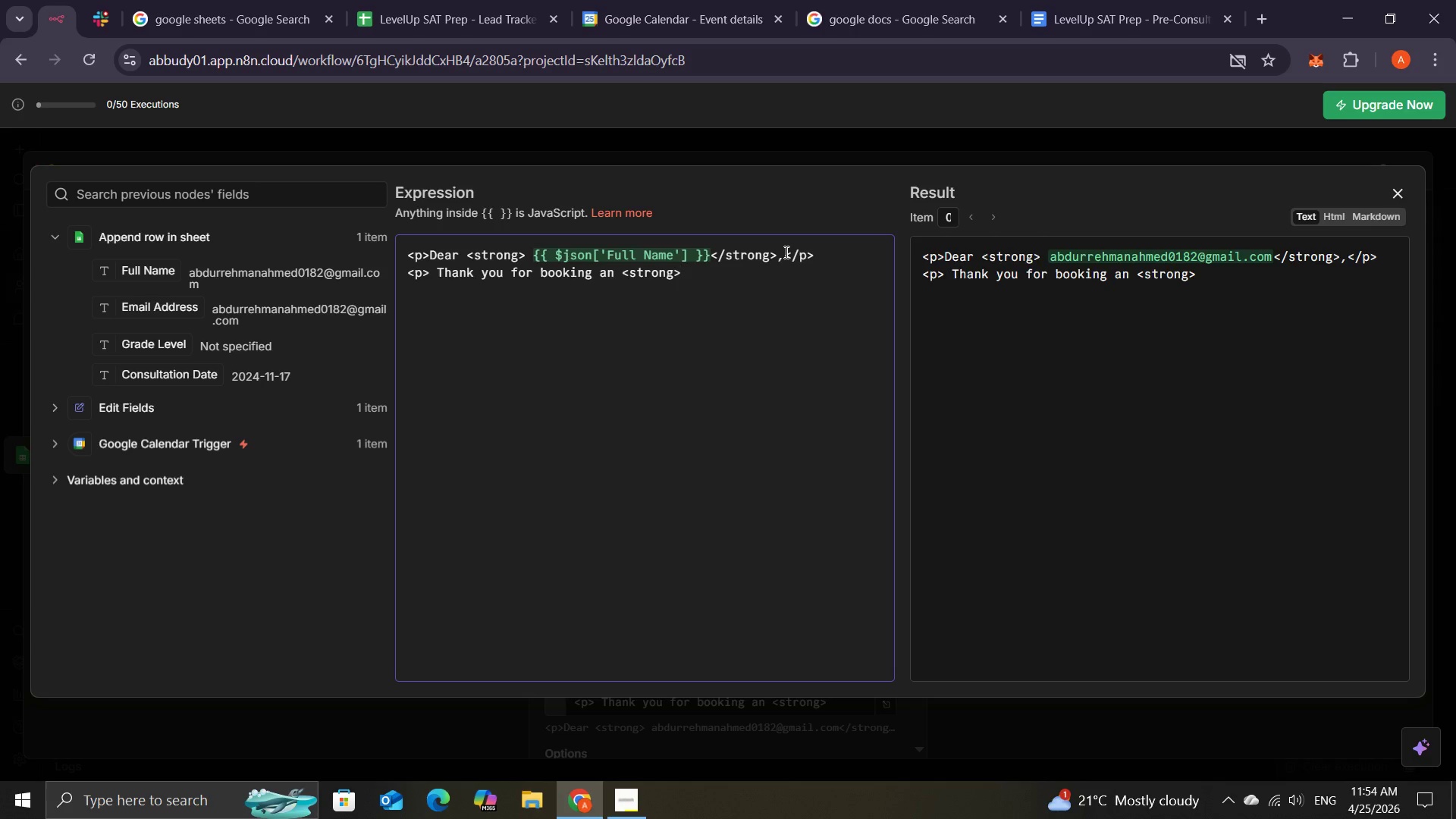 
wait(10.86)
 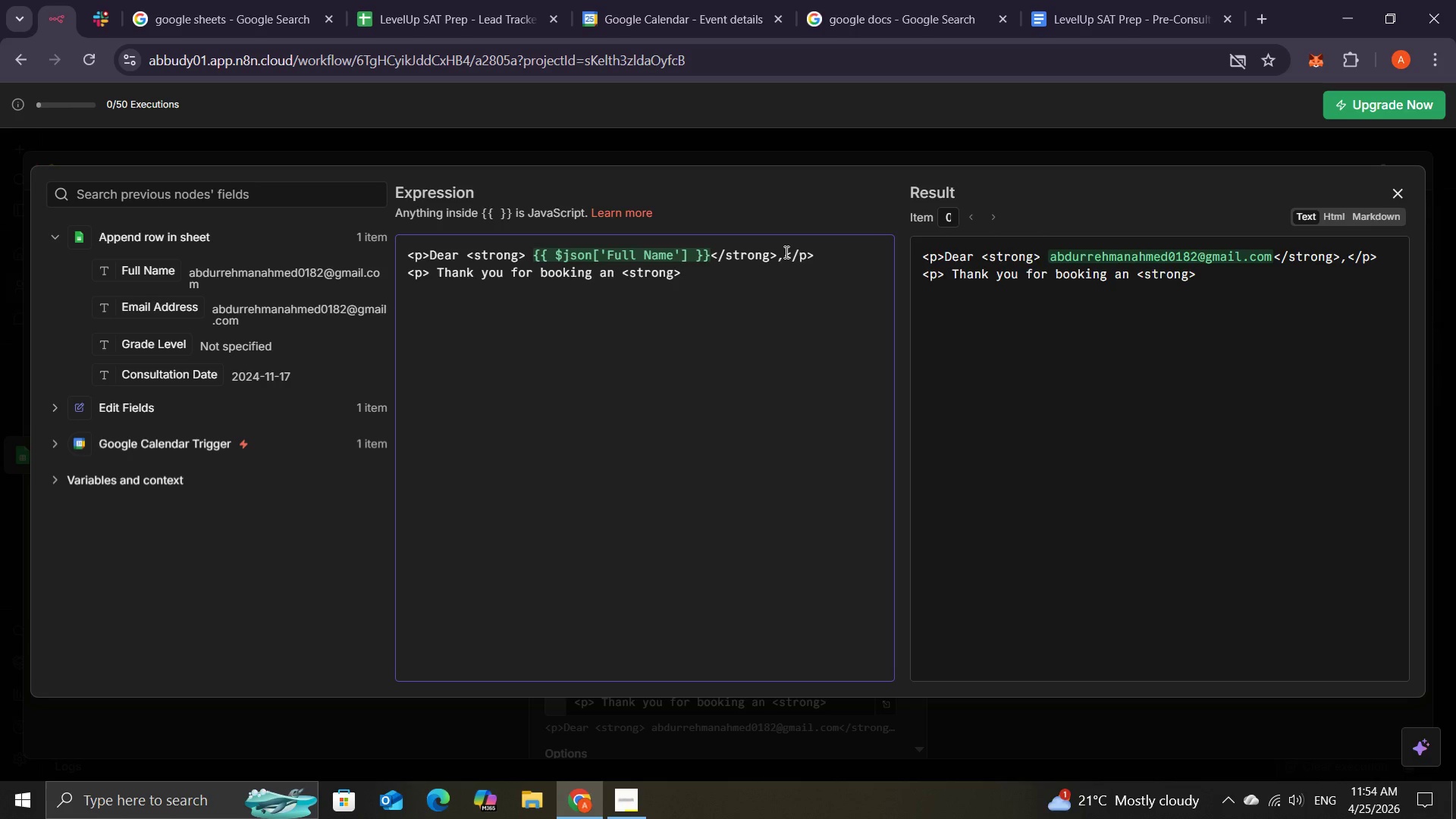 
type(Introduv)
key(Backspace)
type(ctory Consultation)
 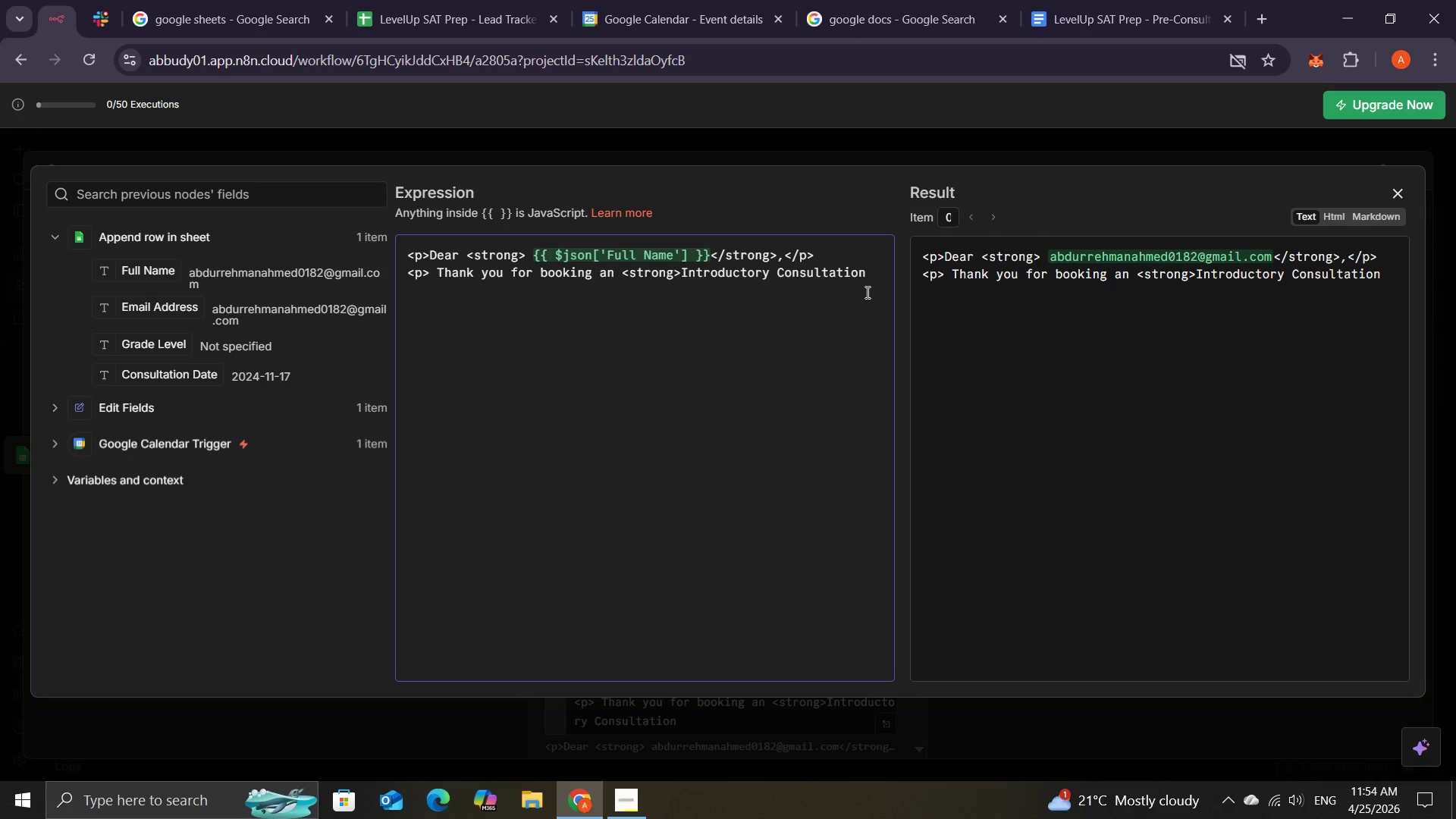 
wait(16.5)
 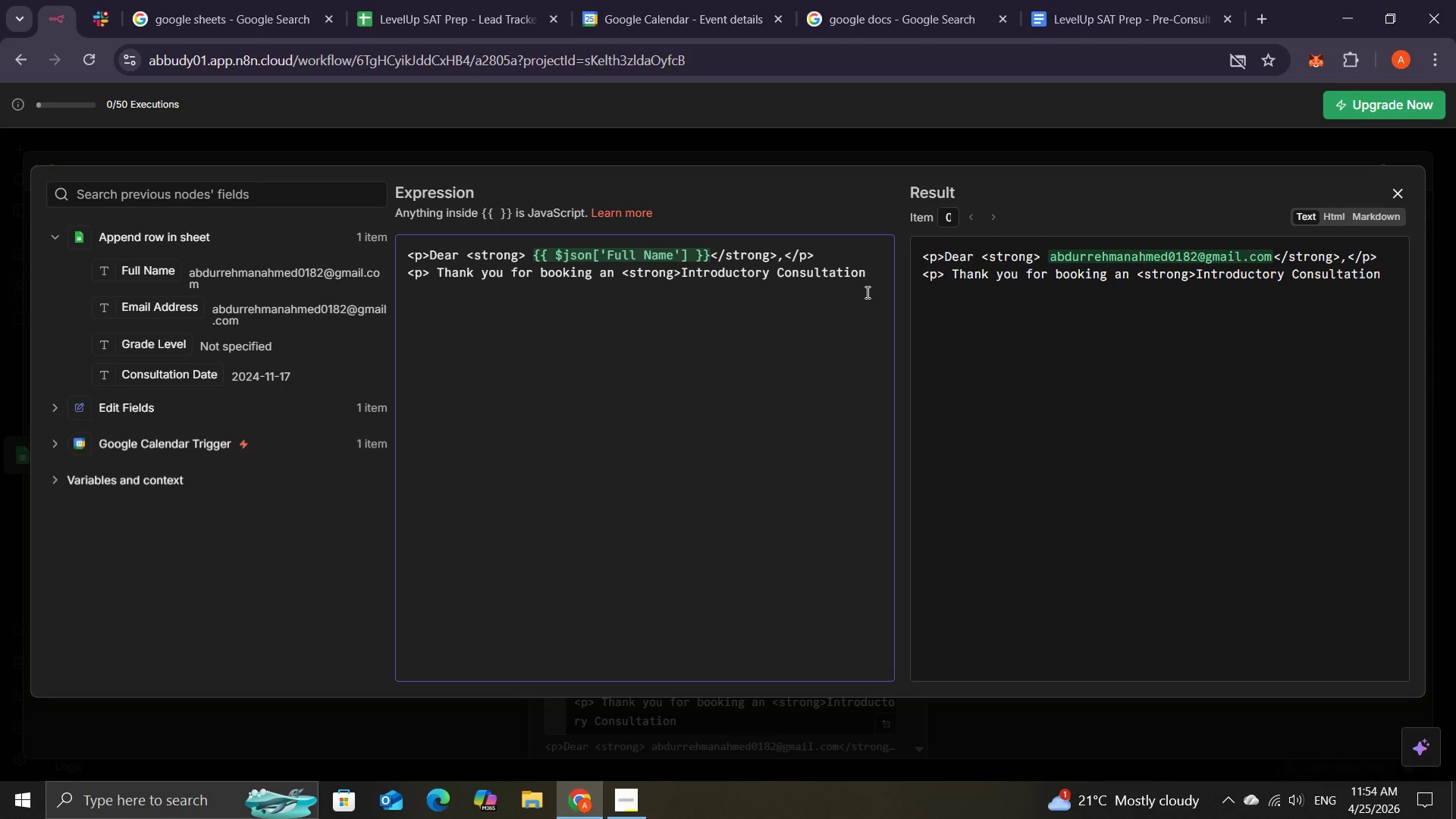 
type(</strong>)
 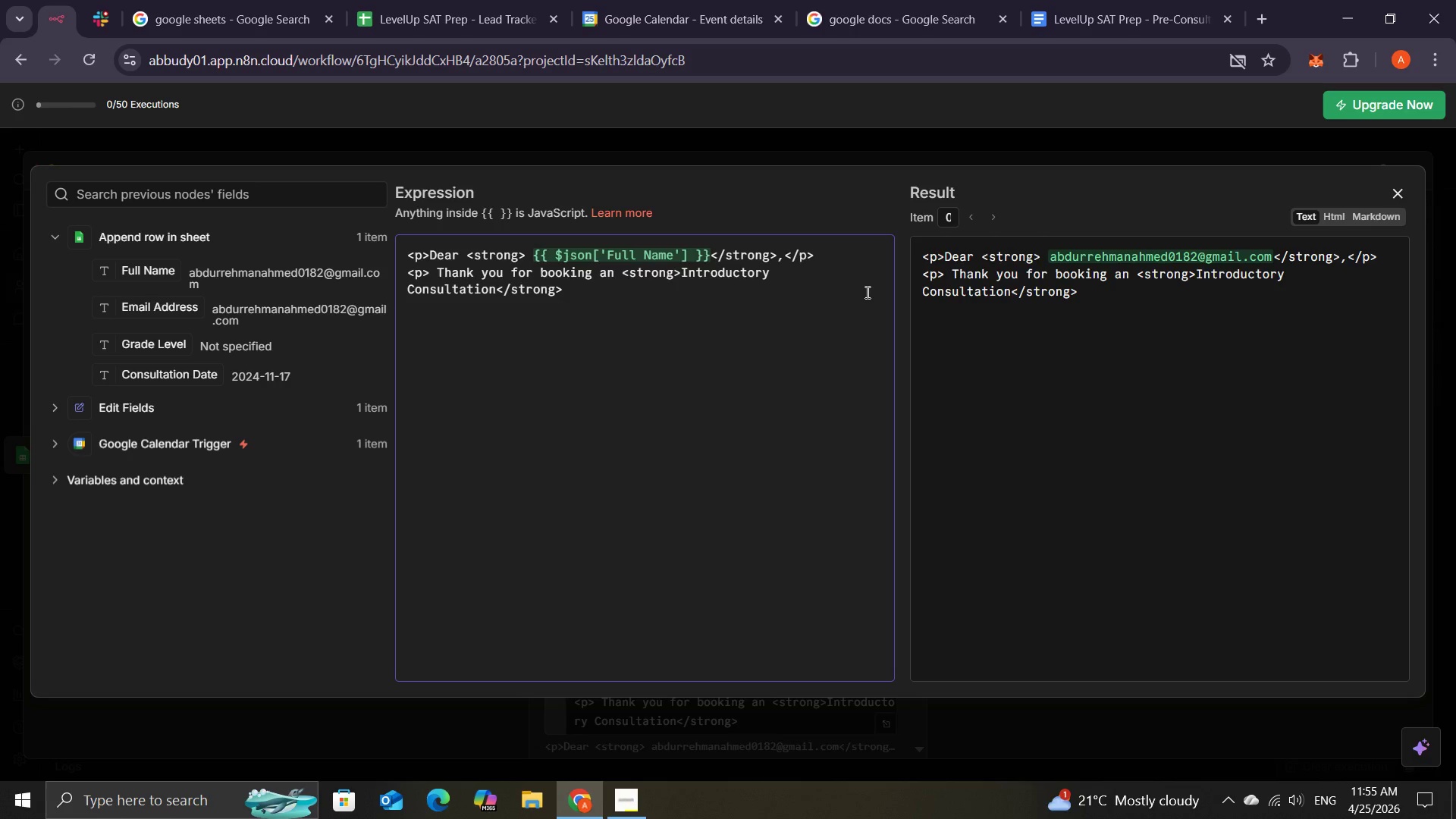 
wait(10.88)
 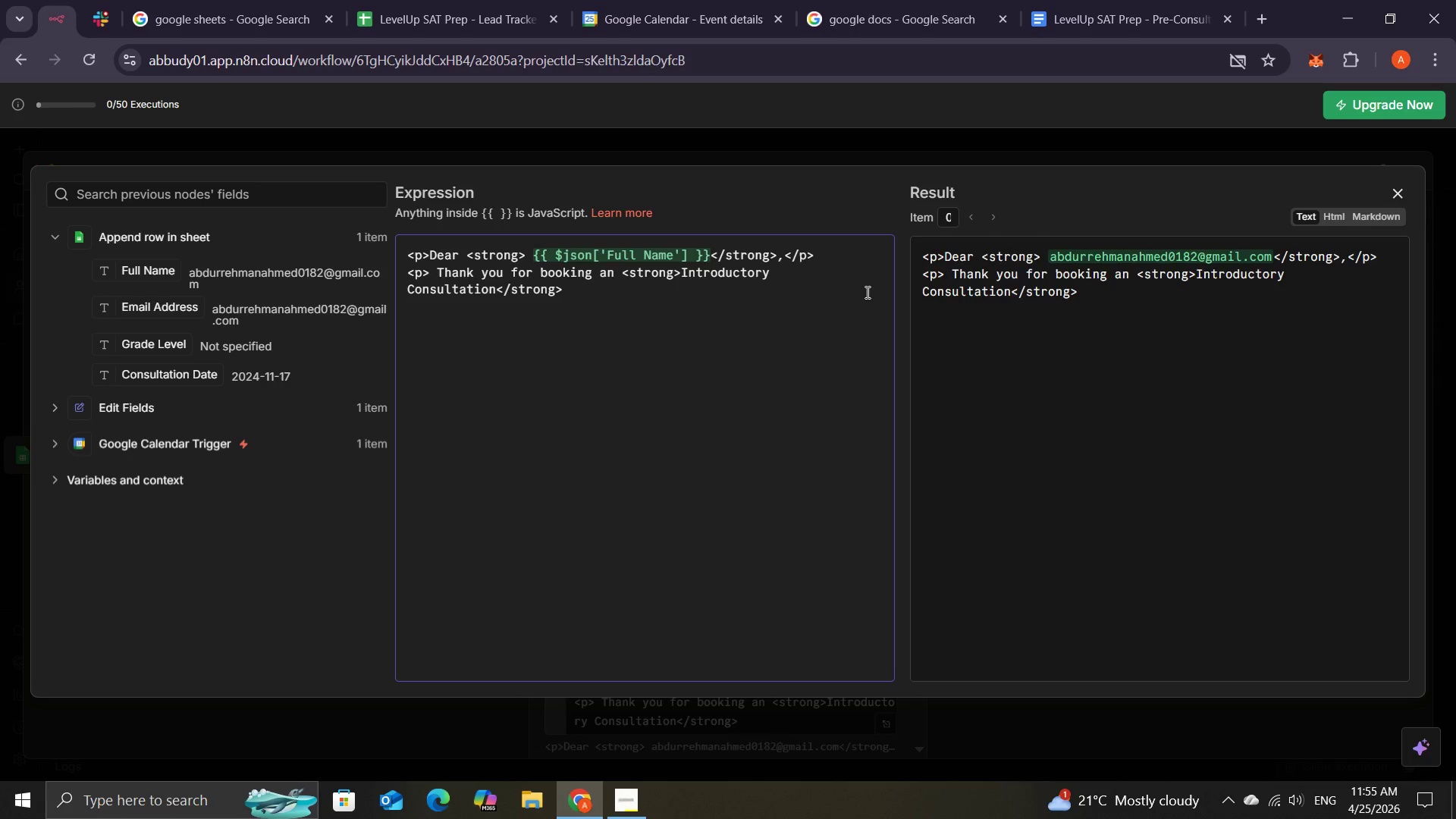 
type(with l)
key(Backspace)
 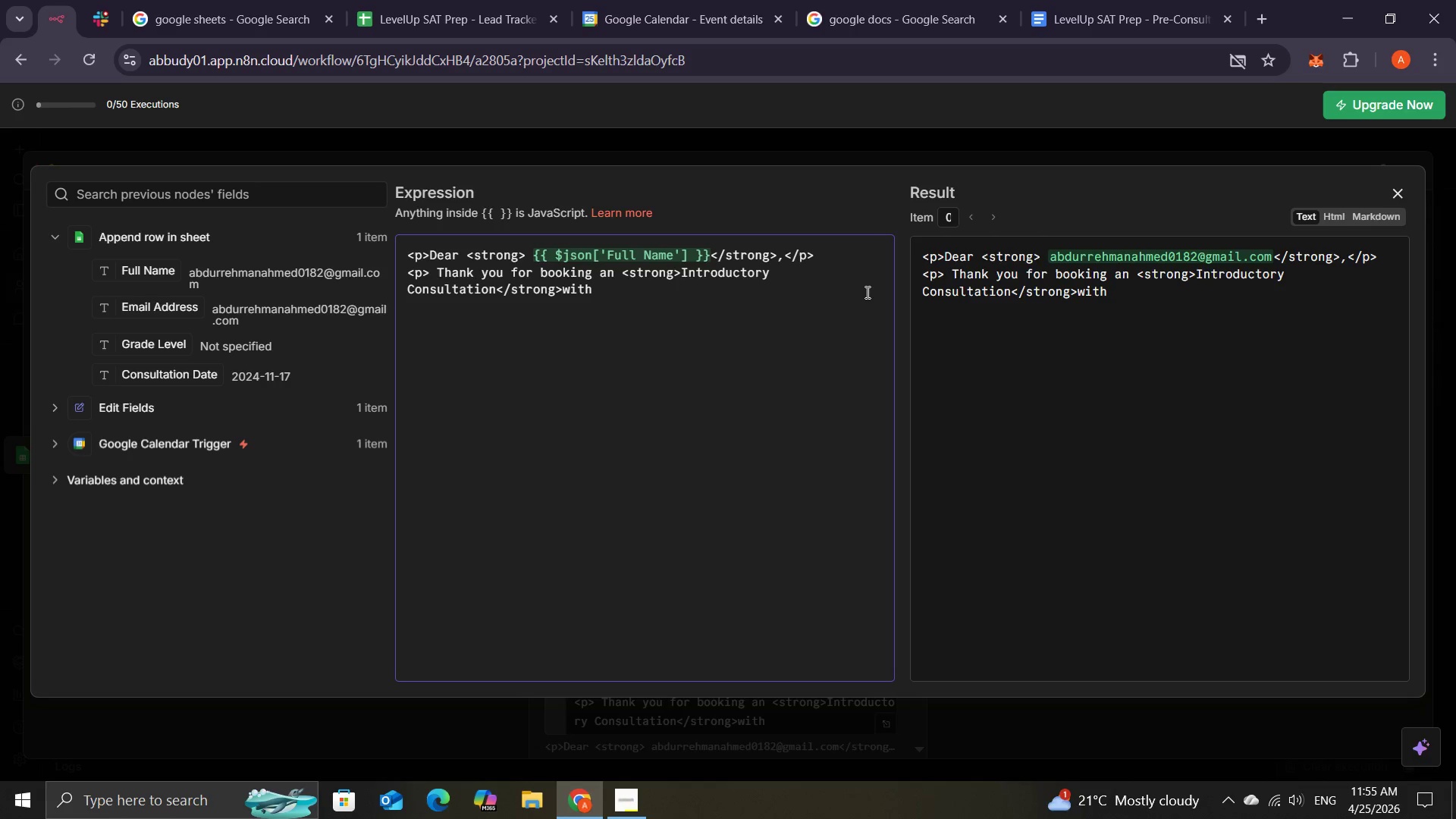 
wait(9.11)
 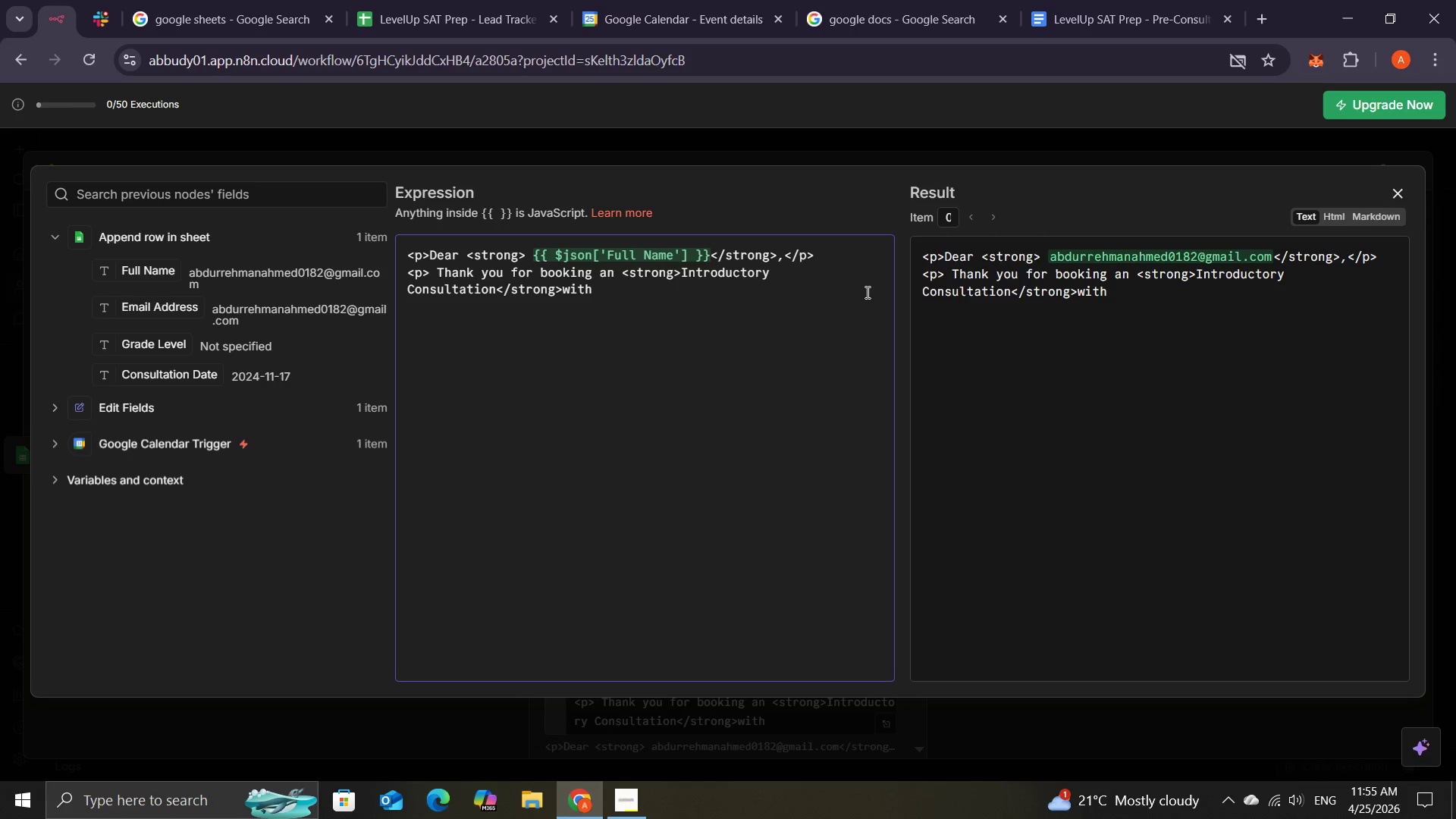 
type(Levelu)
key(Backspace)
type(Up SAT)
 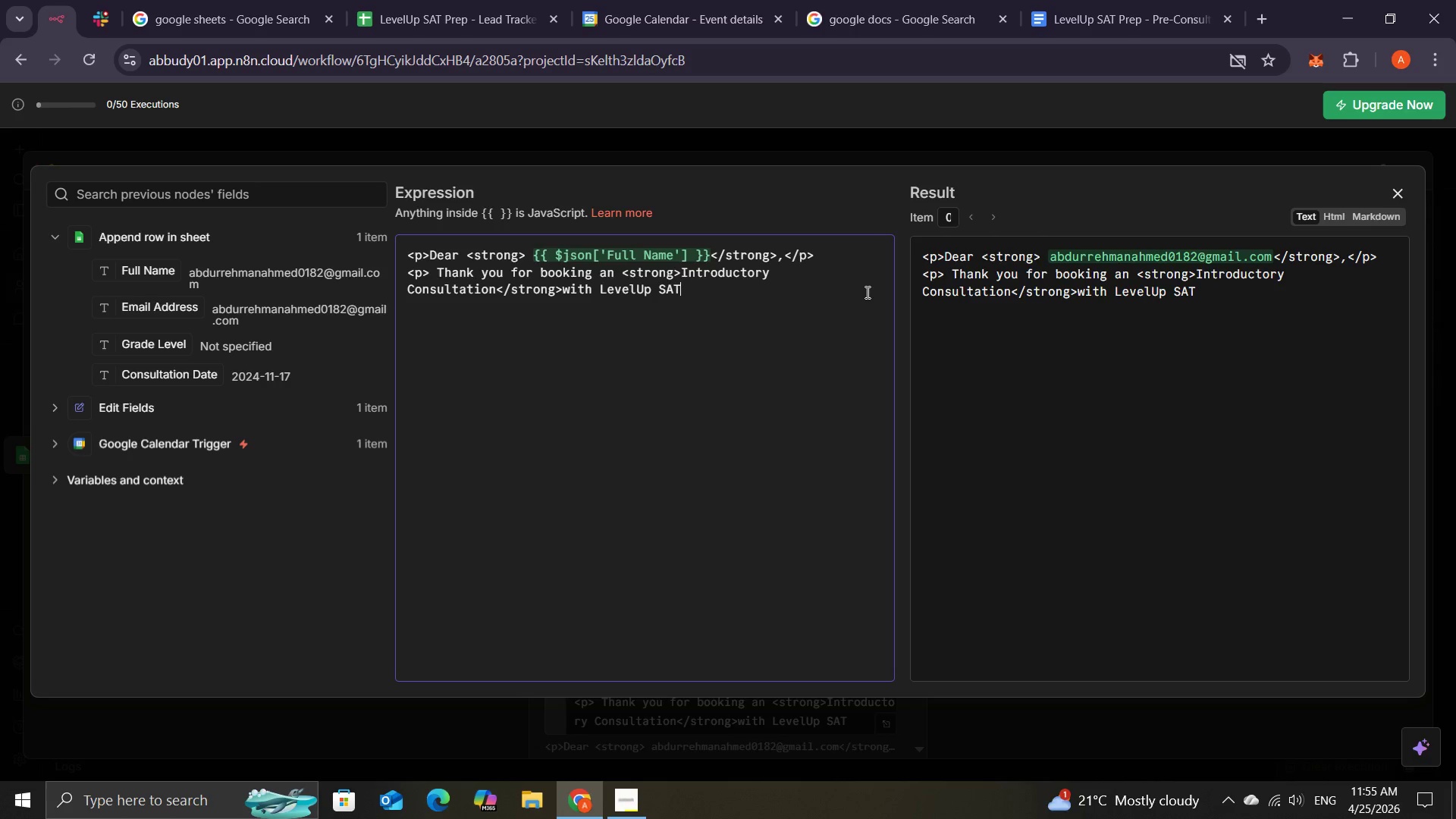 
wait(5.09)
 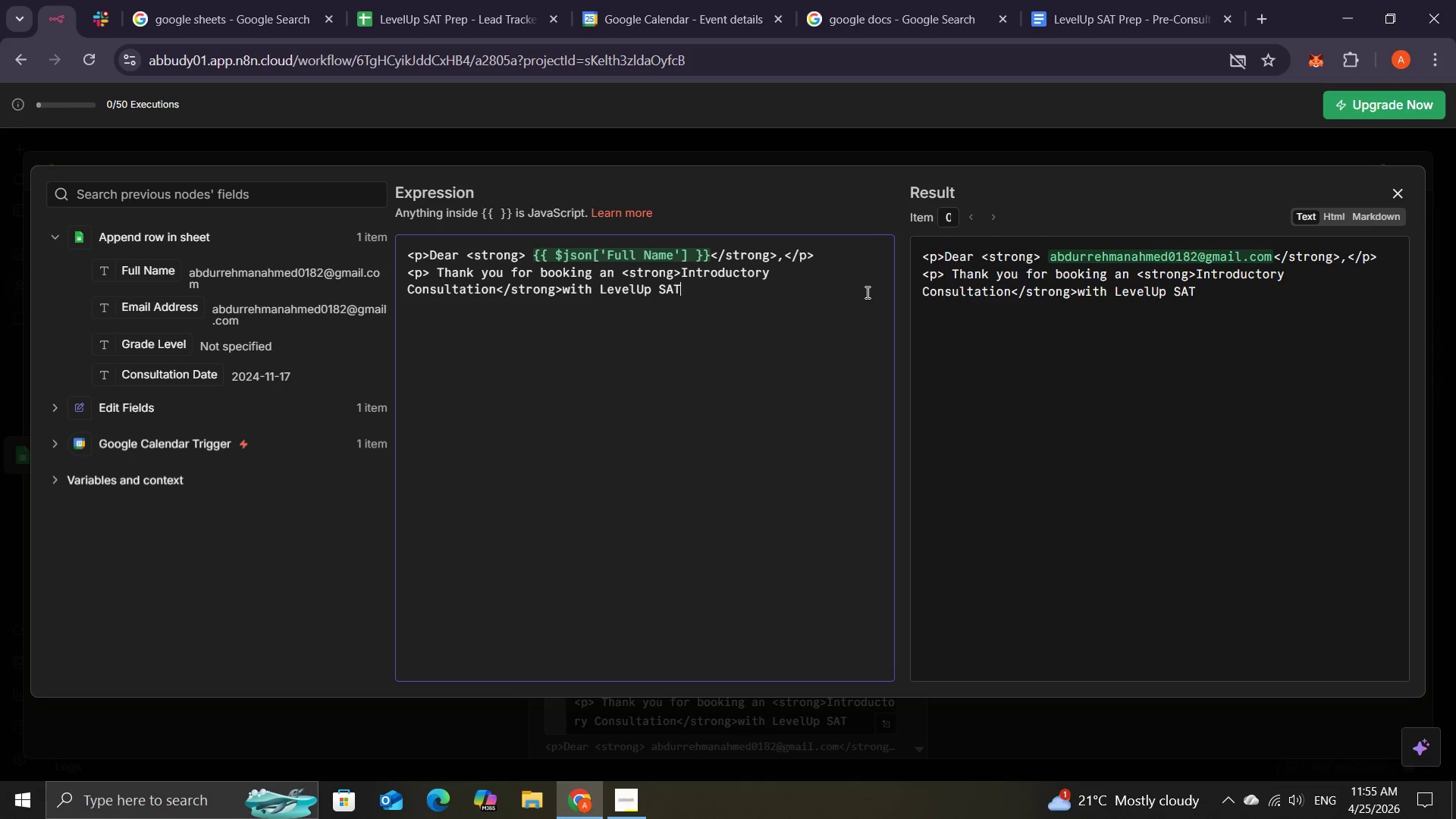 
type( Prep)
 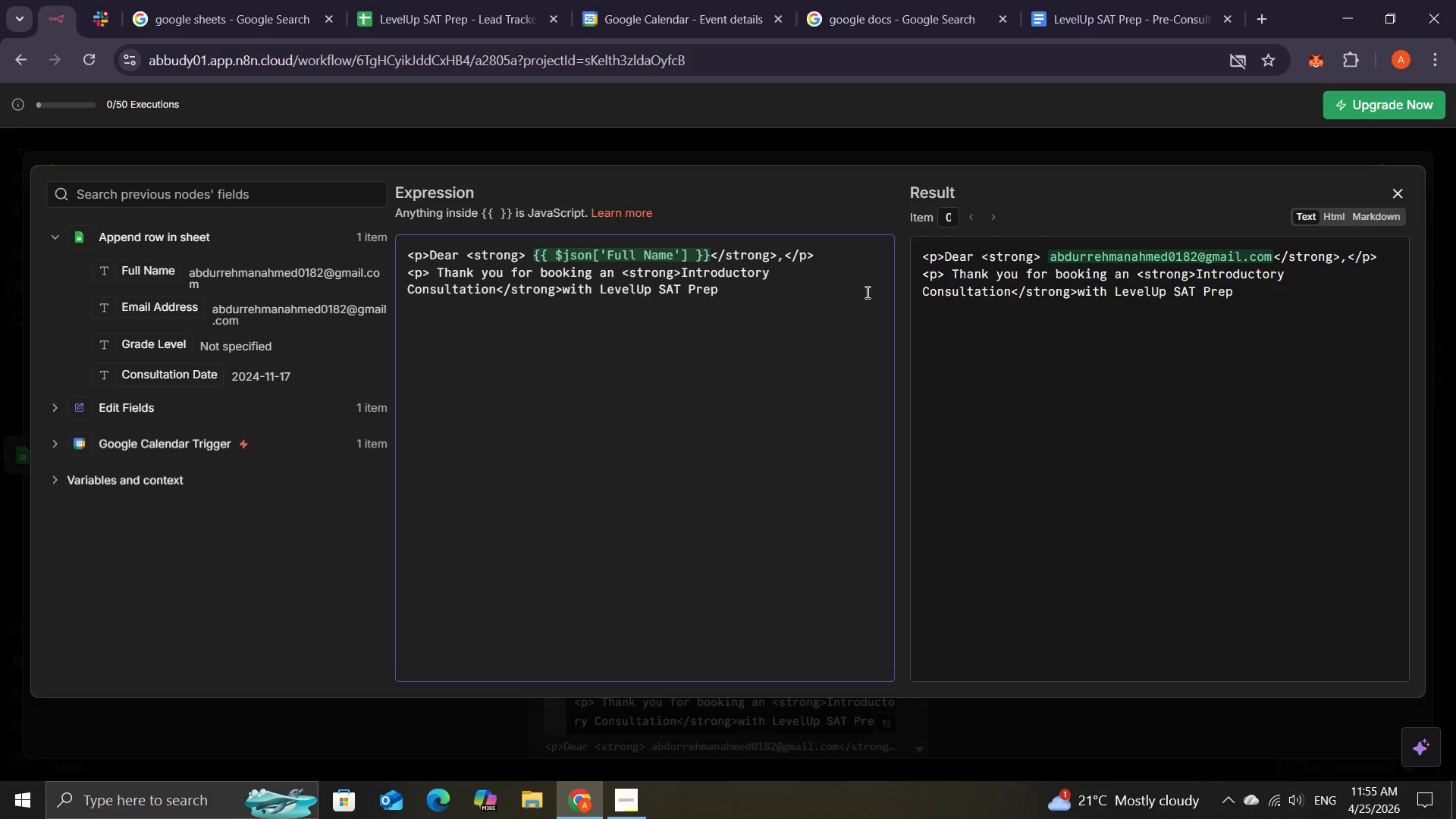 
wait(6.8)
 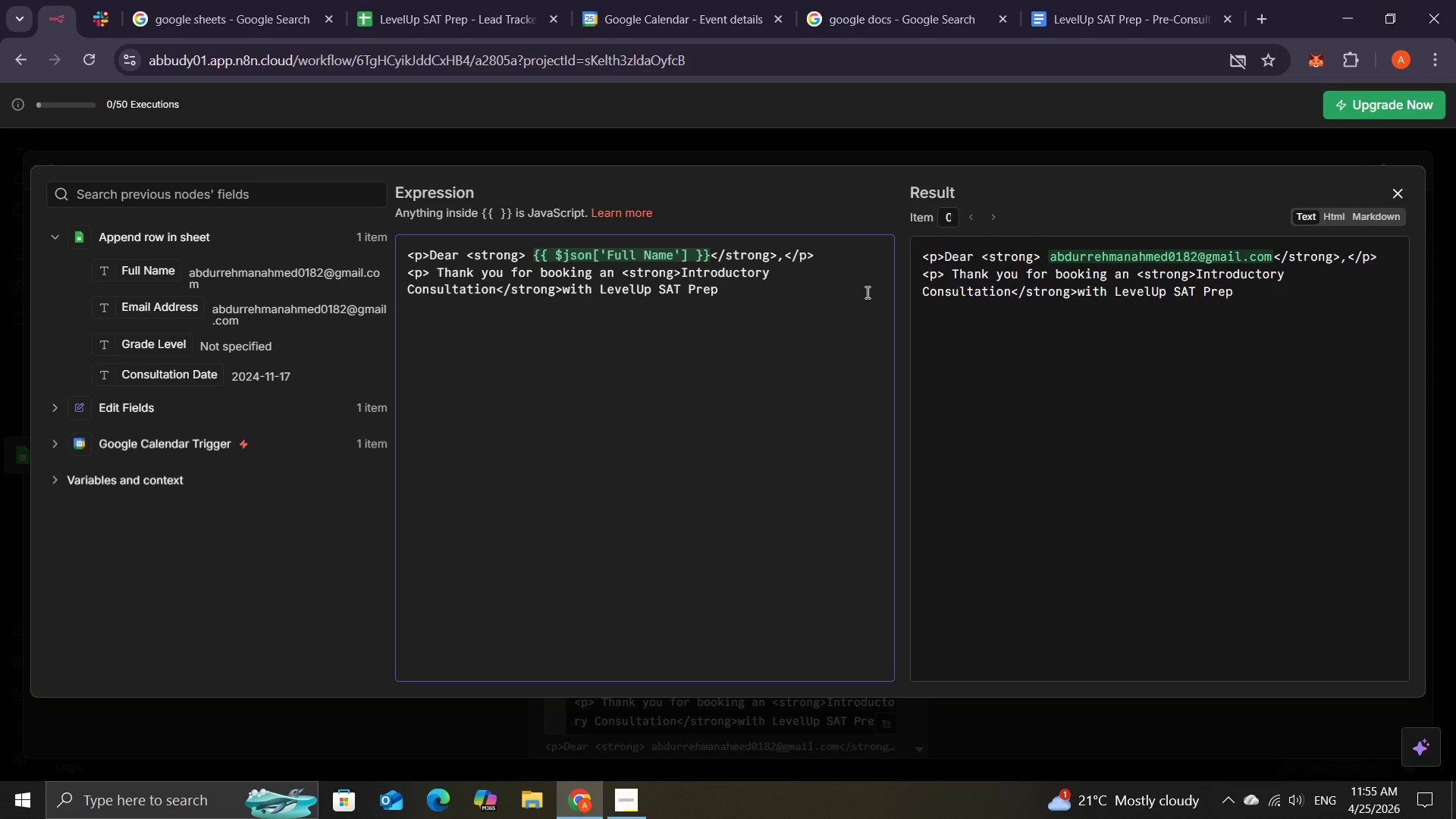 
key(Shift+1)
 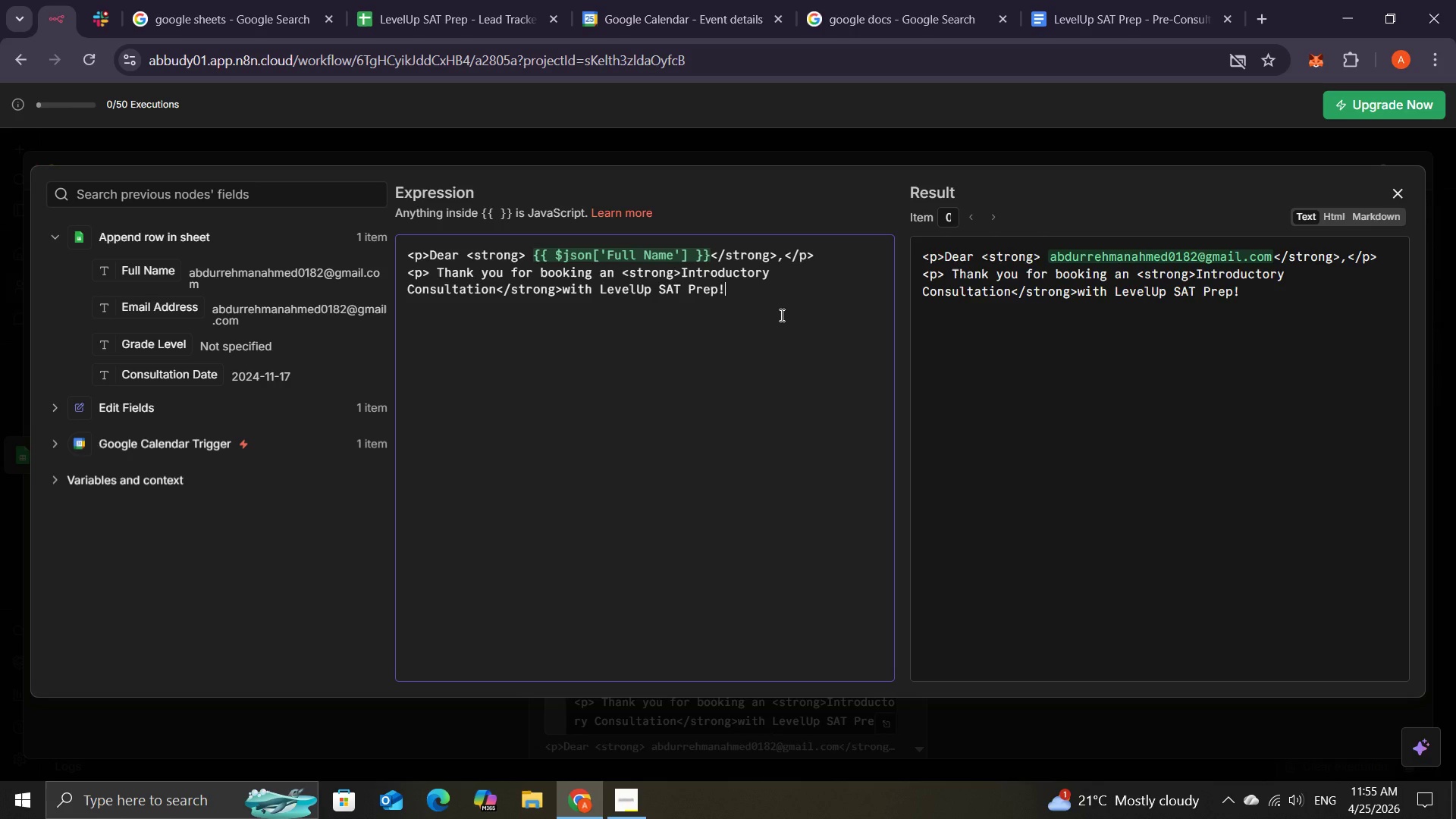 
key(Meta+Period)
 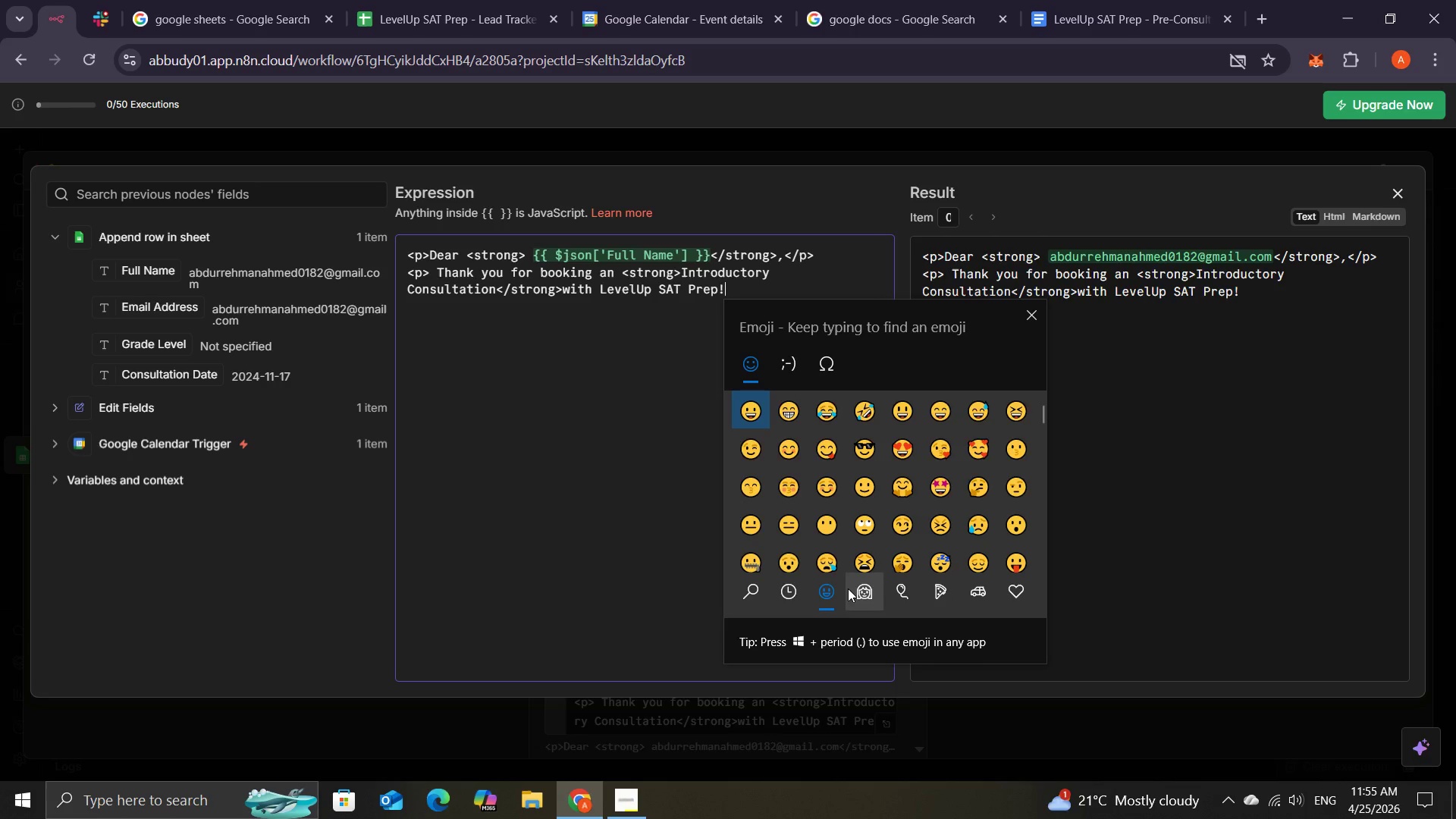 
left_click([758, 590])
 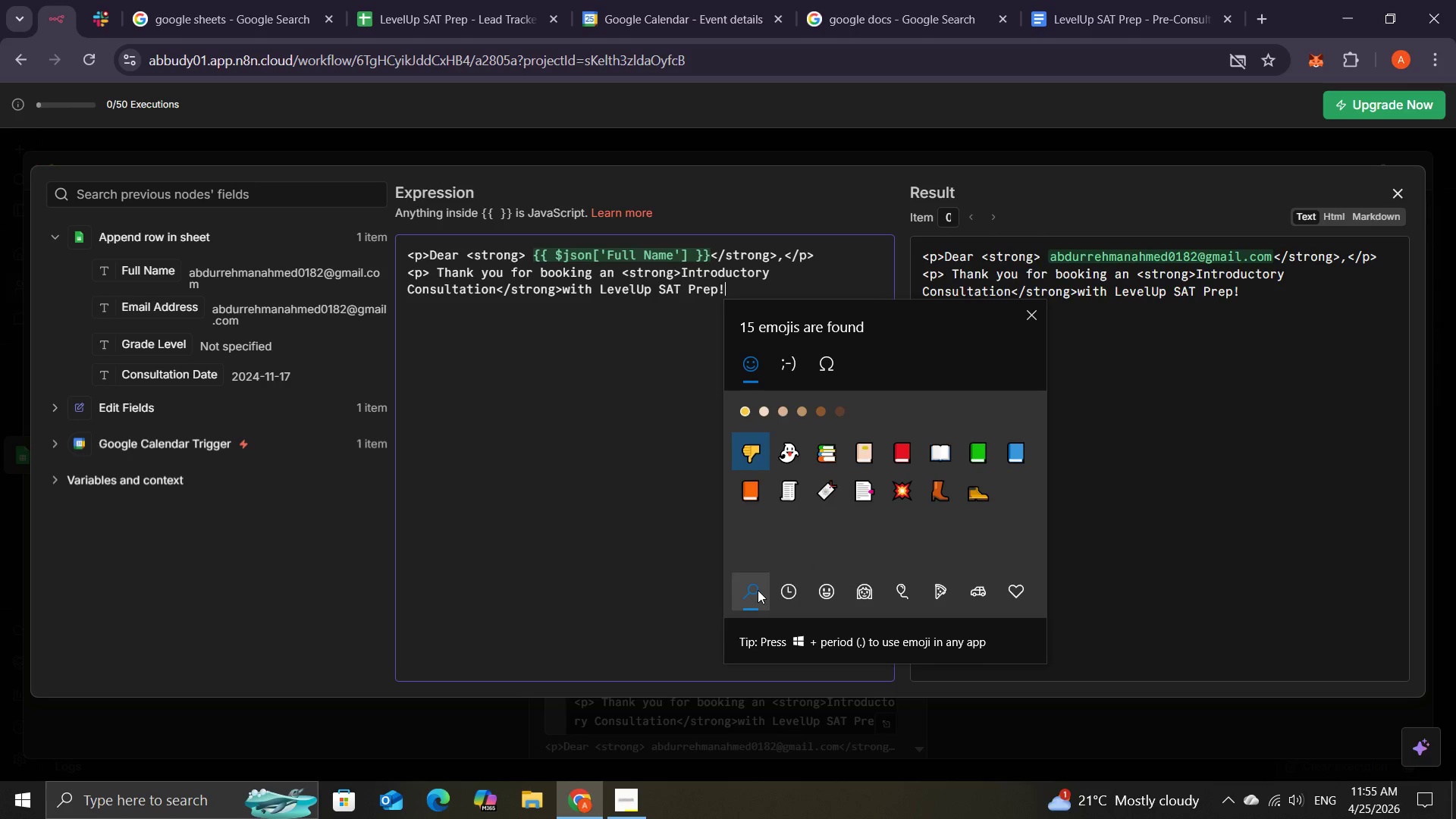 
type(con)
 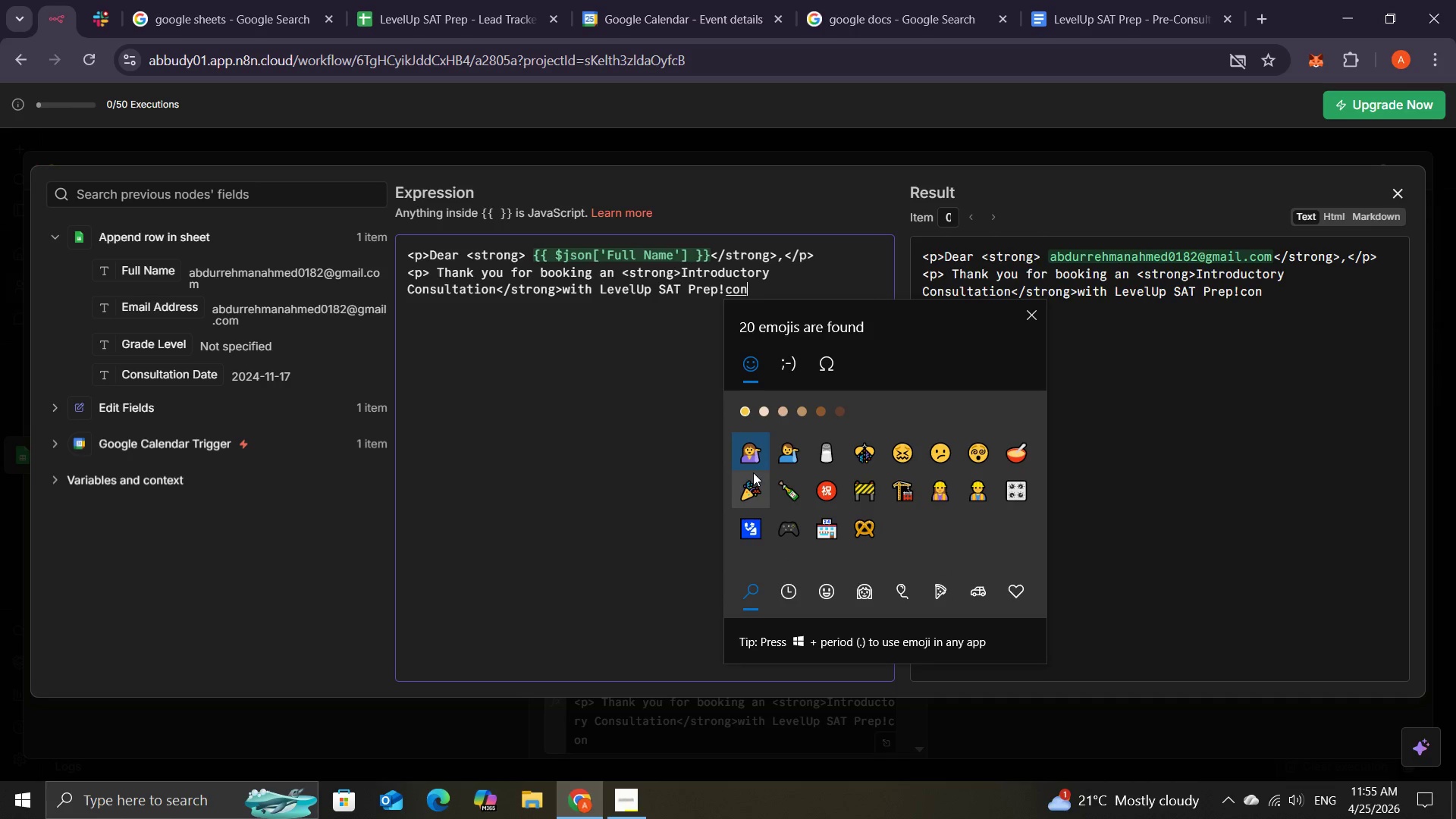 
left_click([749, 486])
 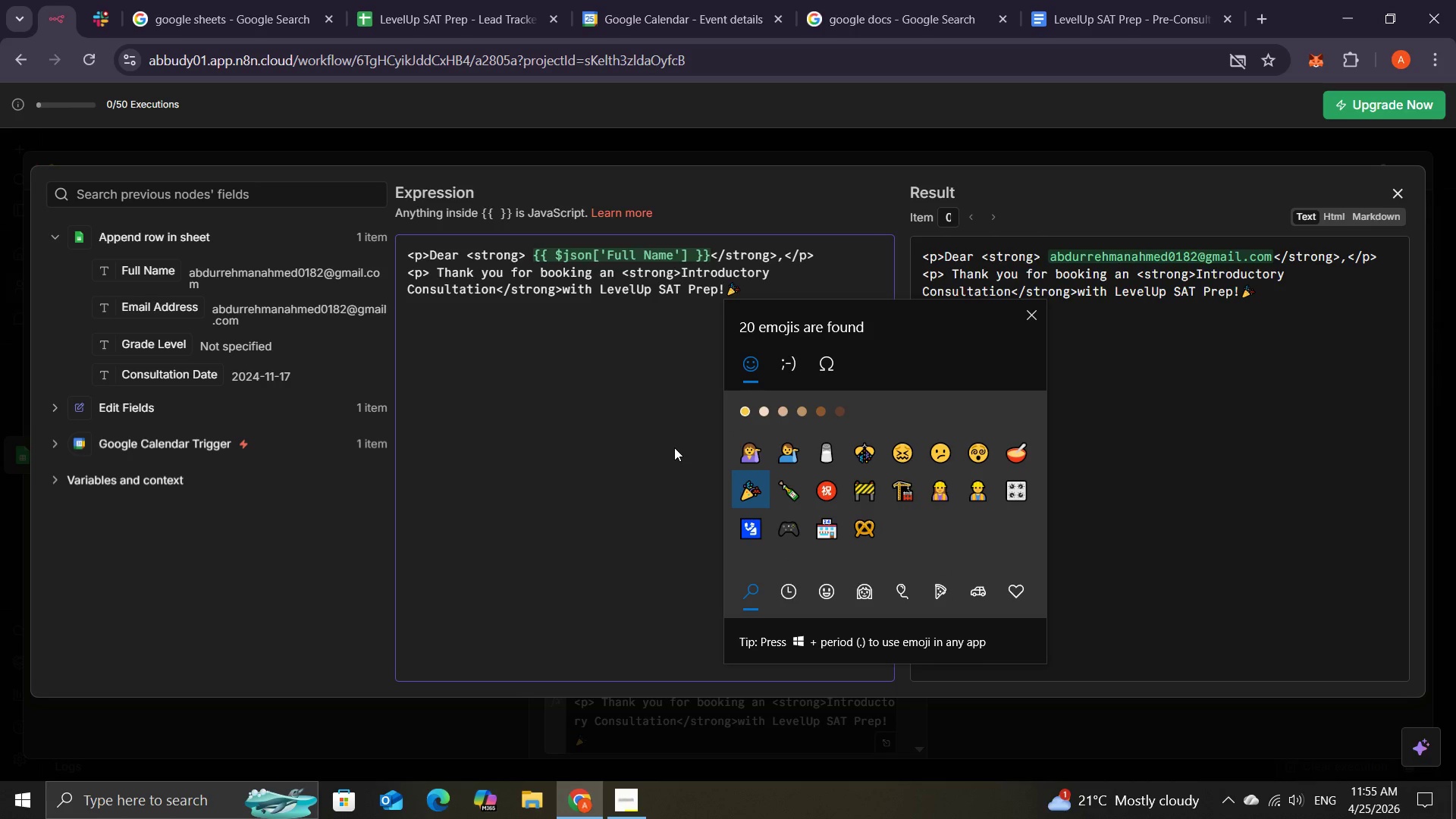 
left_click([674, 447])
 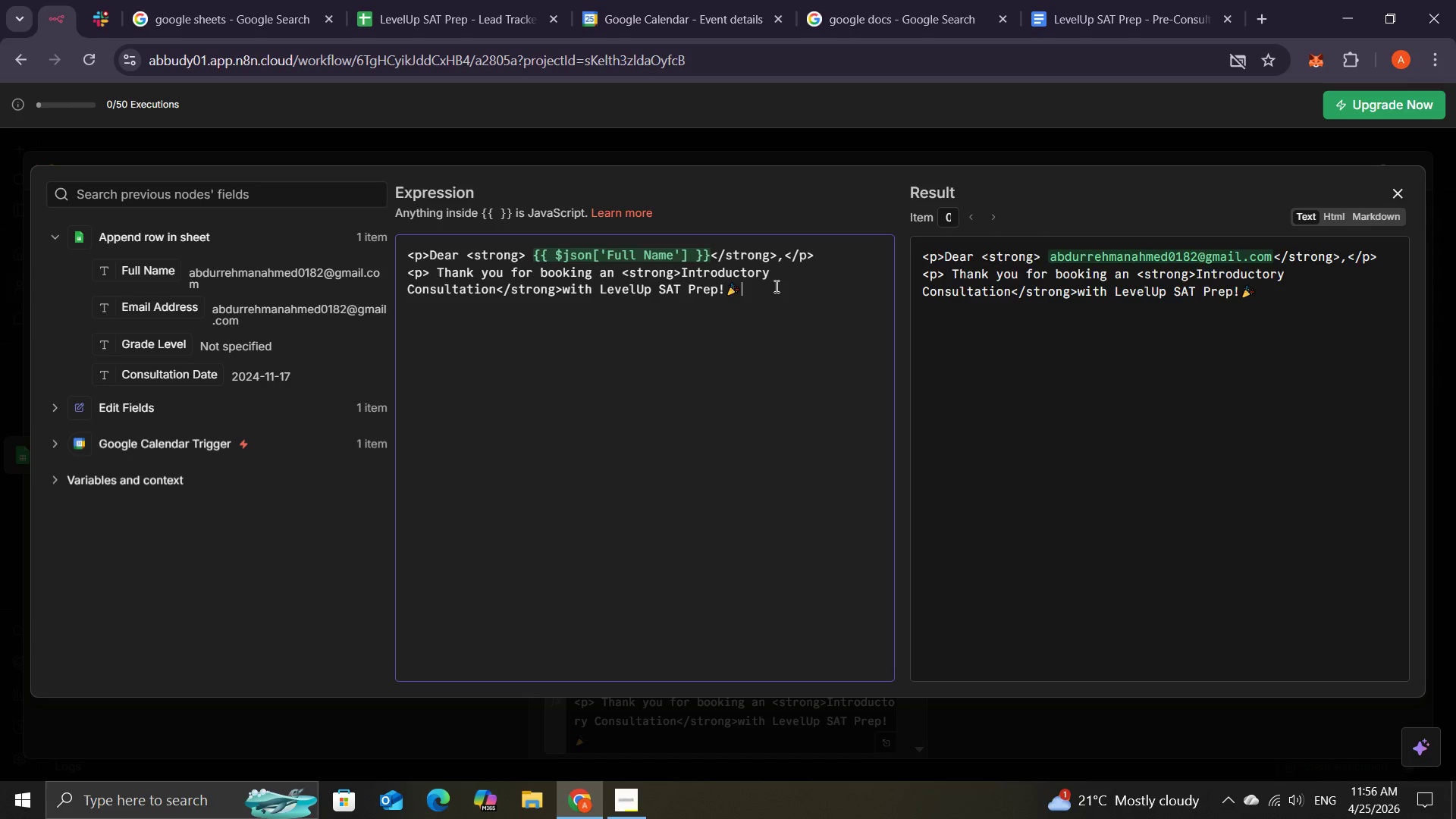 
wait(5.77)
 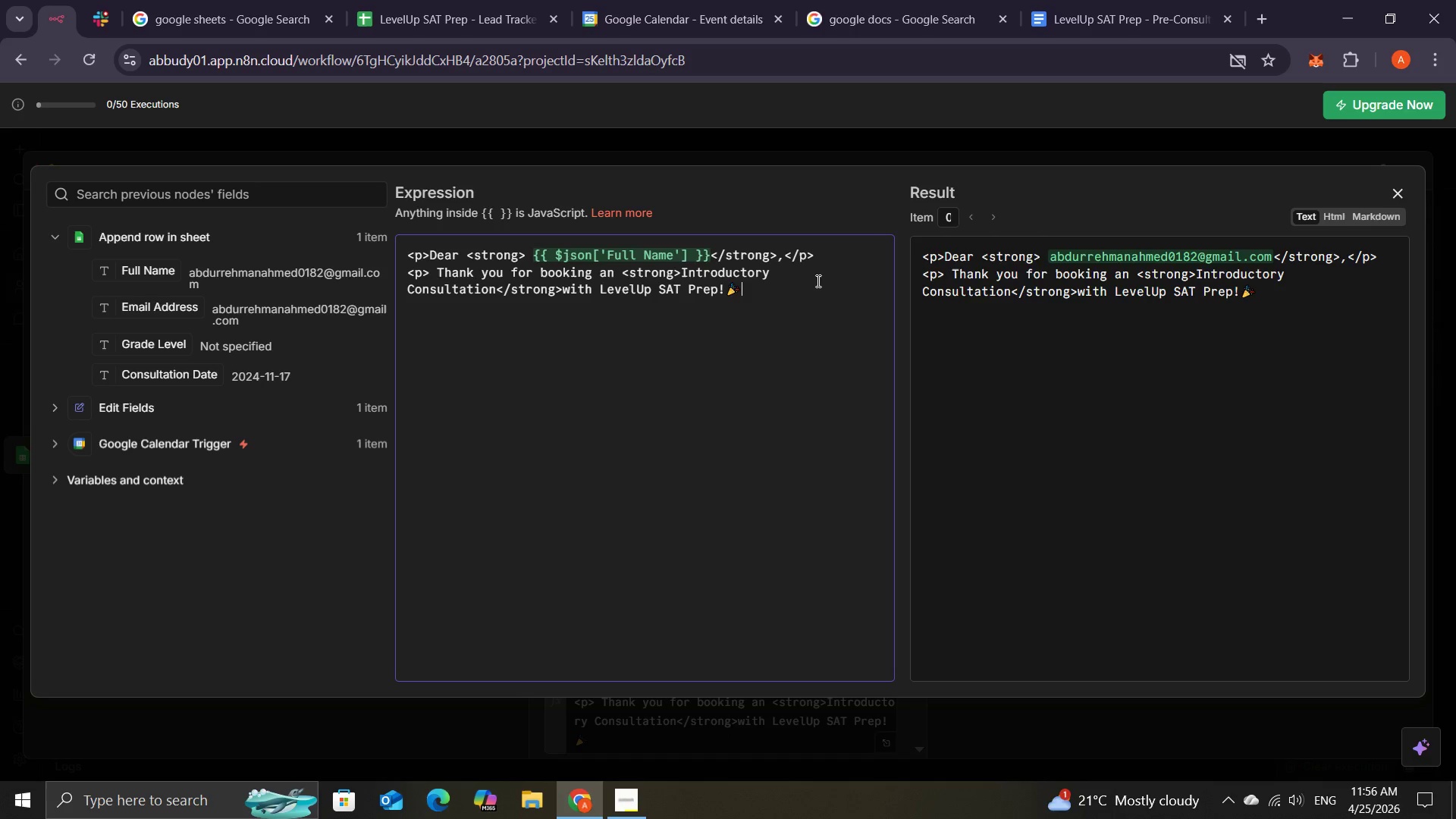 
left_click([775, 286])
 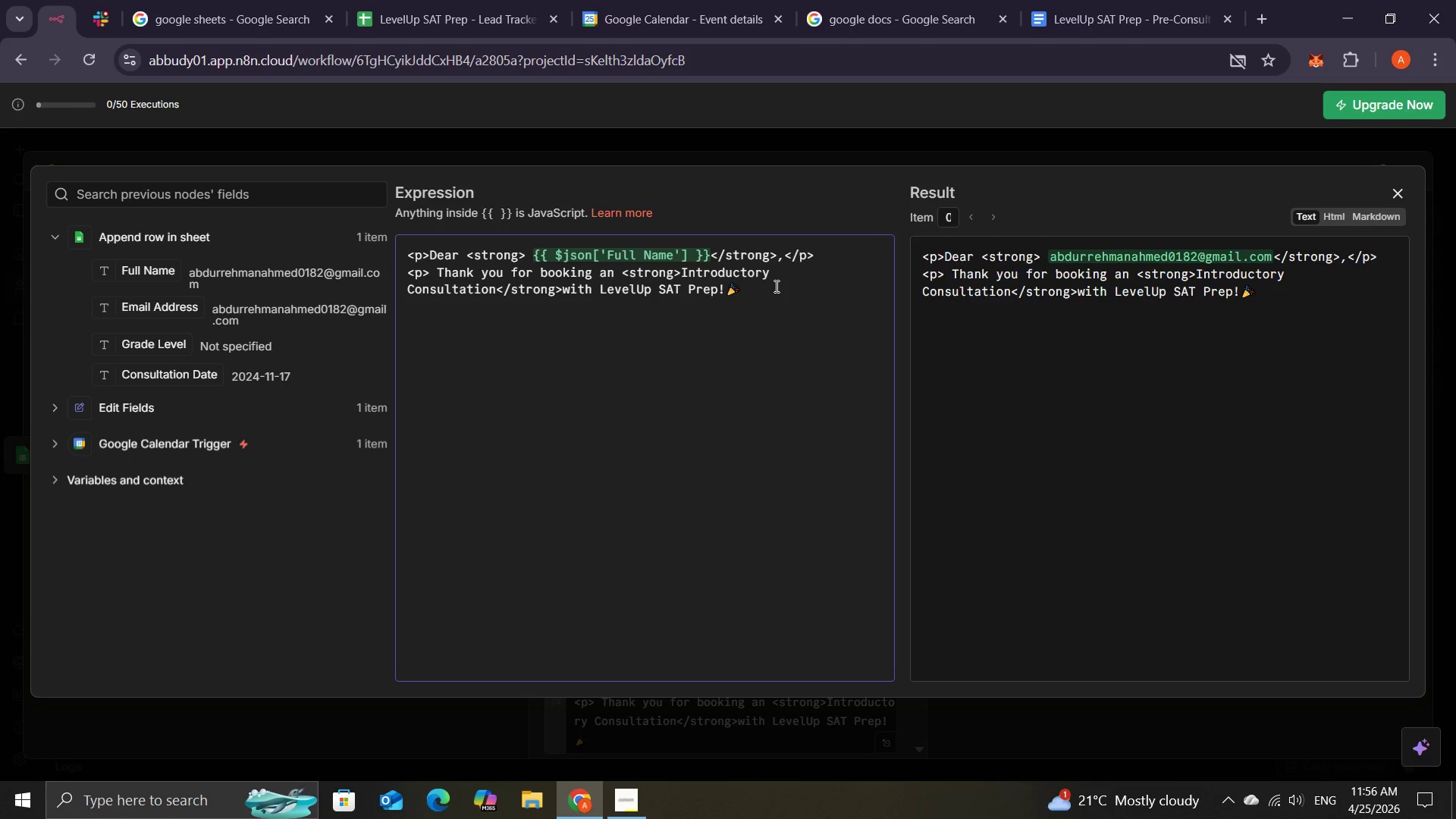 
wait(8.16)
 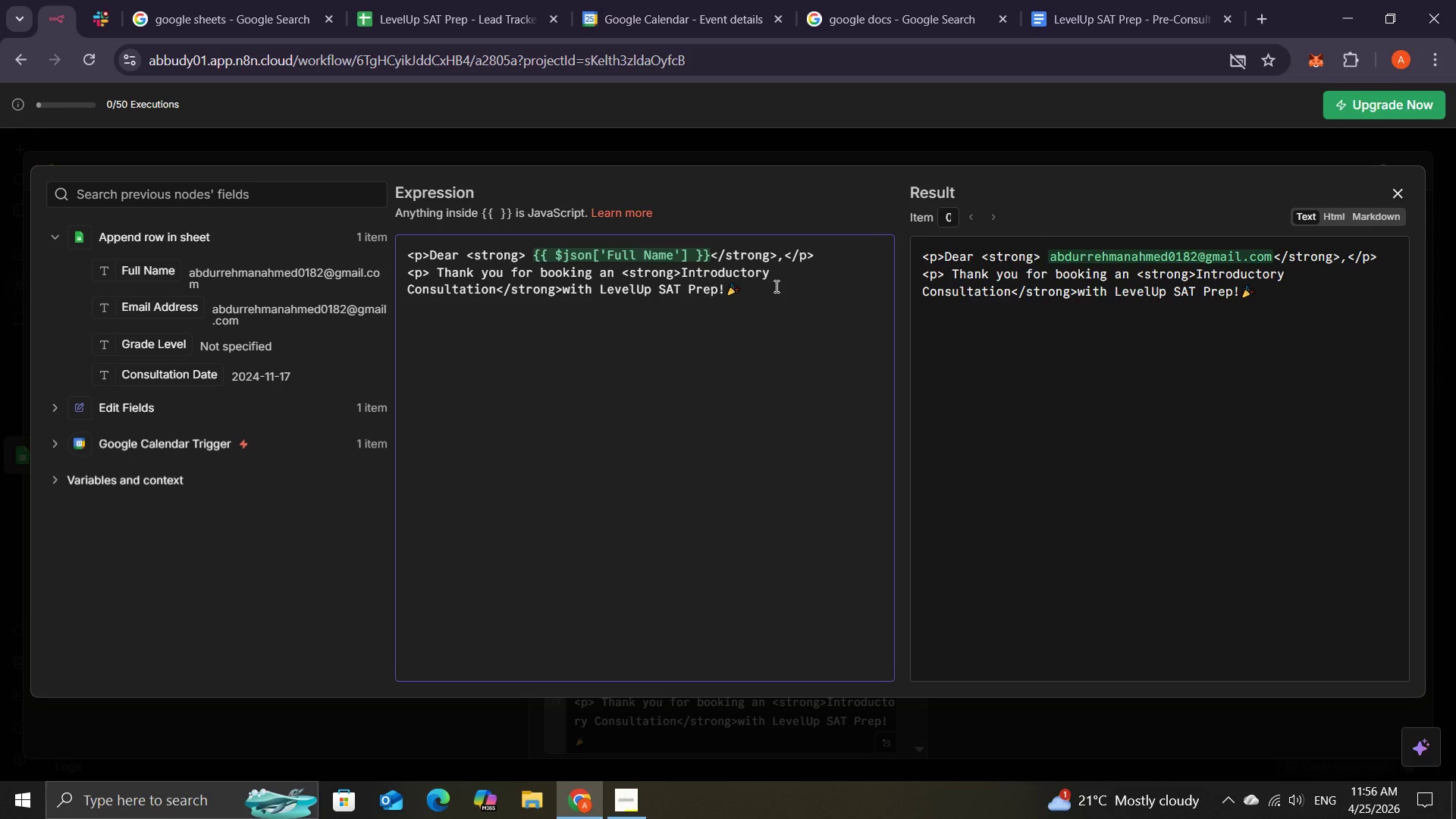 
key(Enter)
 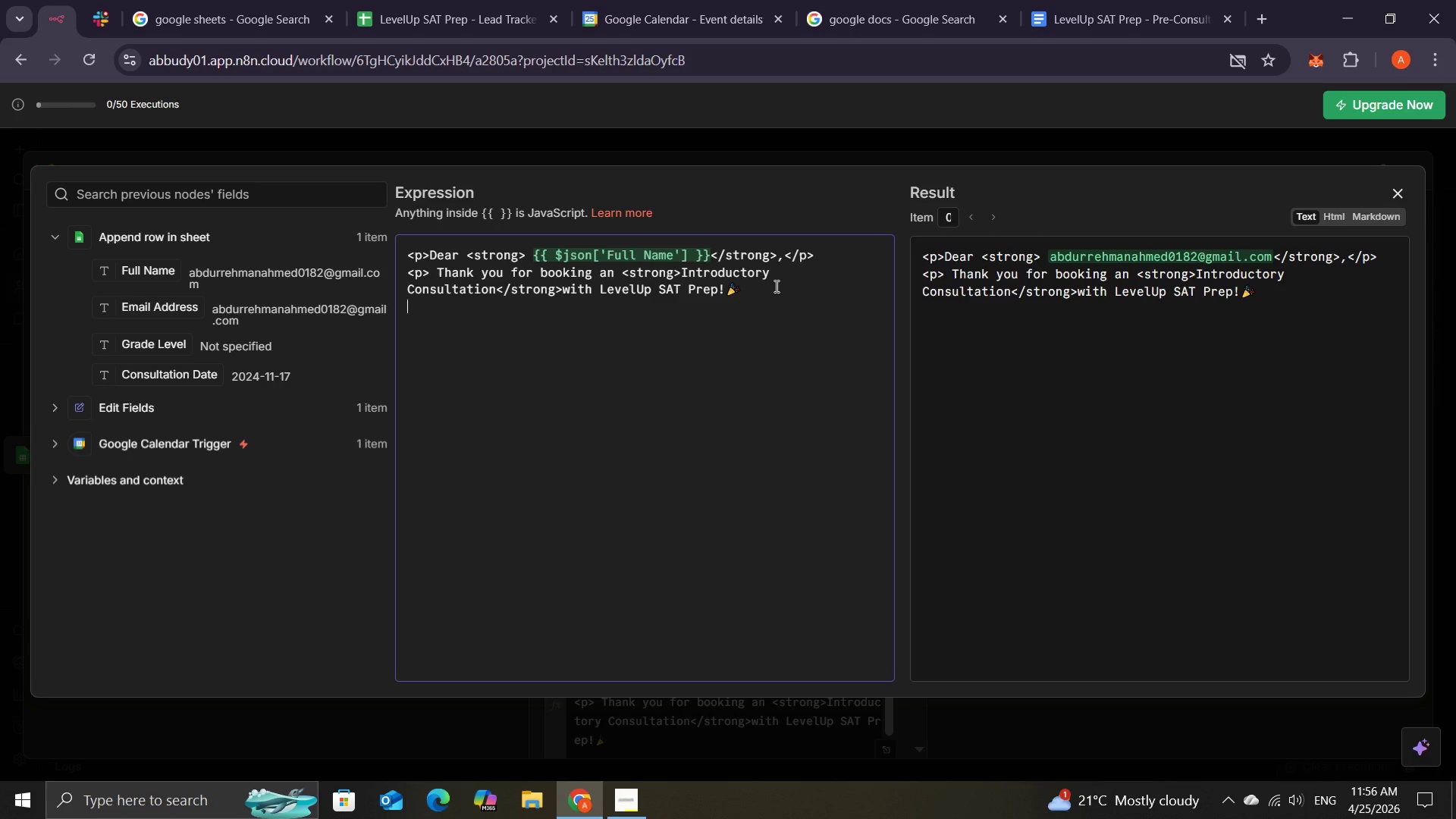 
type(<your Cob)
key(Backspace)
type(nsultation Schedule )
 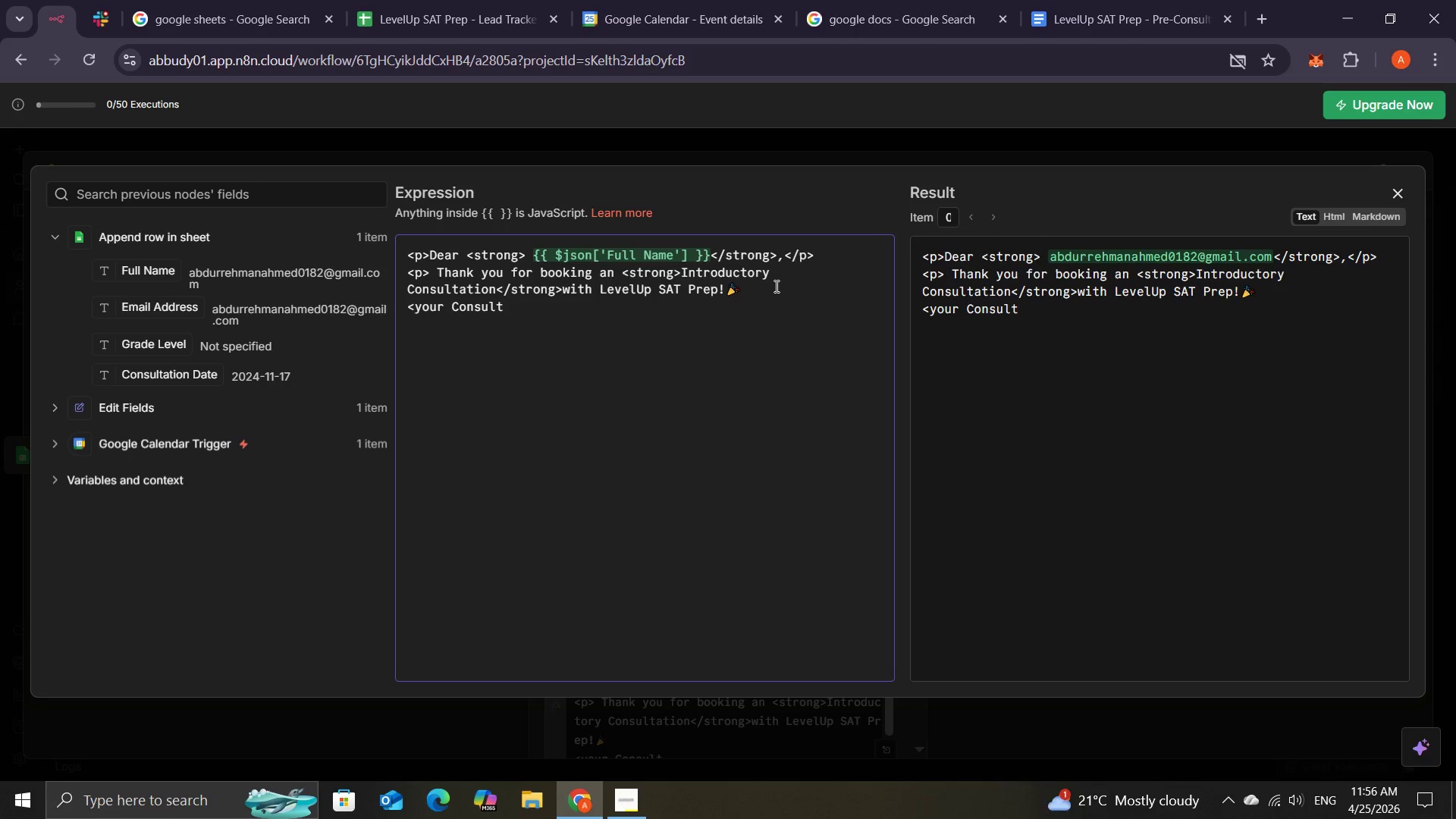 
left_click([533, 315])
 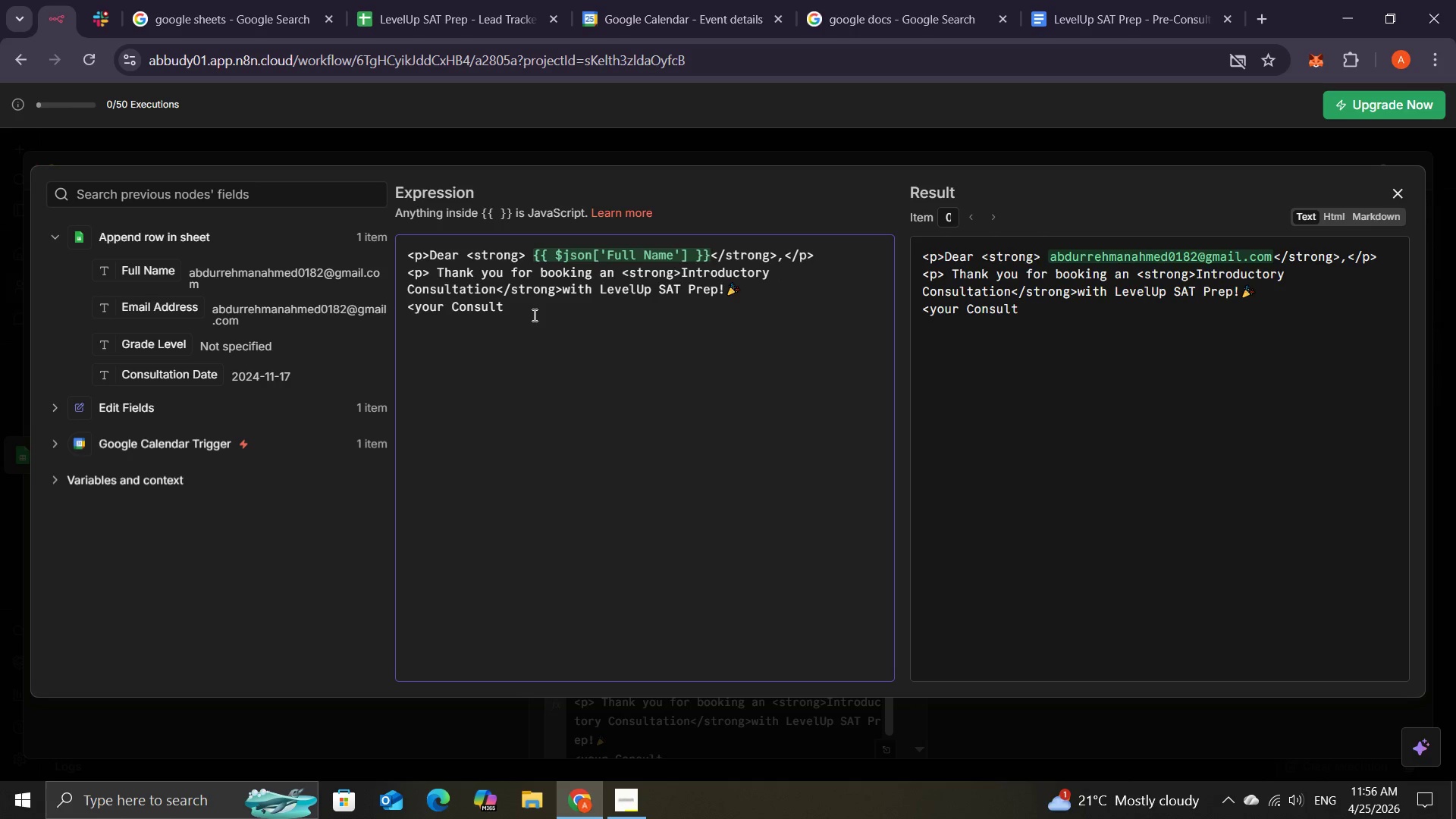 
key(A)
 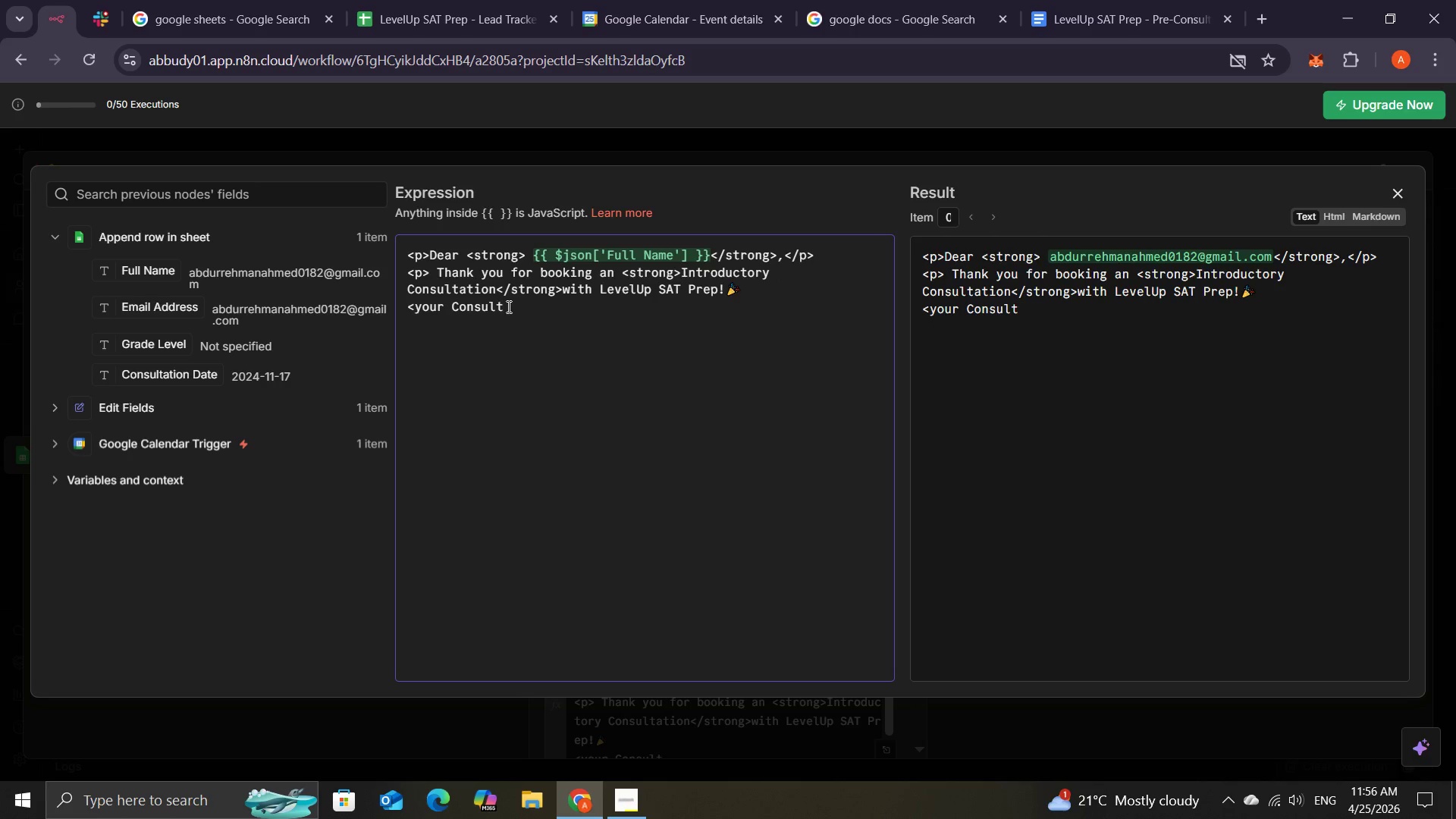 
left_click([519, 309])
 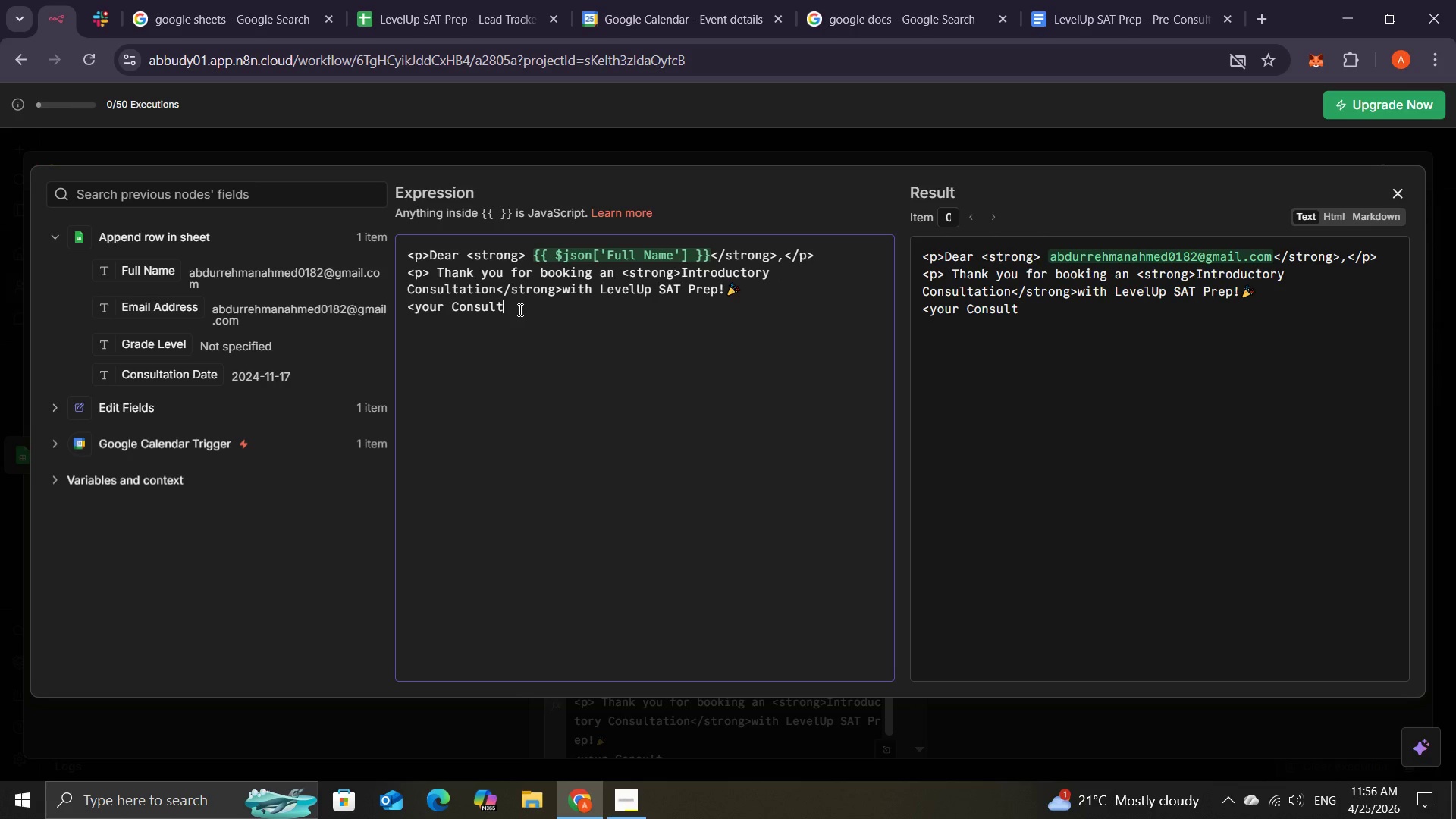 
left_click([519, 309])
 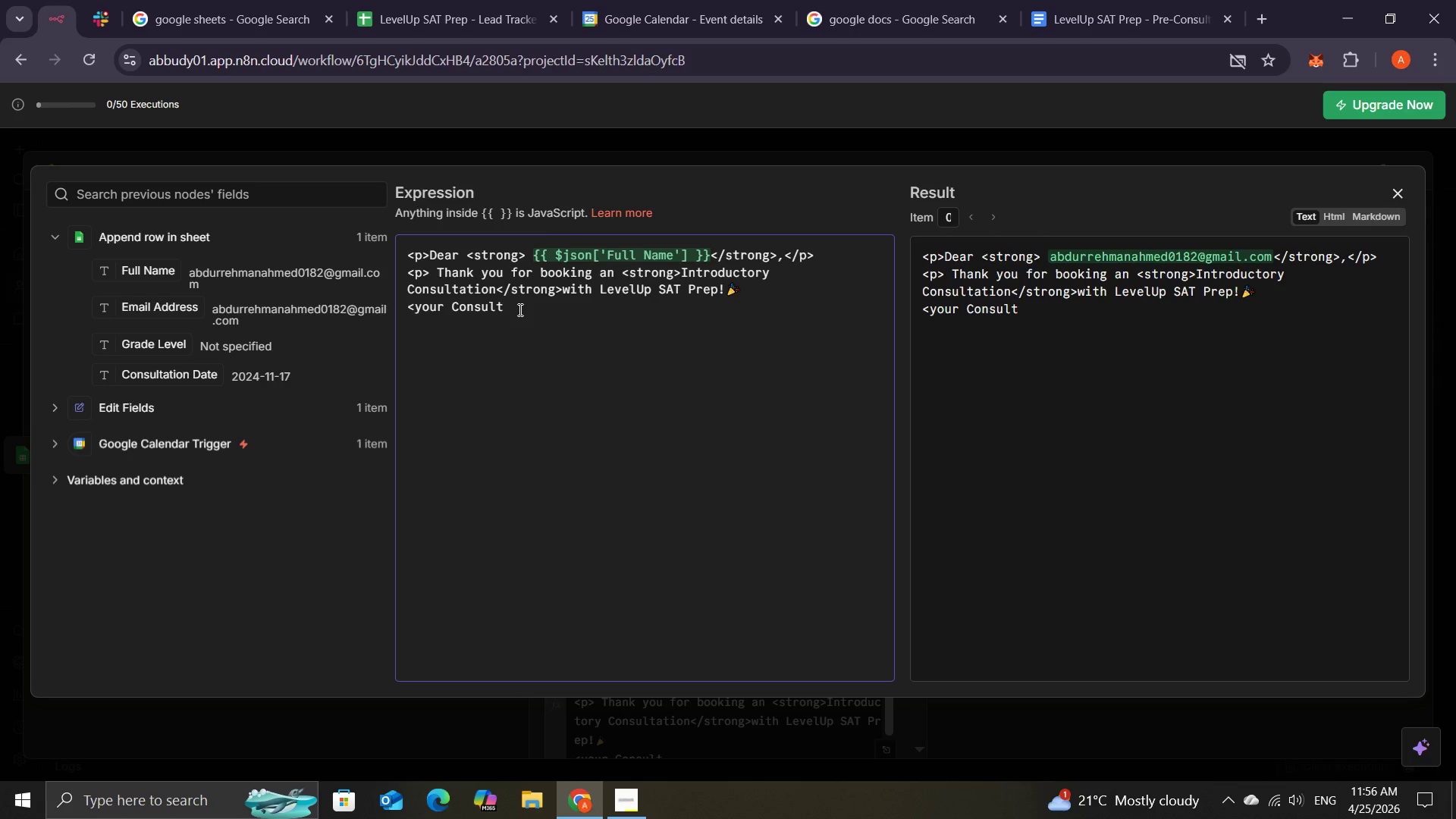 
type(aa)
 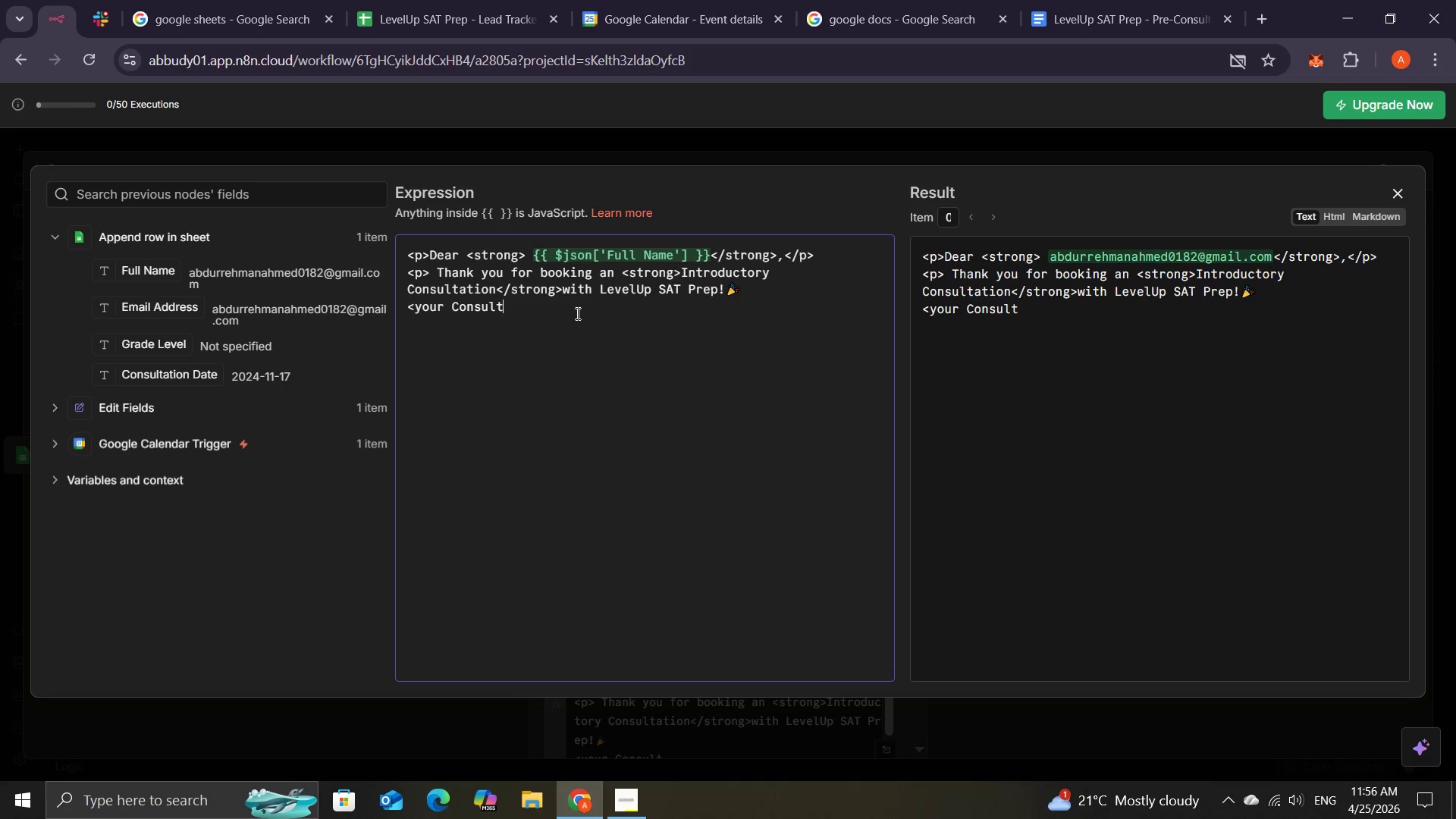 
left_click([576, 313])
 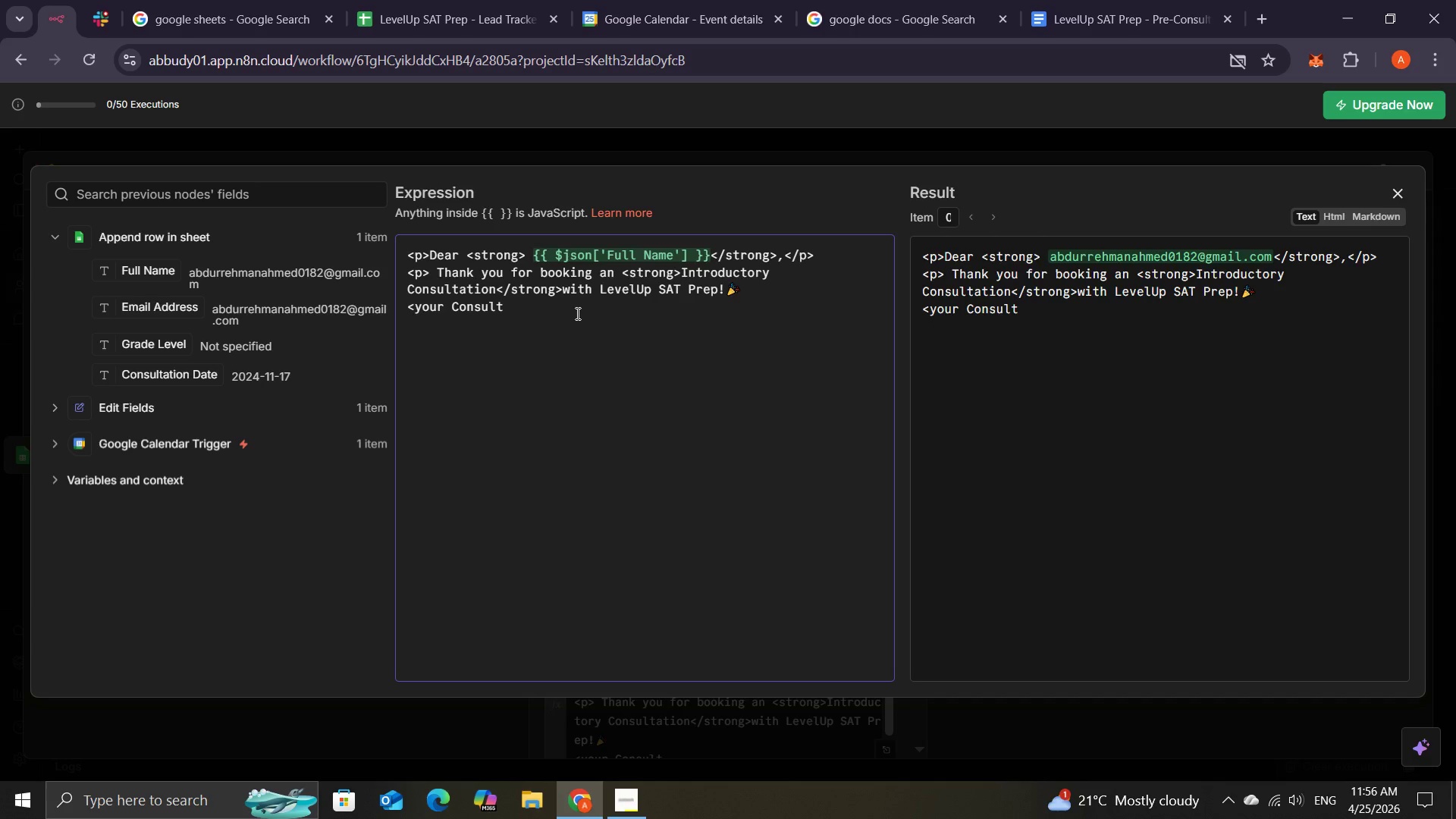 
key(Backspace)
 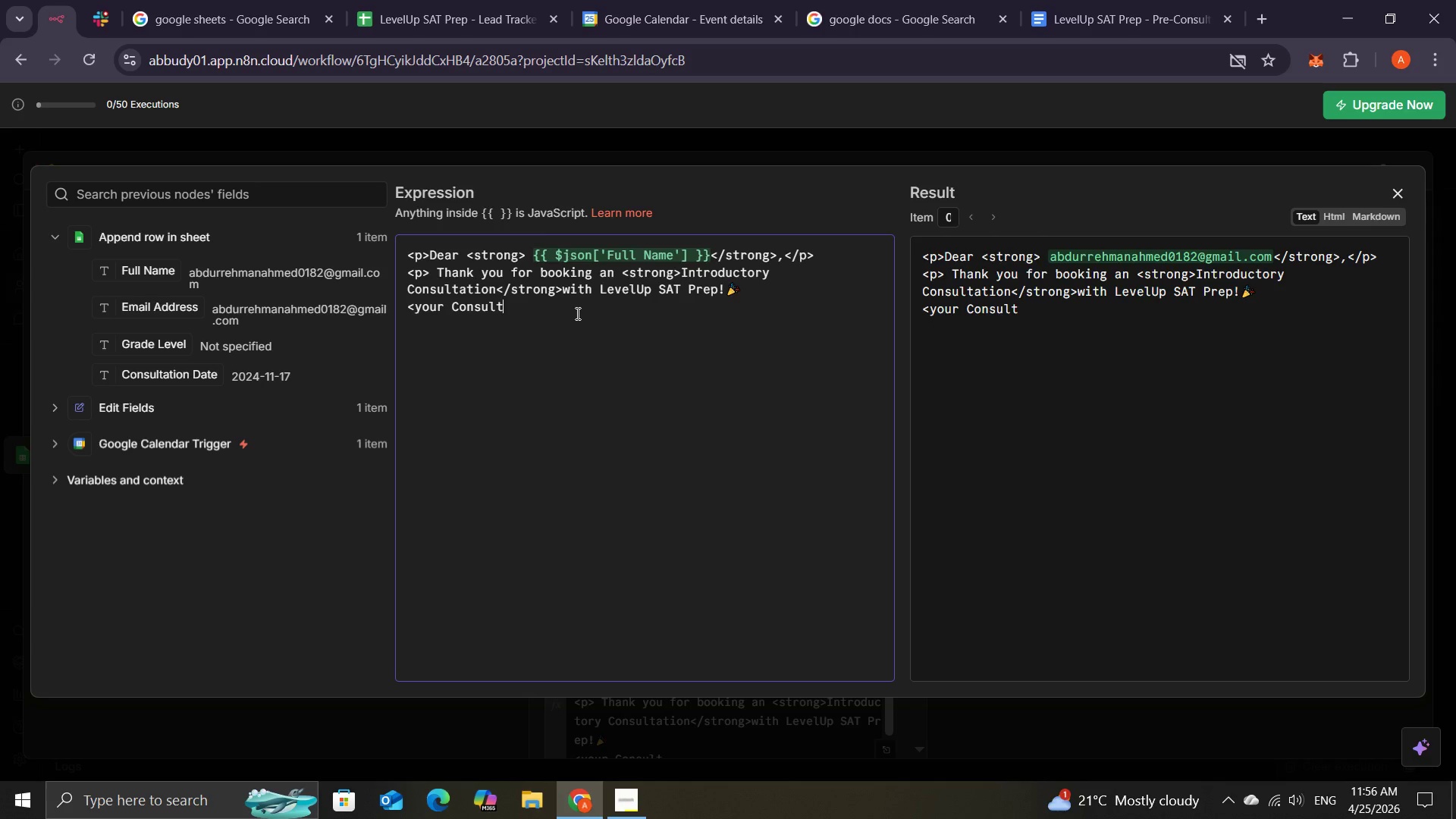 
key(Backspace)
 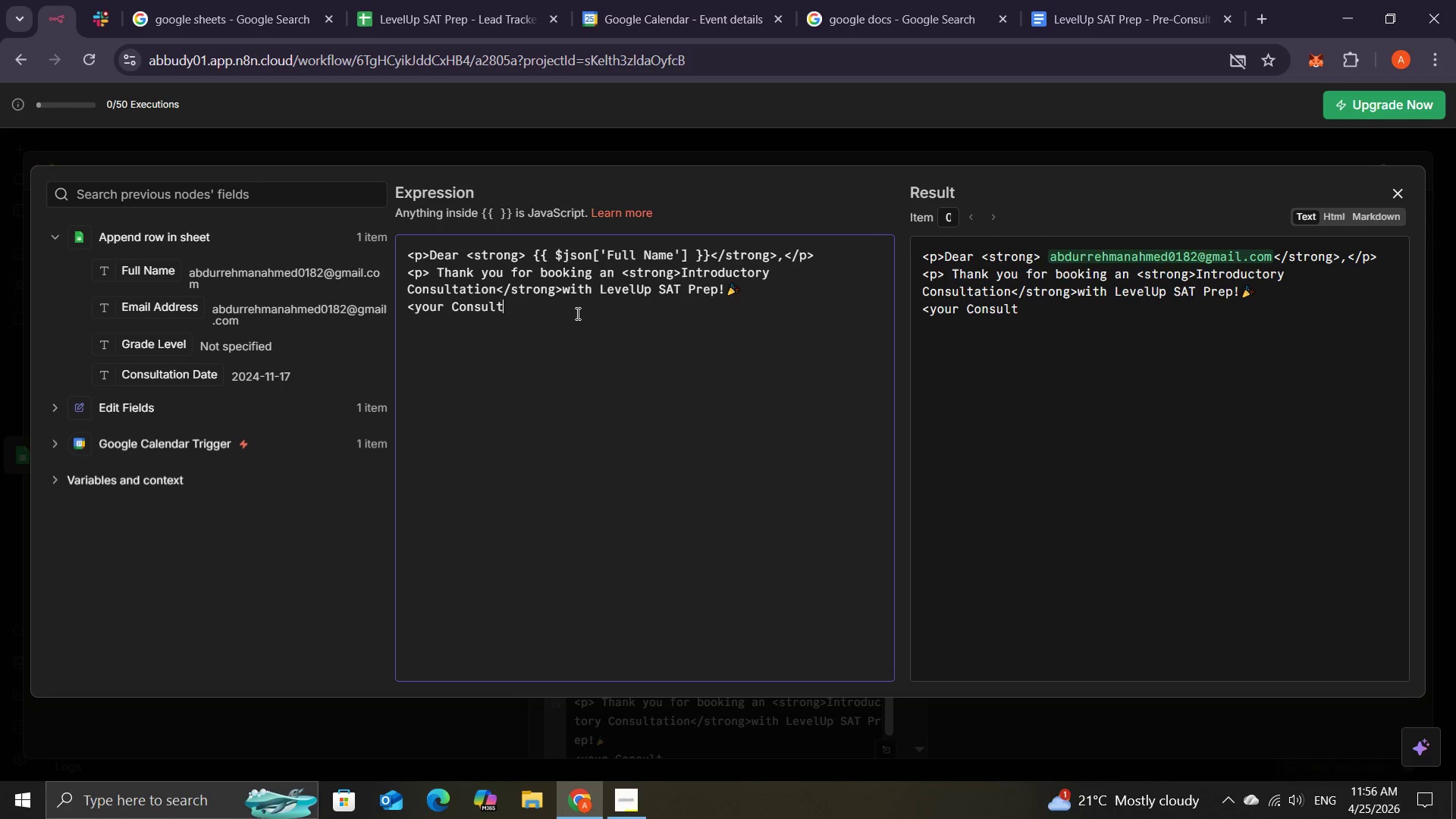 
key(Backspace)
 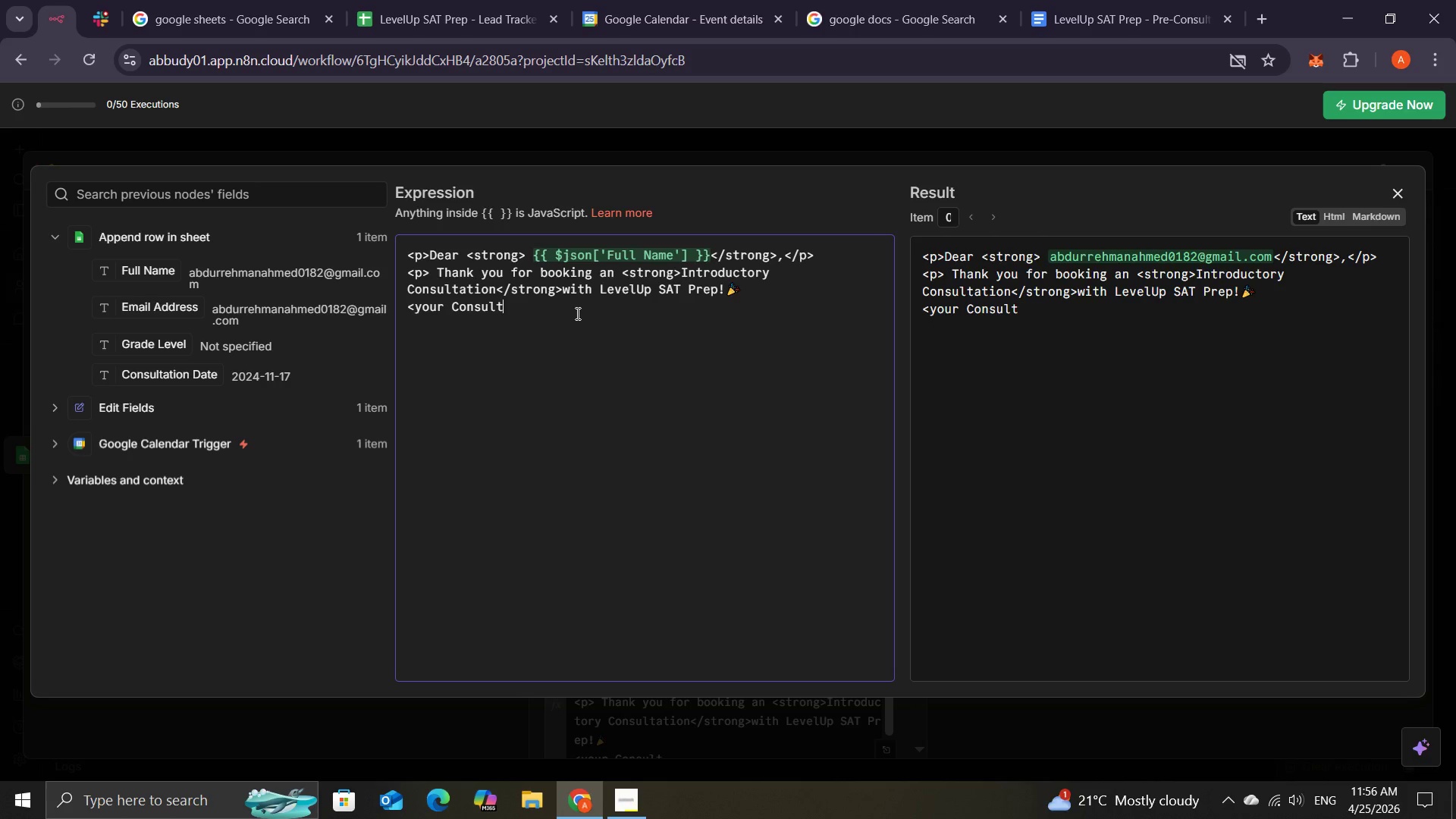 
key(Backspace)
 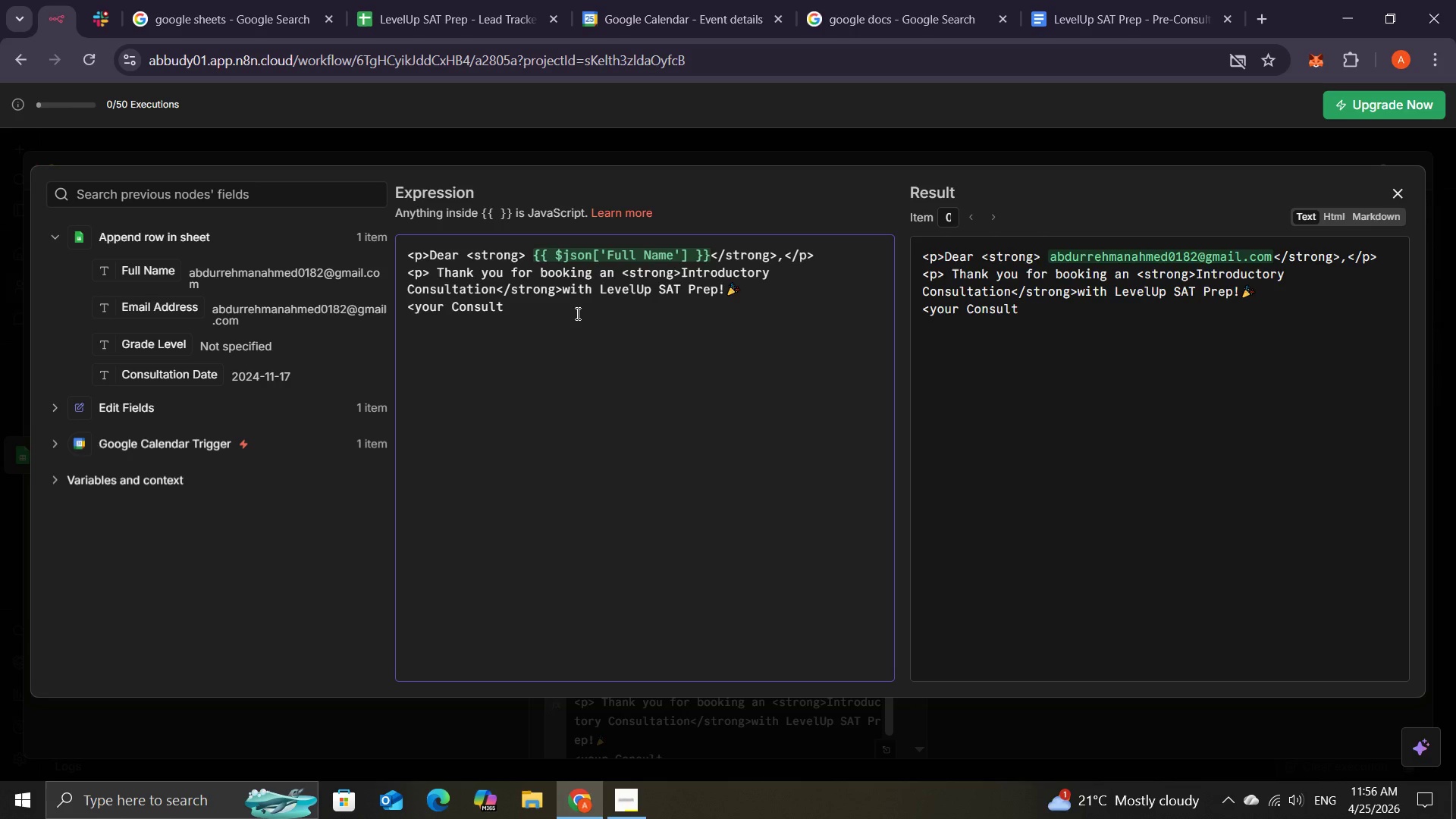 
key(Backspace)
 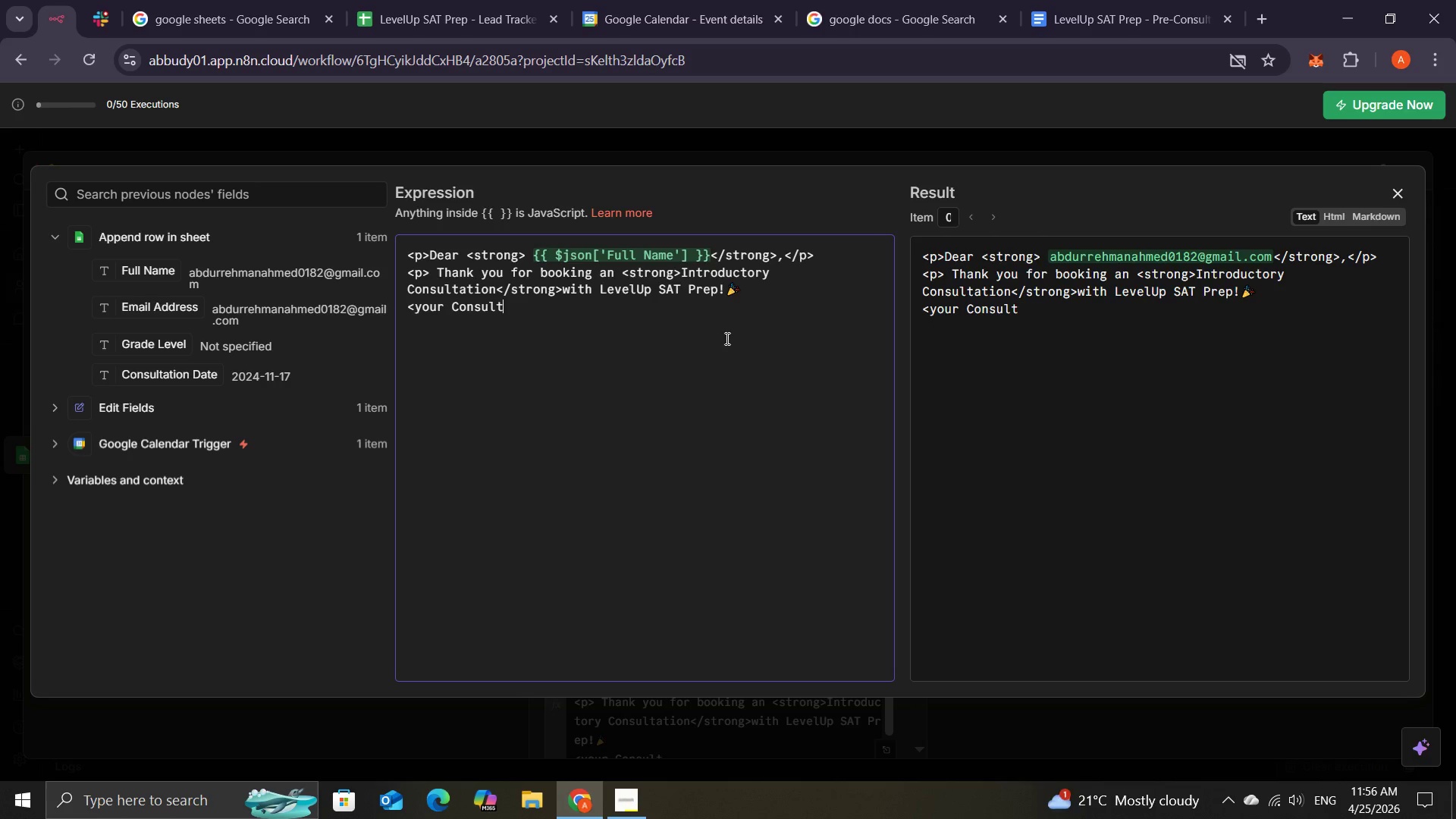 
left_click([722, 337])
 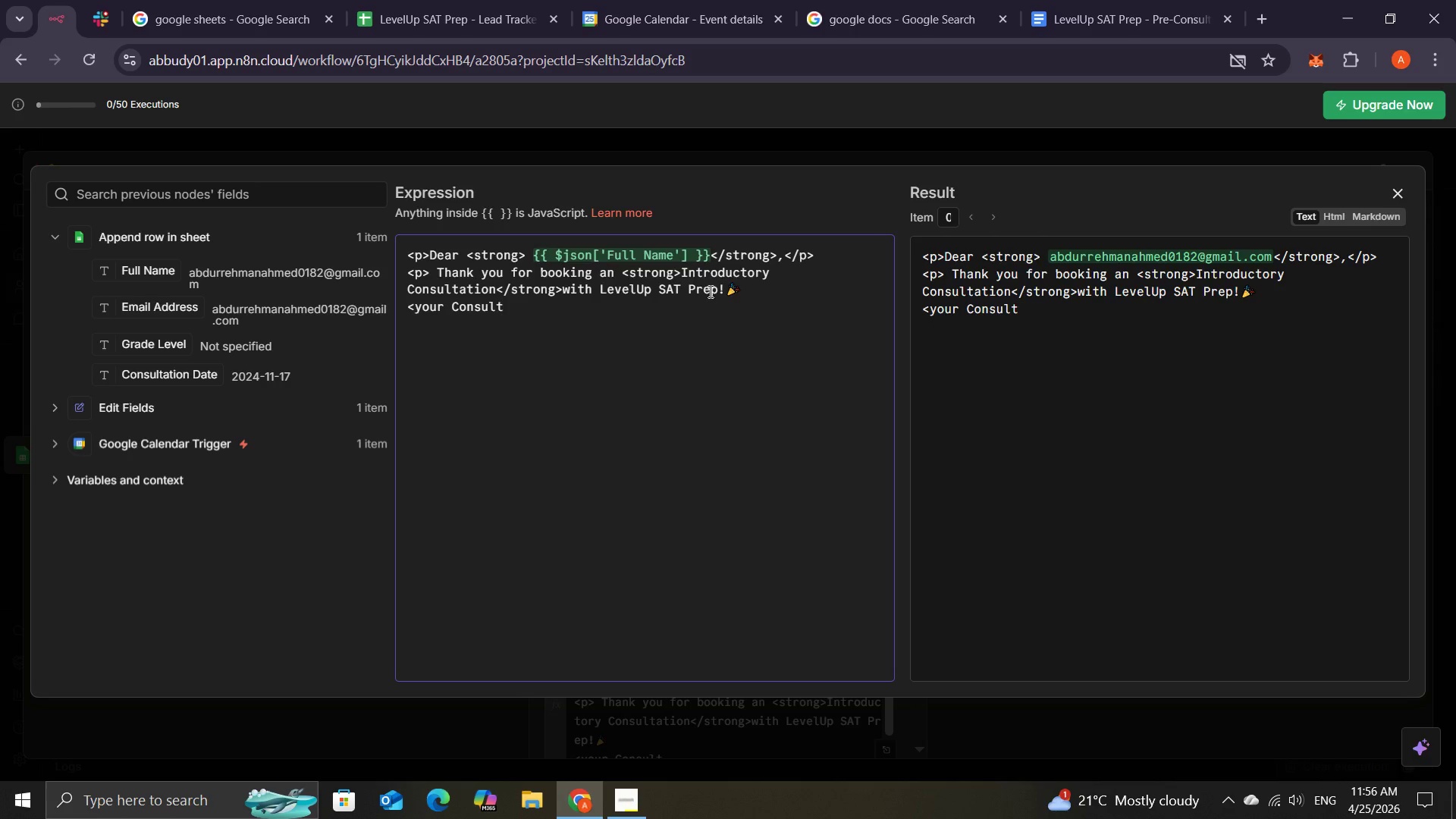 
left_click([709, 291])
 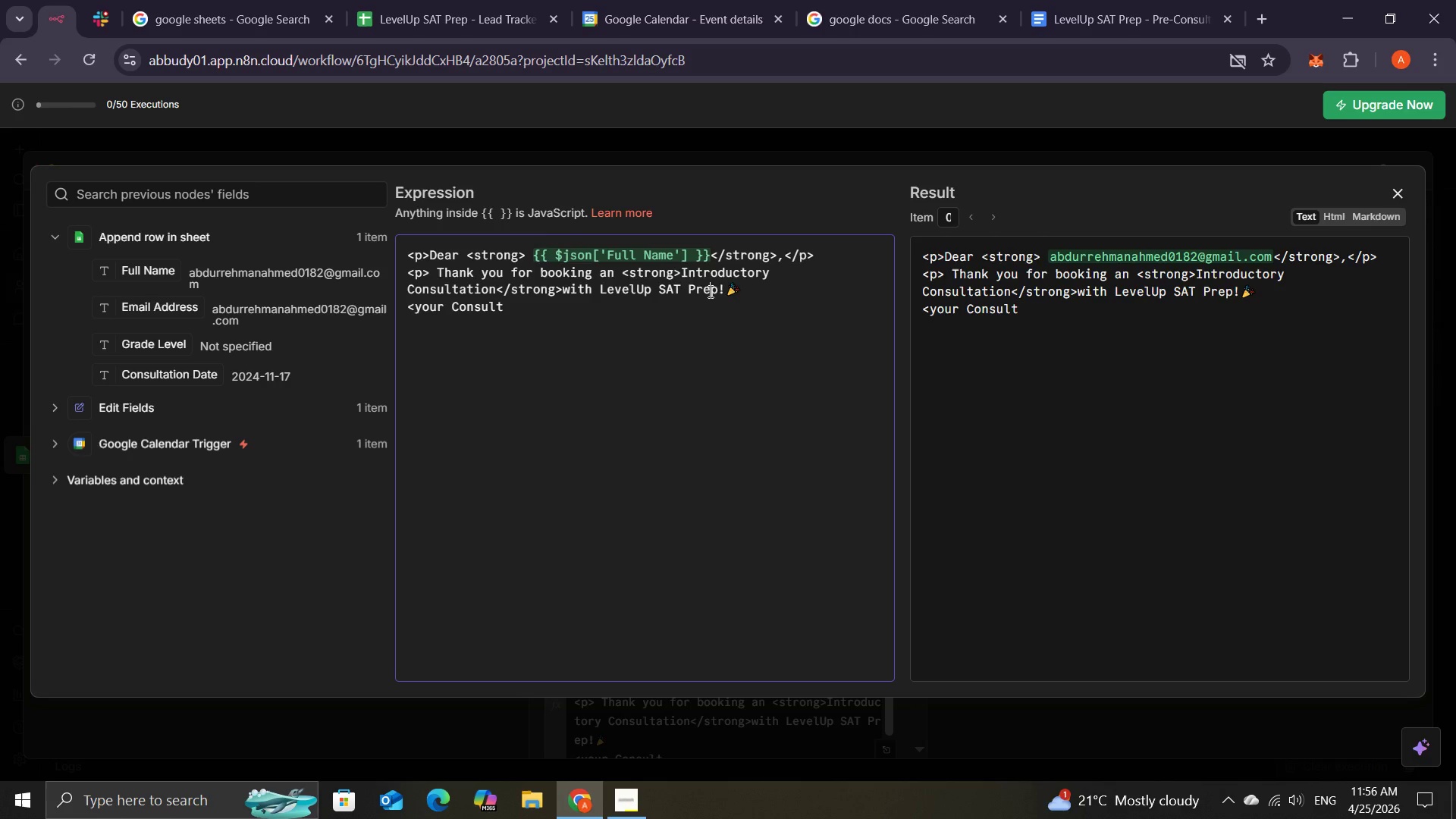 
key(J)
 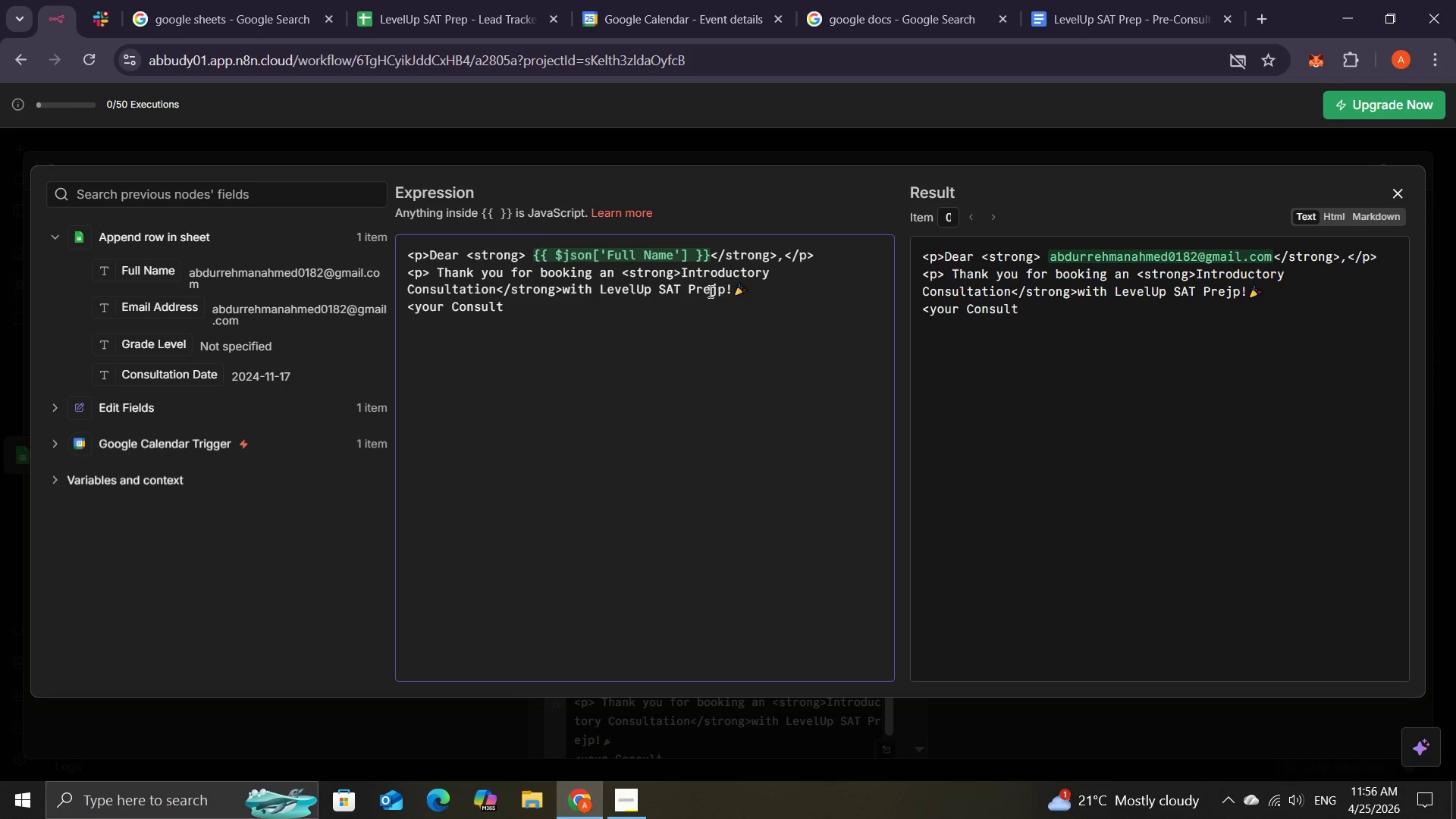 
key(Backspace)
 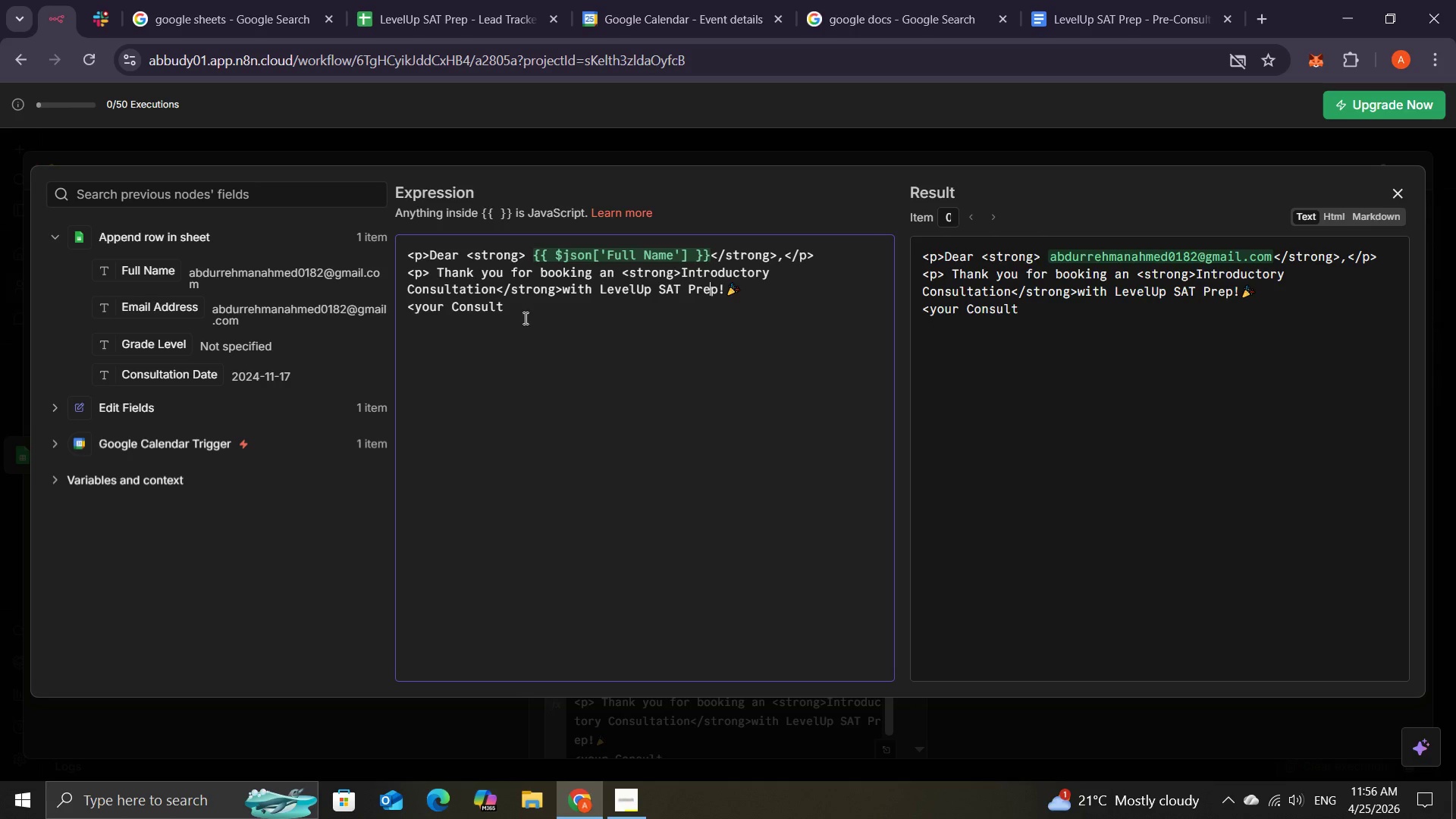 
left_click([524, 317])
 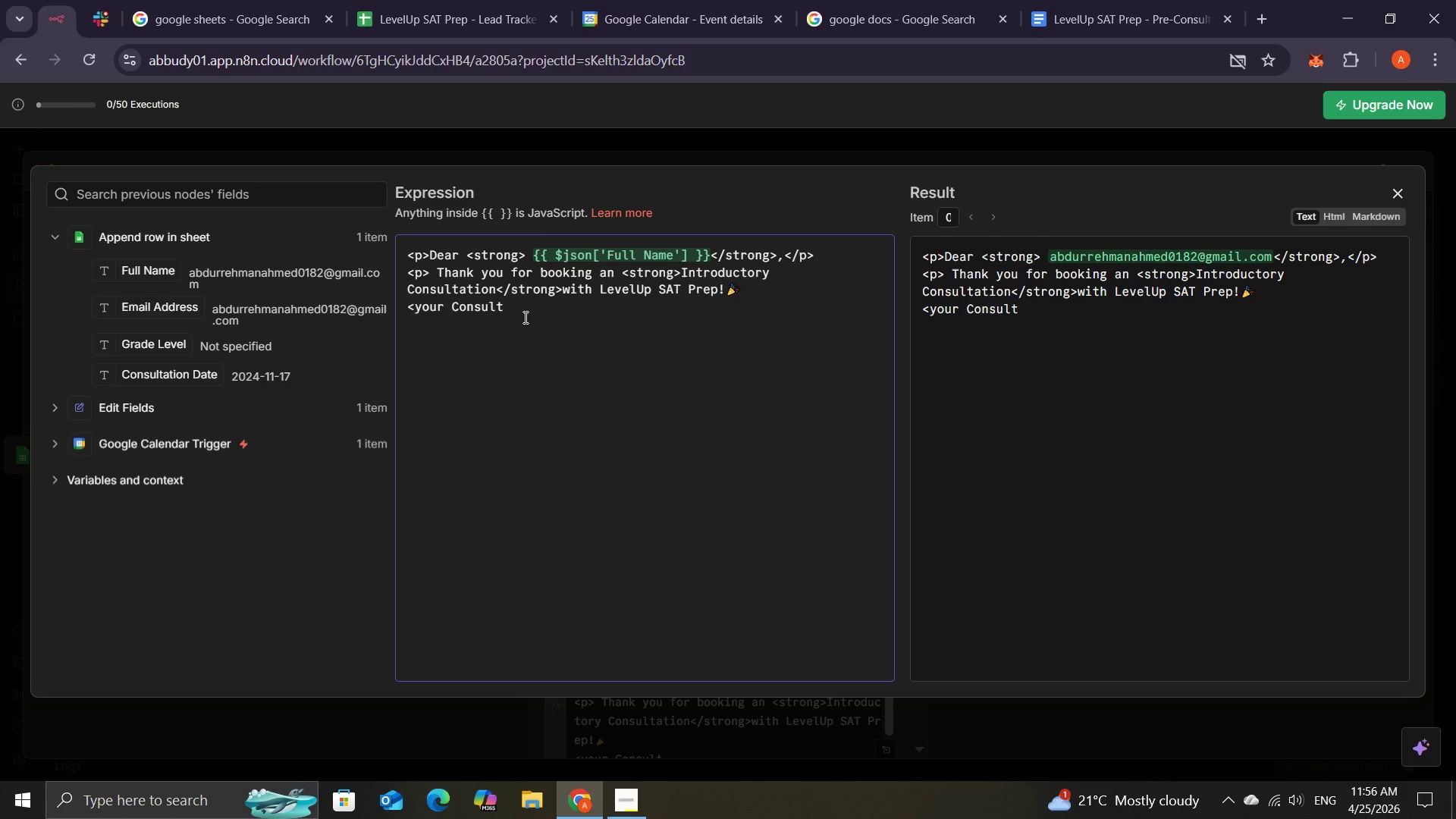 
type(ation )
 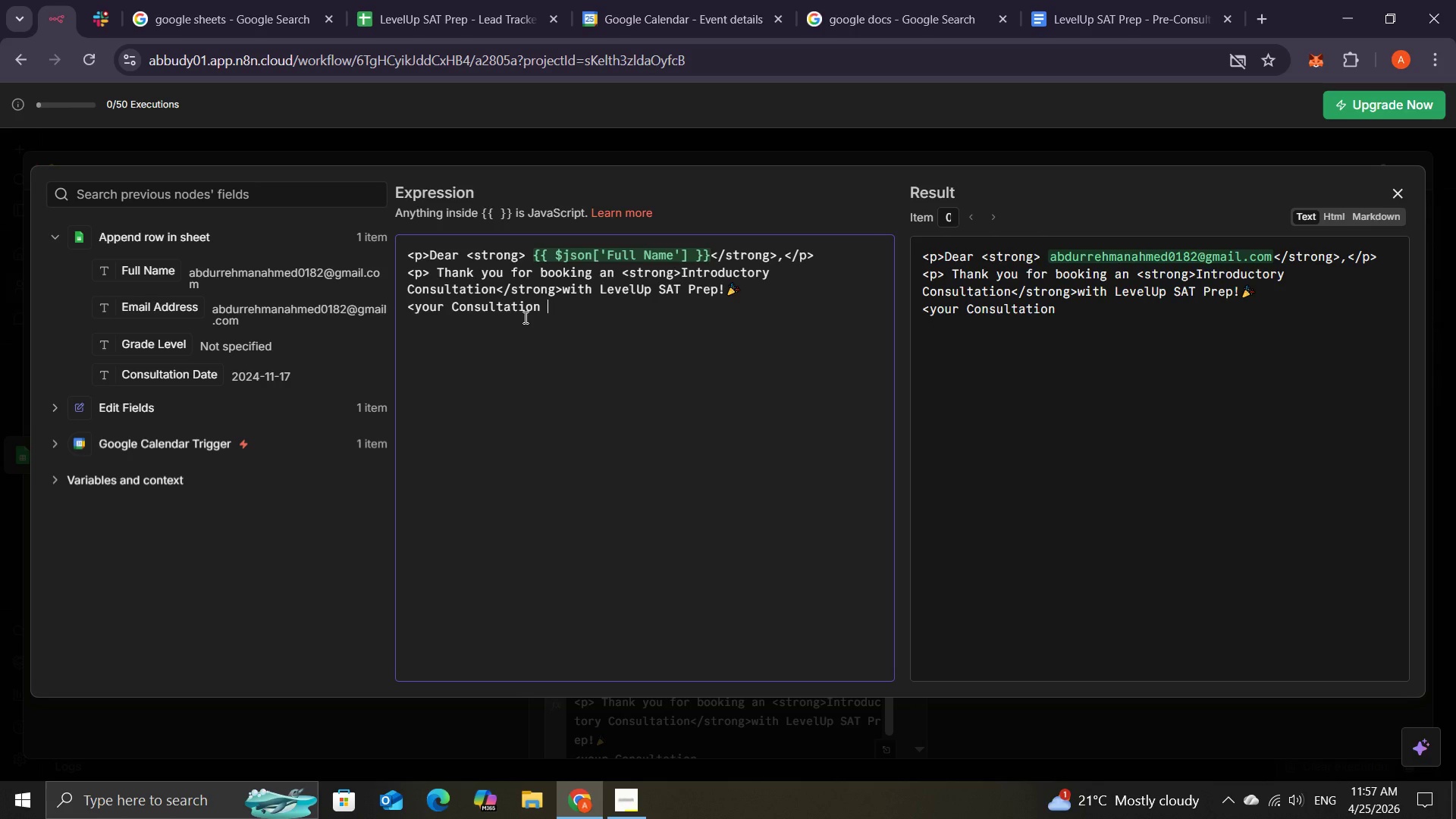 
type( I)
key(Backspace)
type(is Scheduled for )
 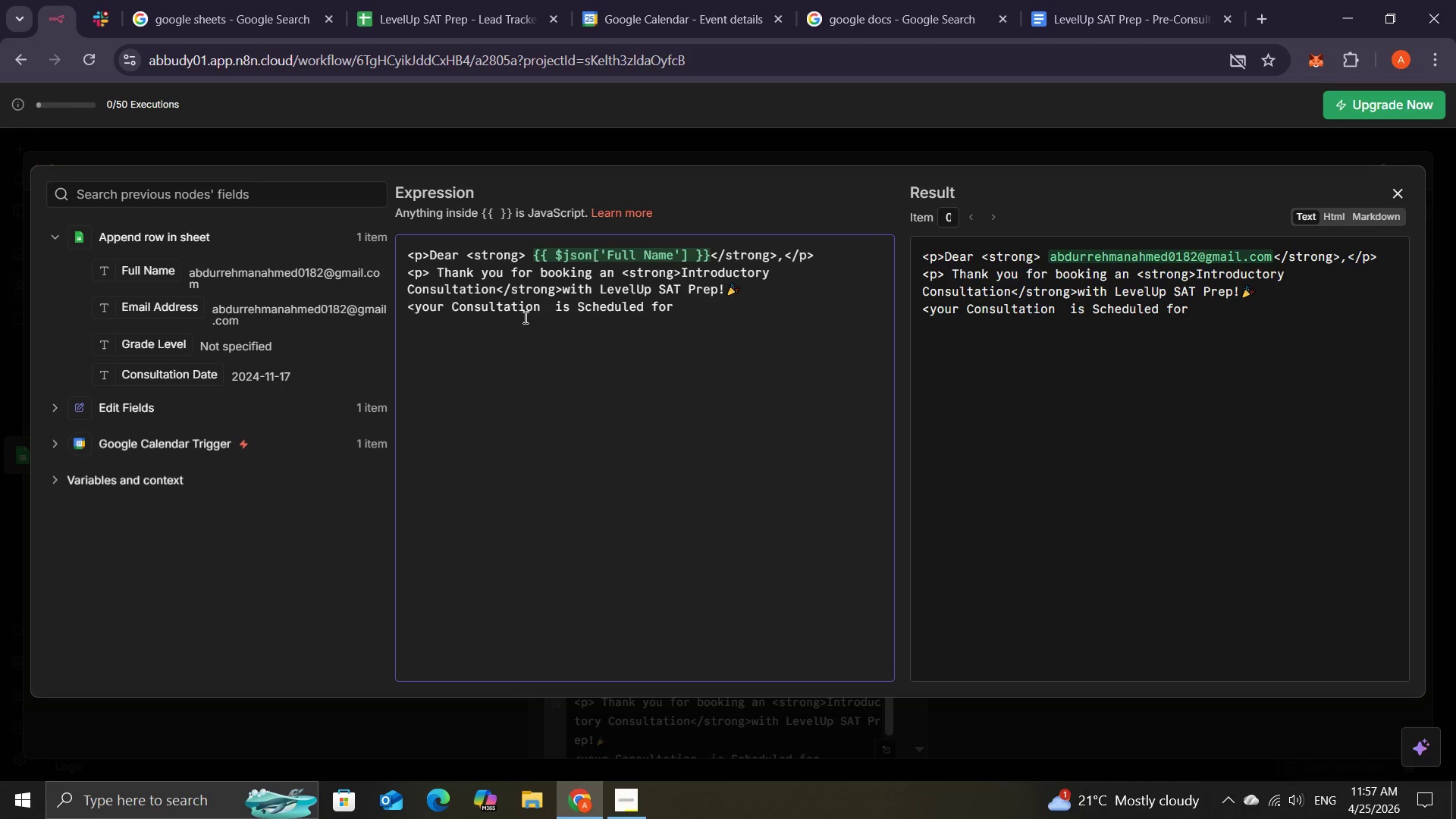 
wait(7.88)
 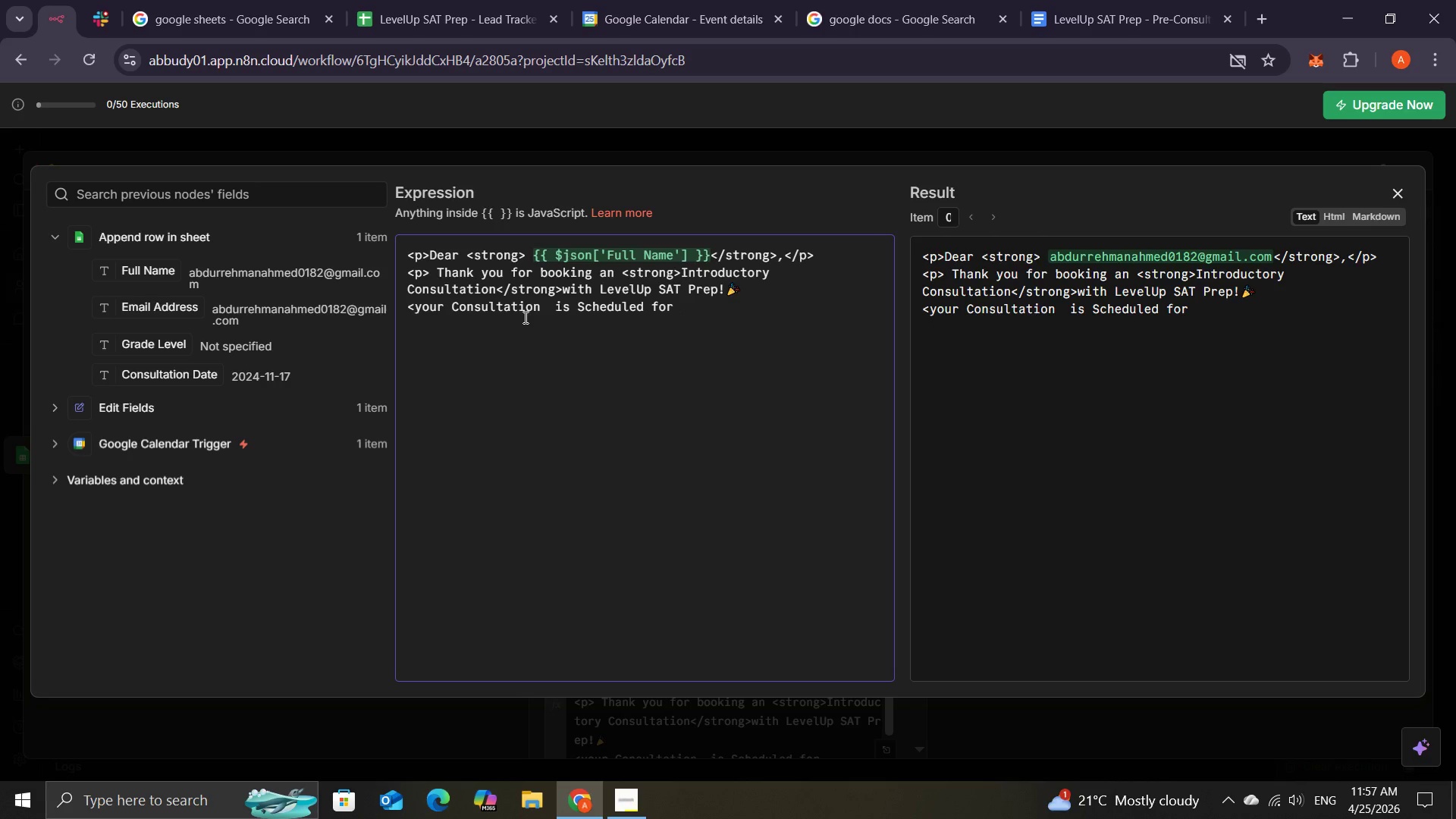 
type(<strong>)
 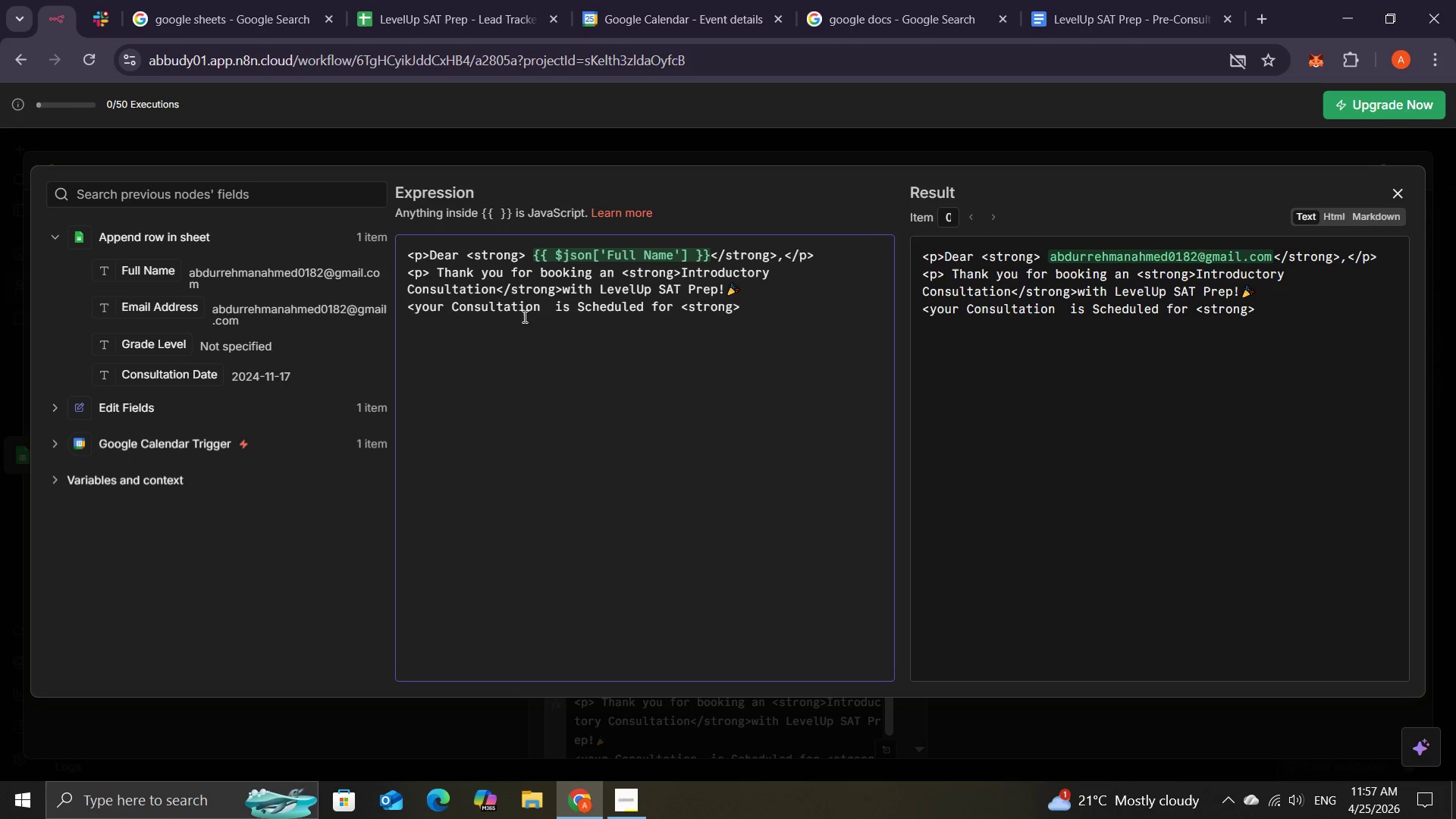 
wait(8.14)
 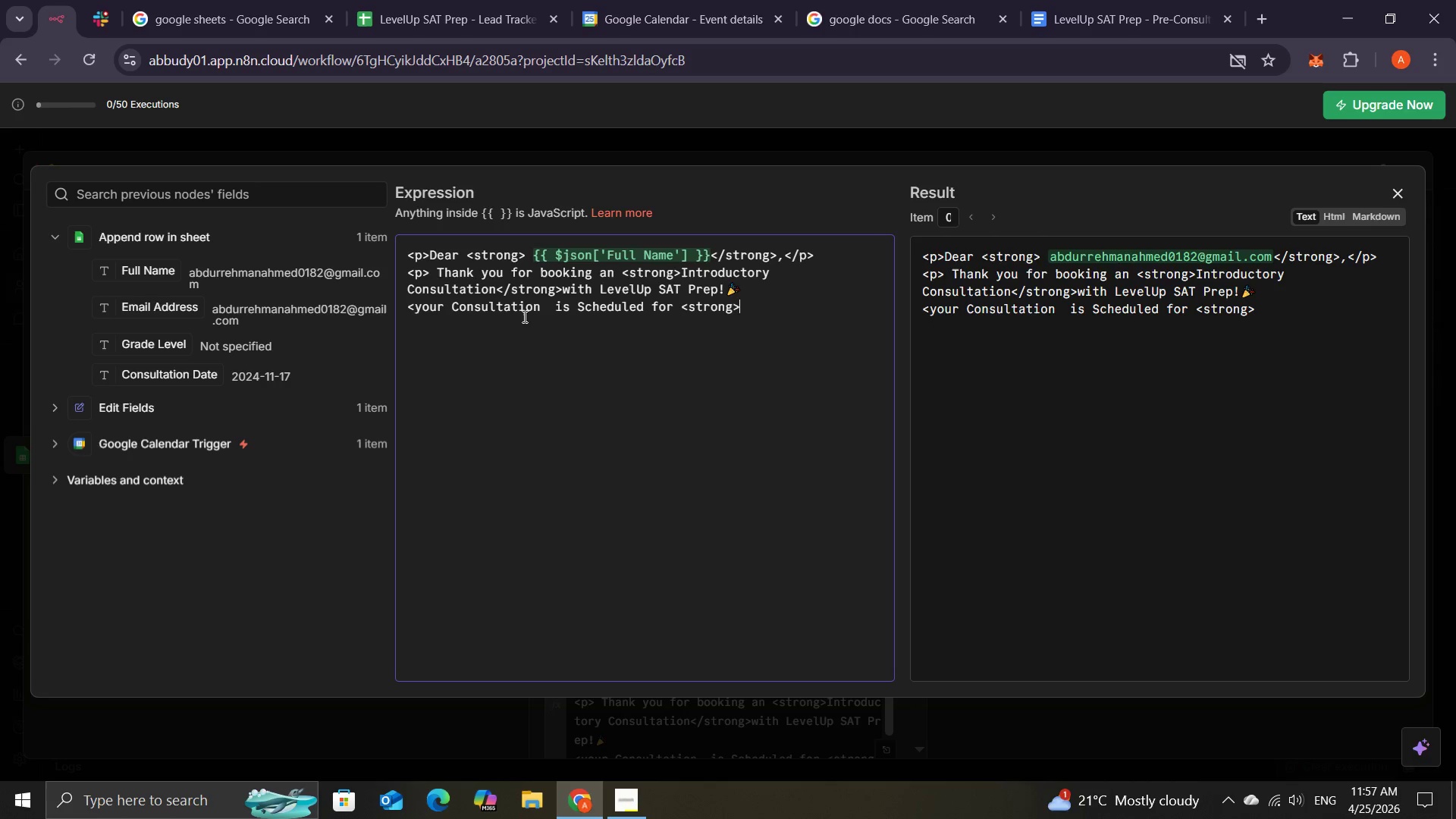 
left_click_drag(start_coordinate=[145, 383], to_coordinate=[728, 306])
 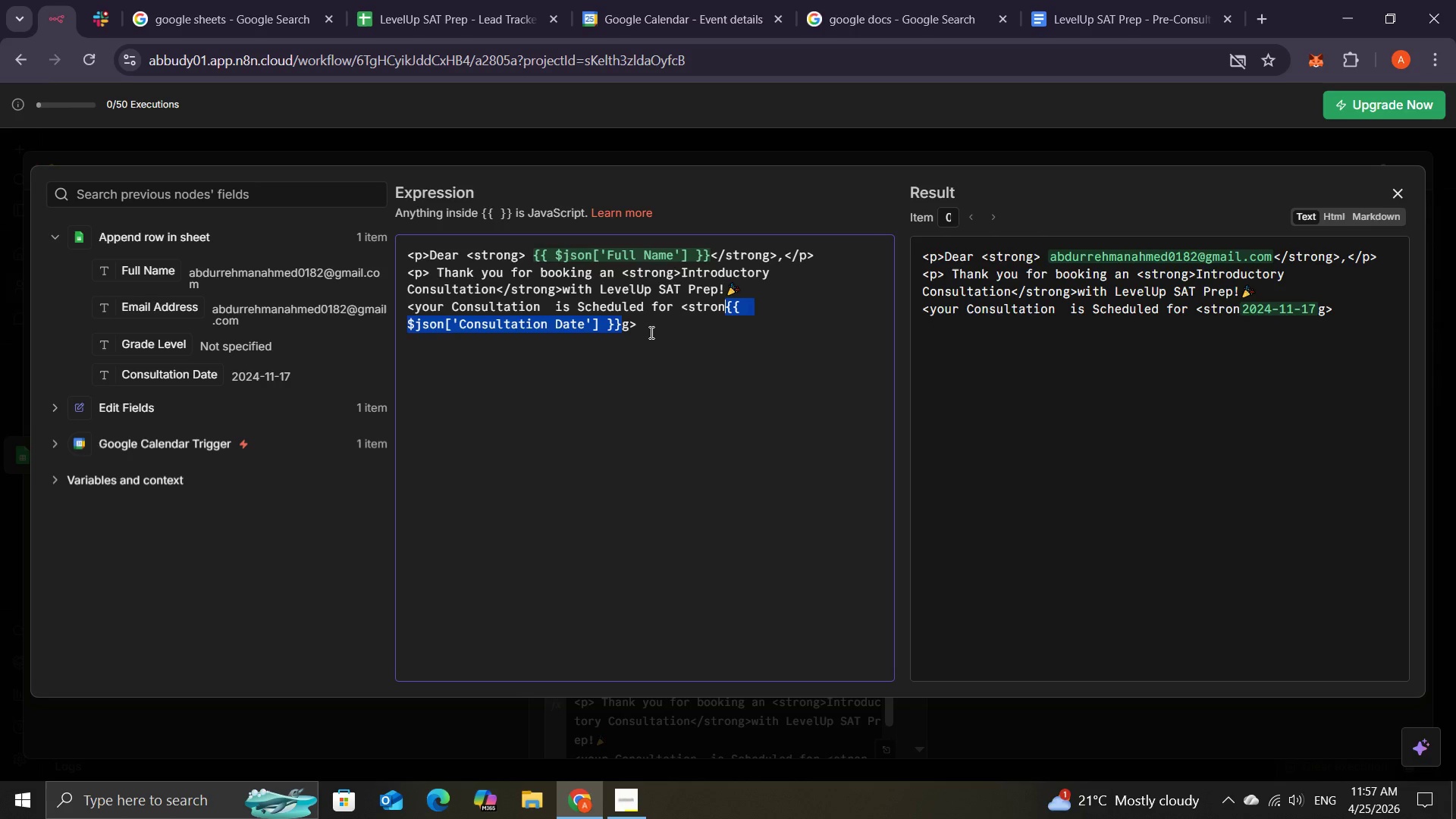 
left_click([650, 331])
 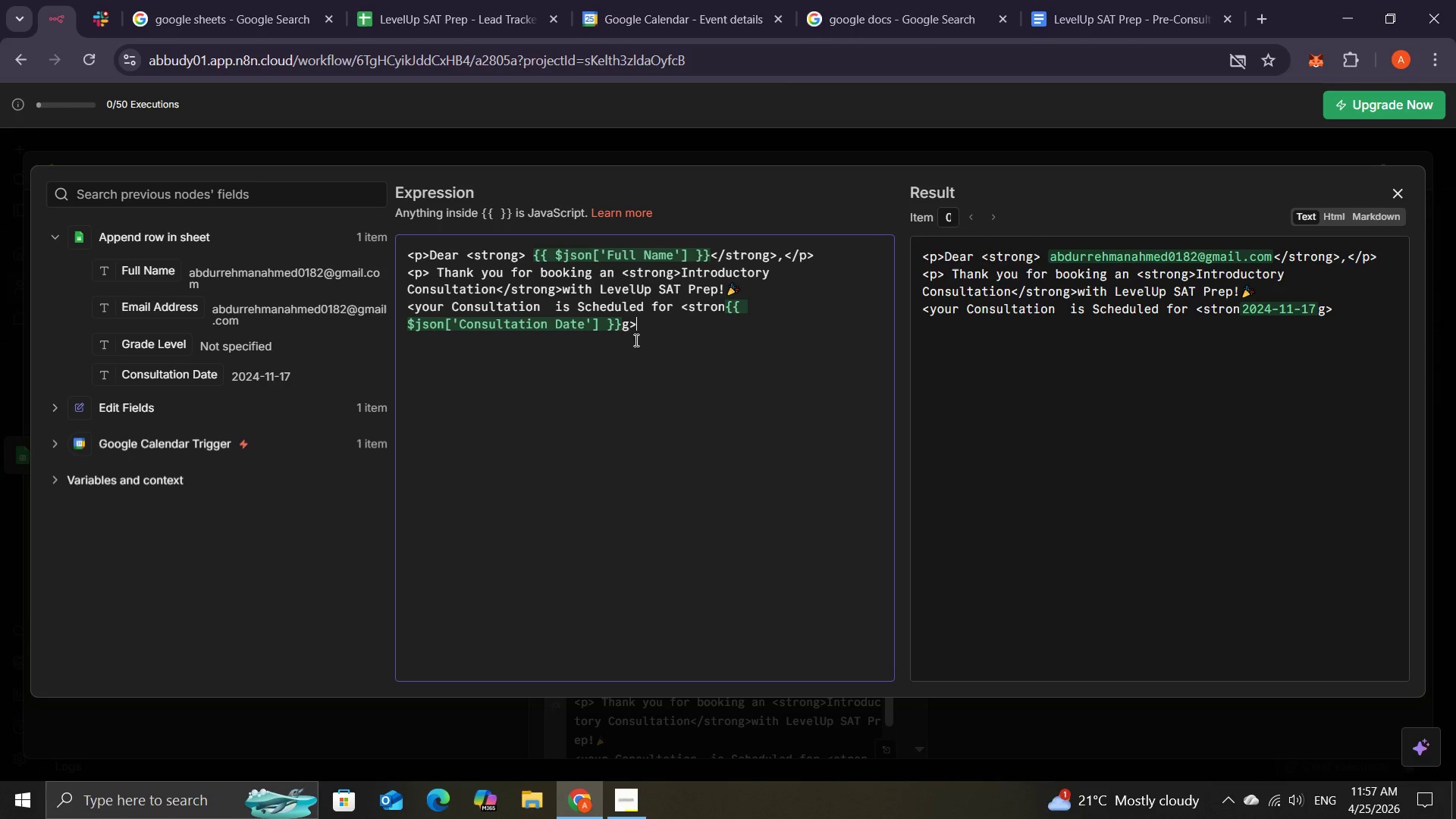 
left_click([629, 328])
 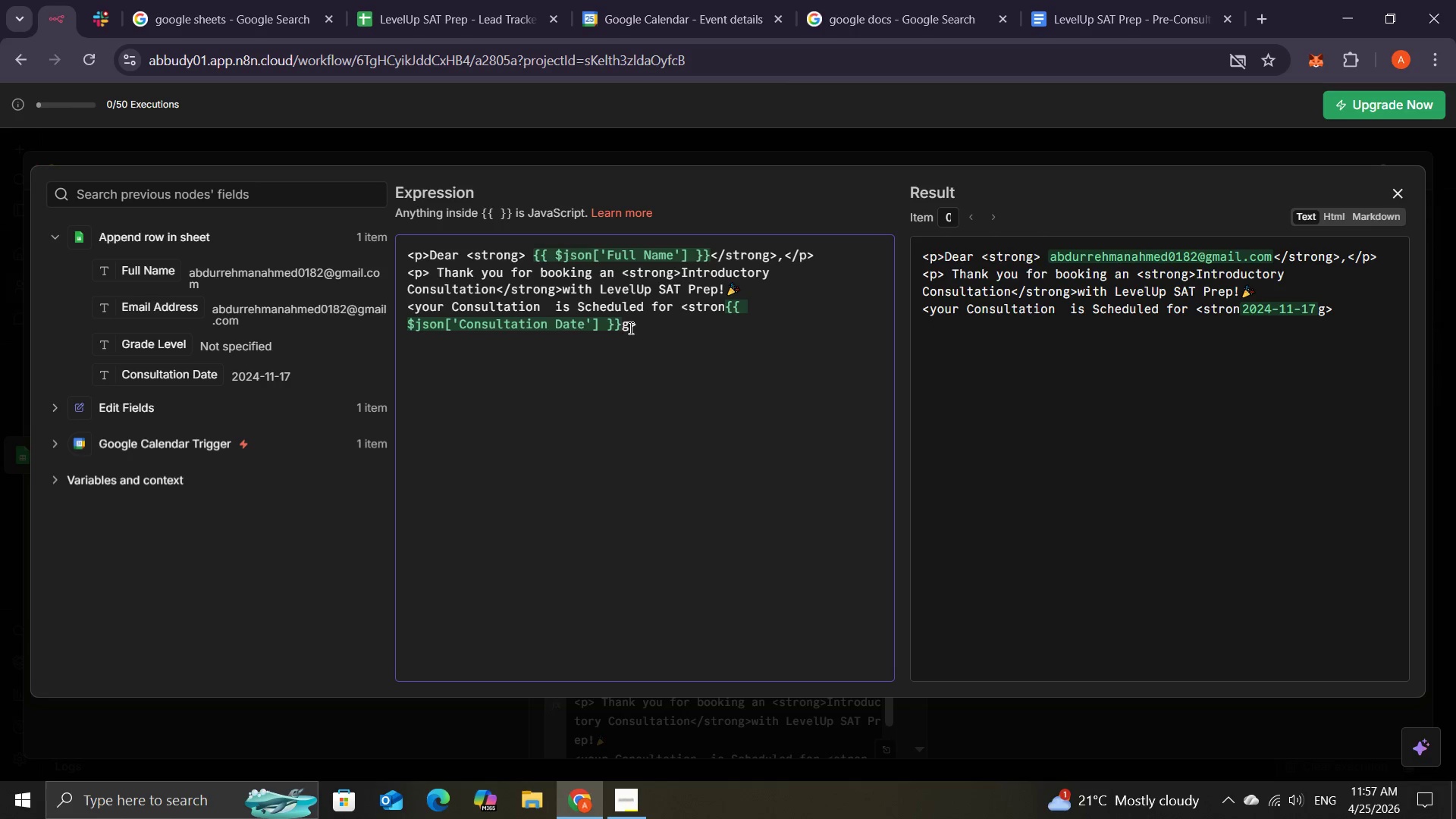 
key(Backspace)
 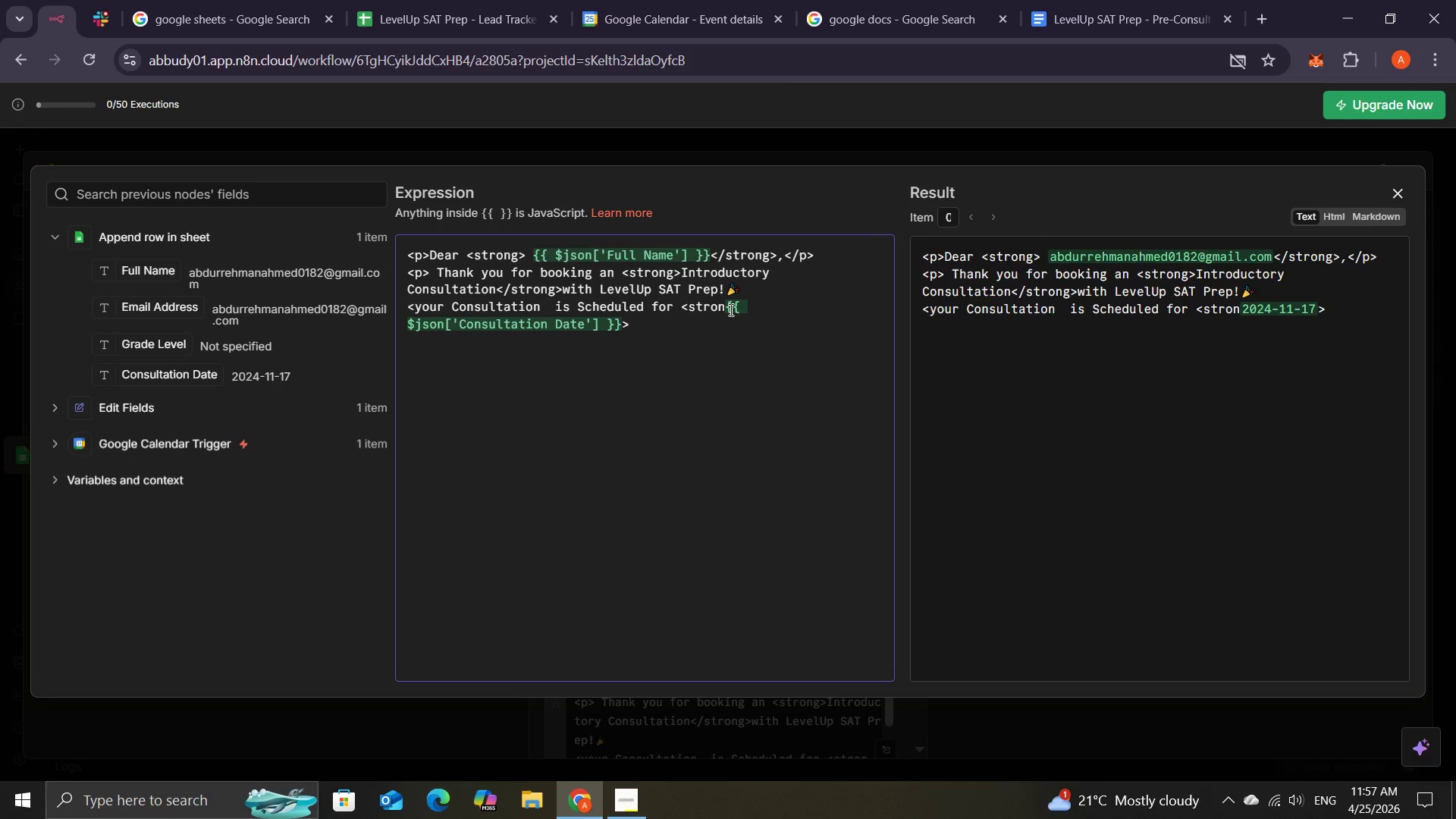 
left_click([730, 307])
 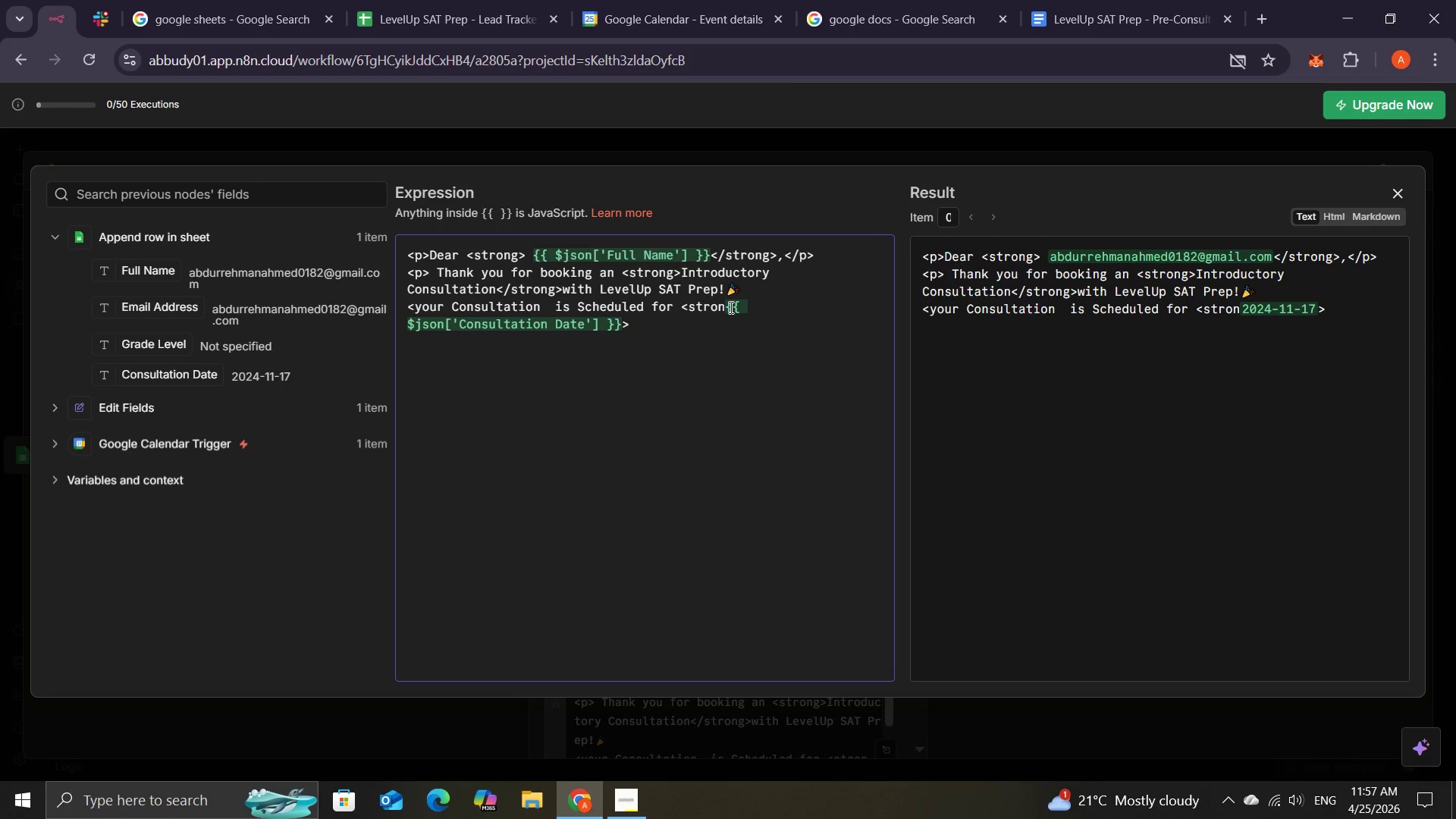 
key(ArrowLeft)
 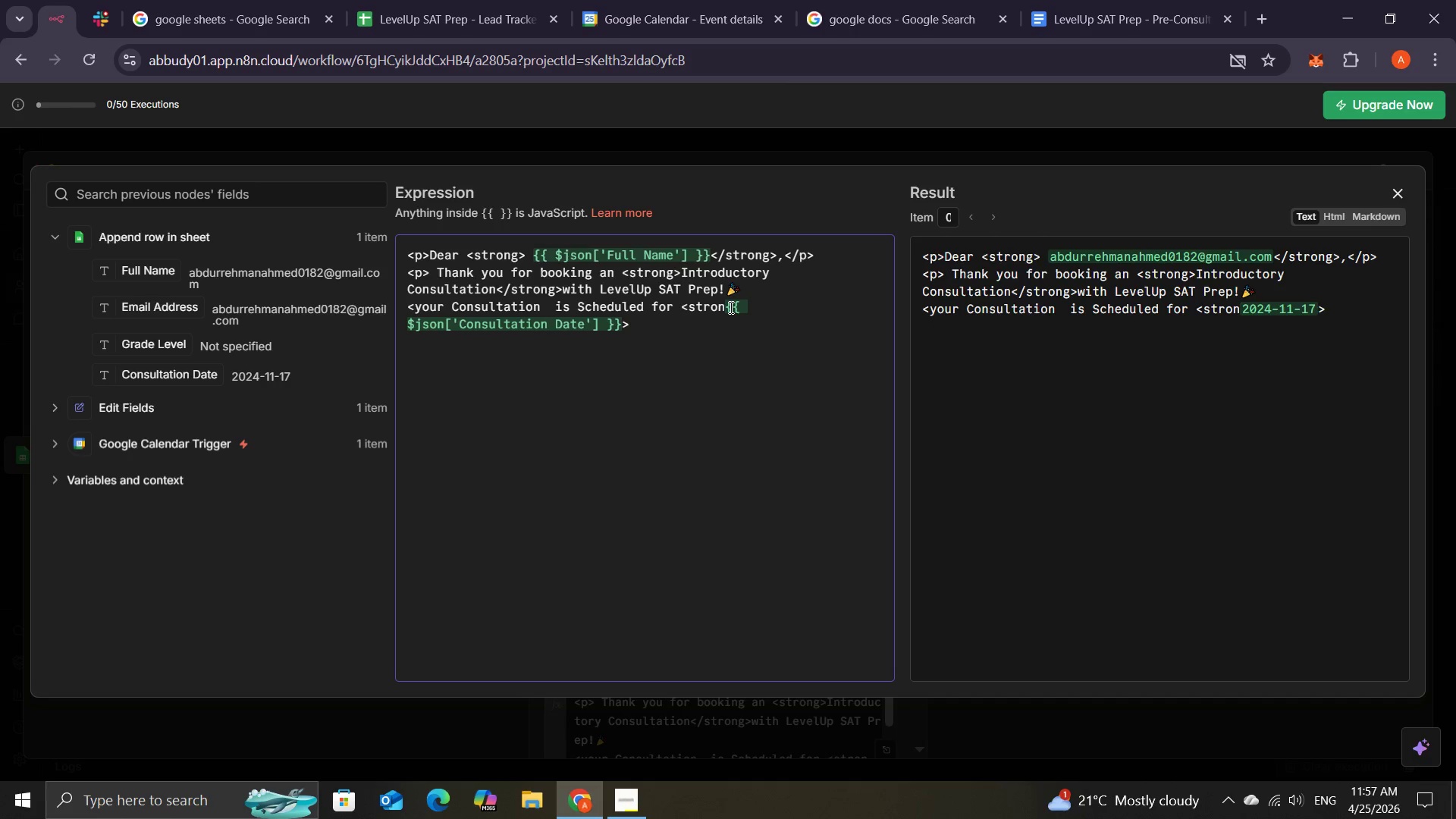 
key(G)
 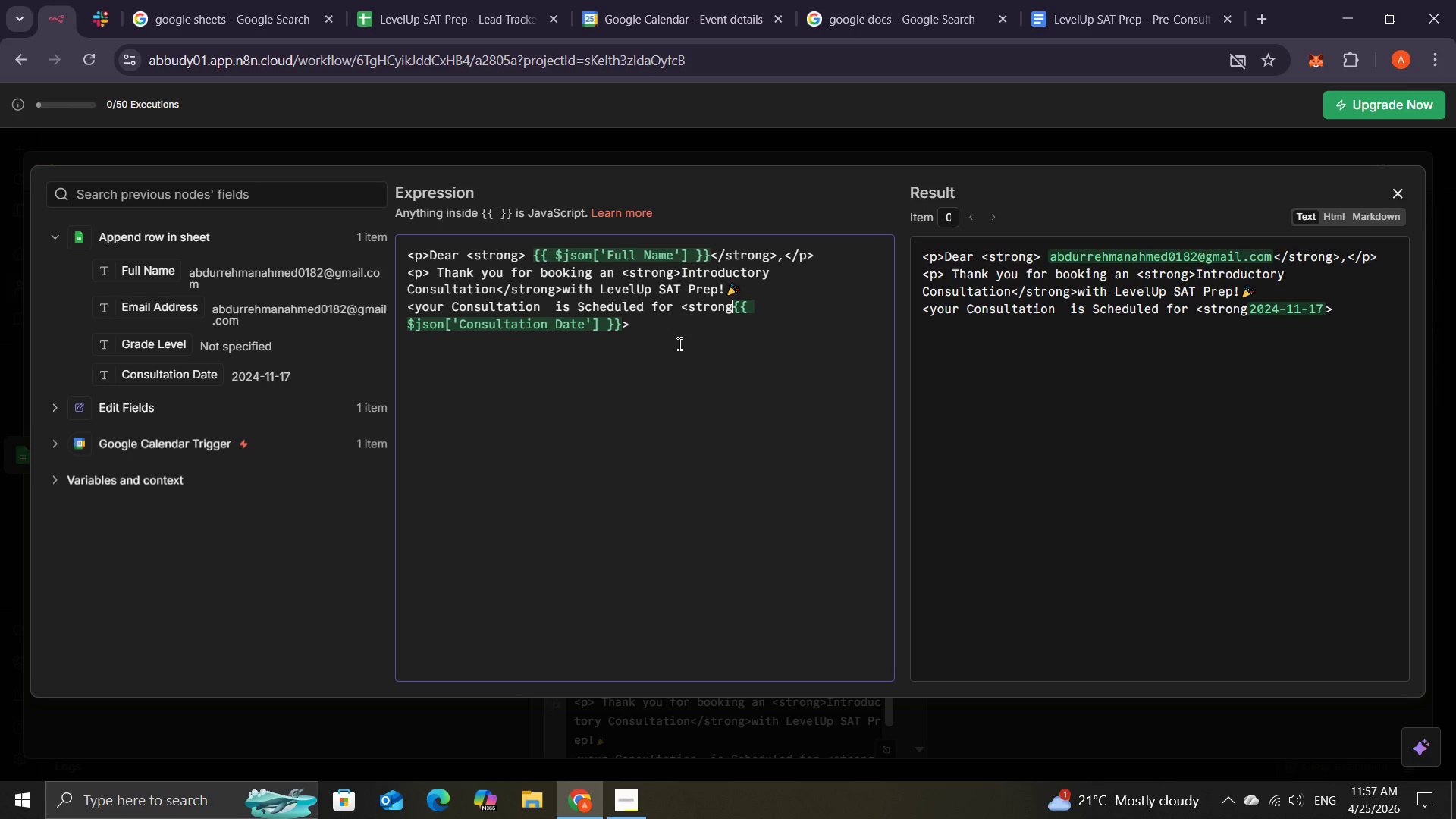 
left_click([676, 341])
 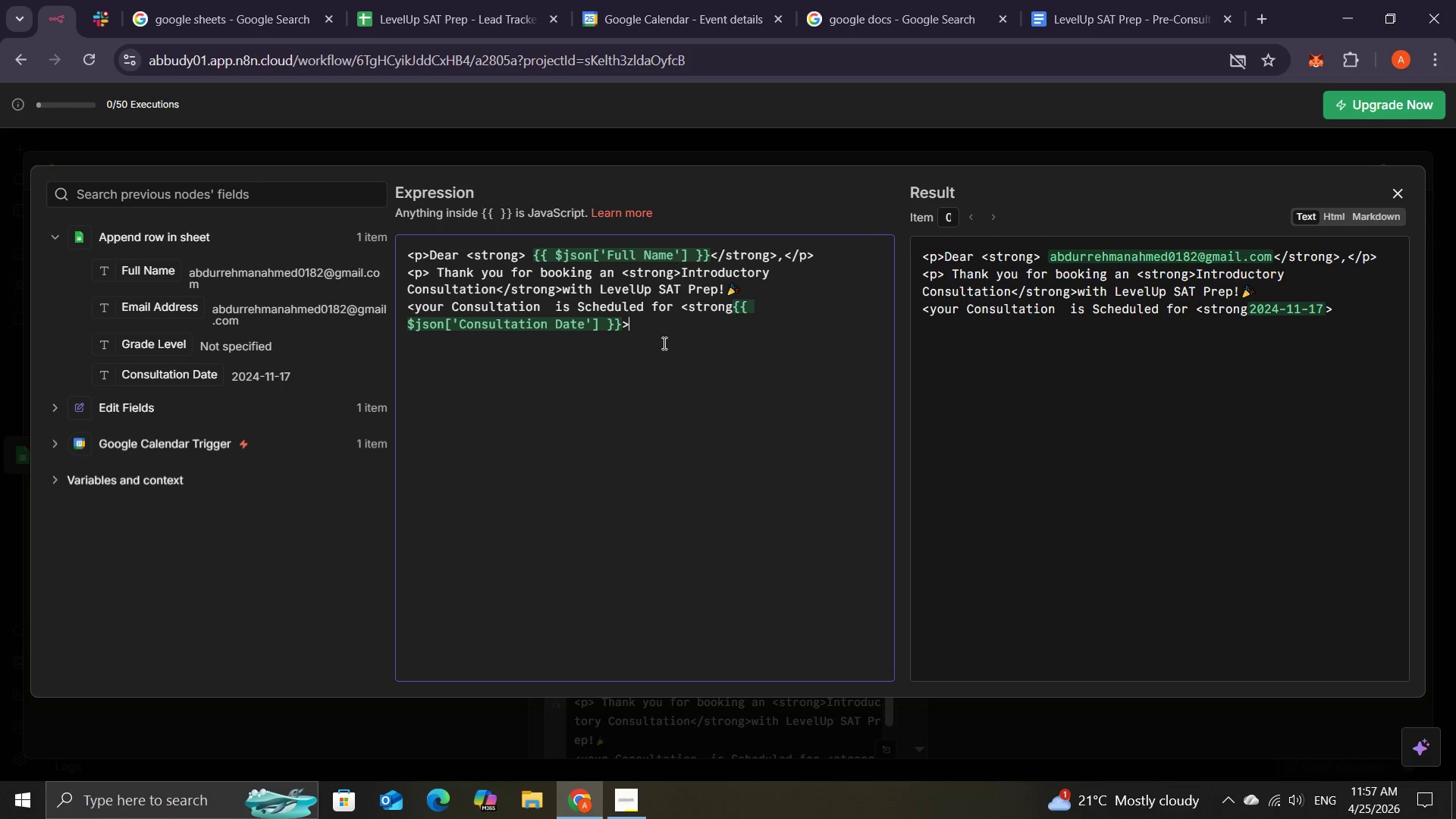 
key(Backspace)
 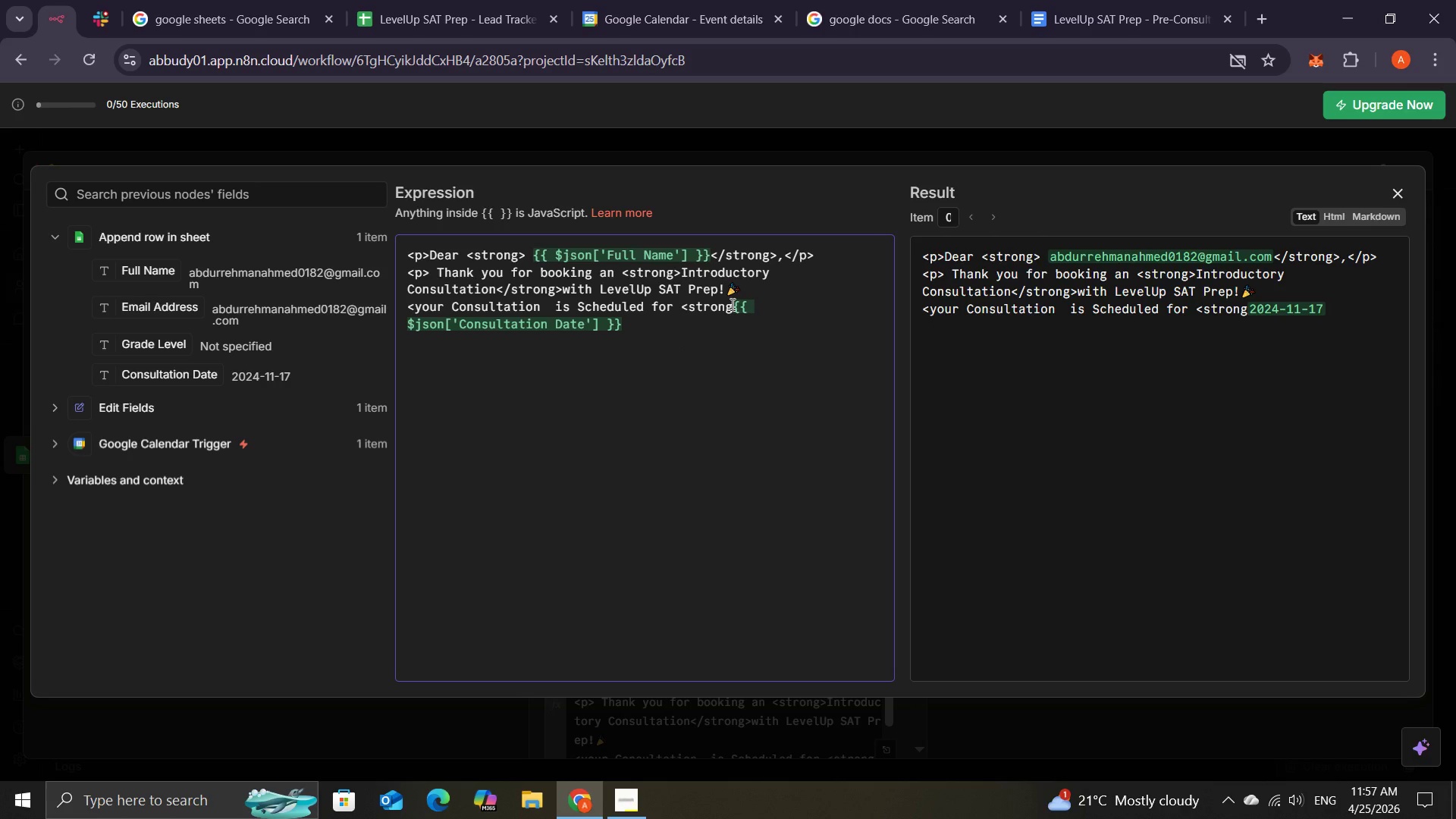 
left_click([731, 306])
 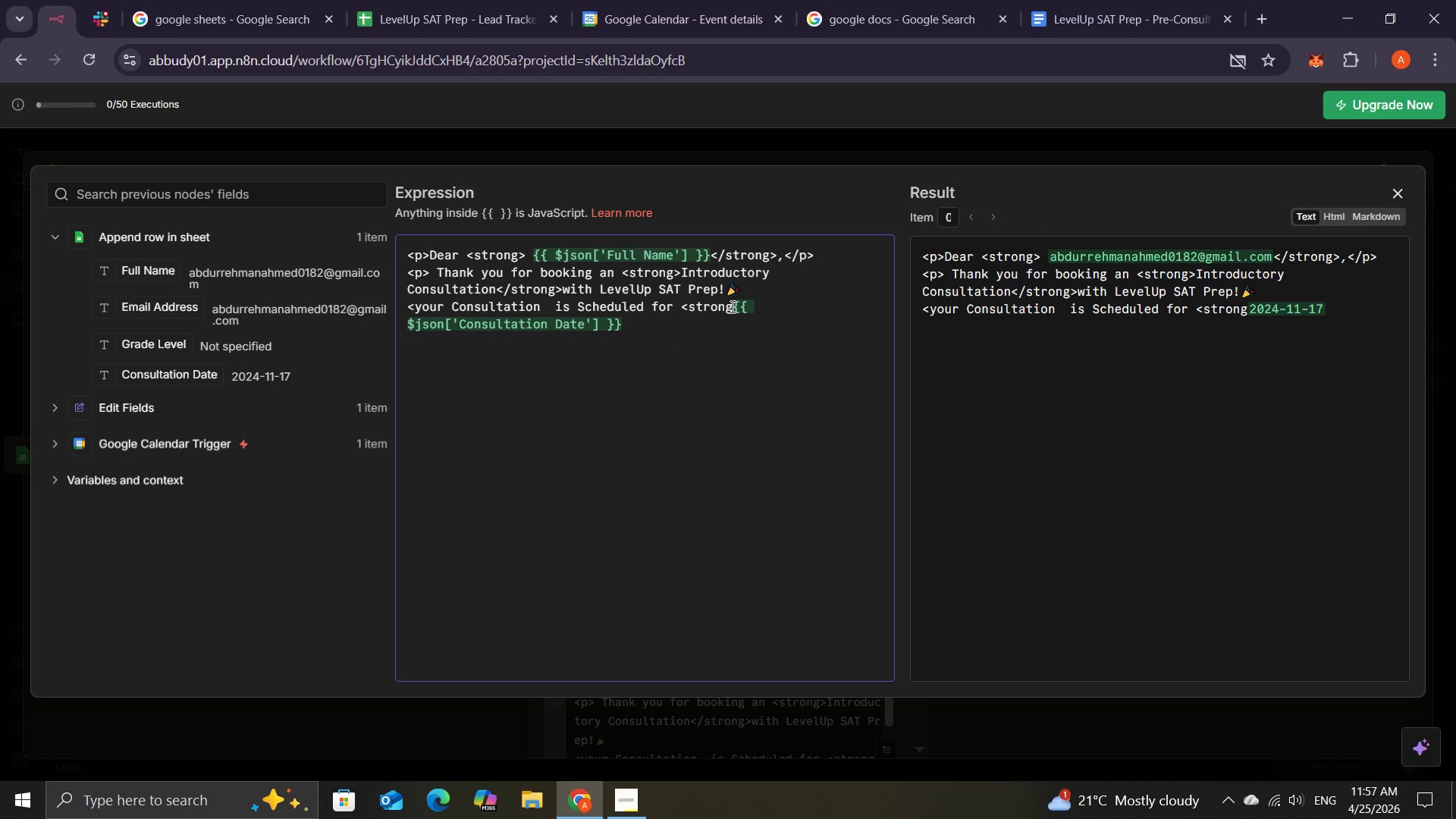 
key(Shift+Period)
 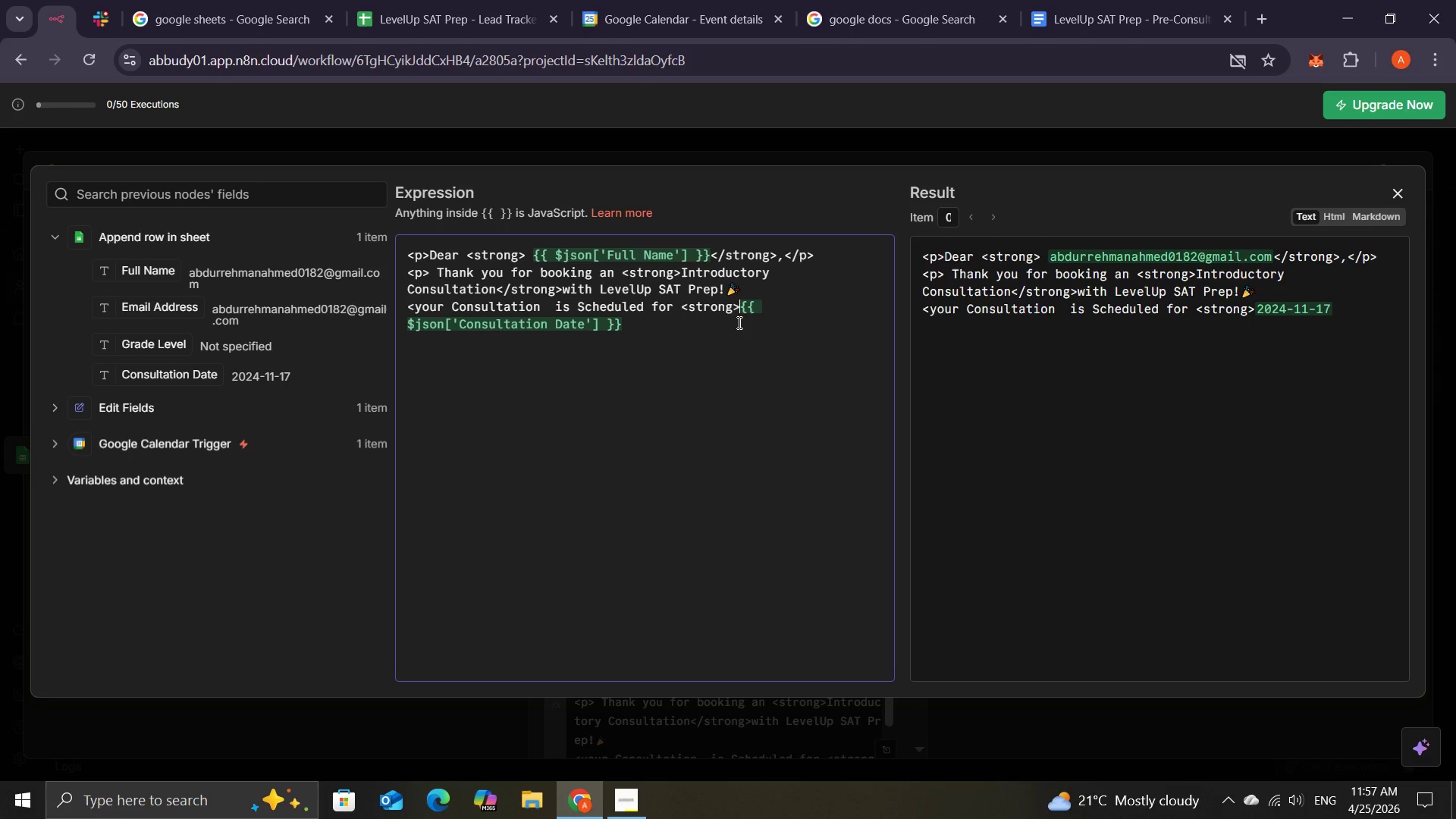 
wait(5.95)
 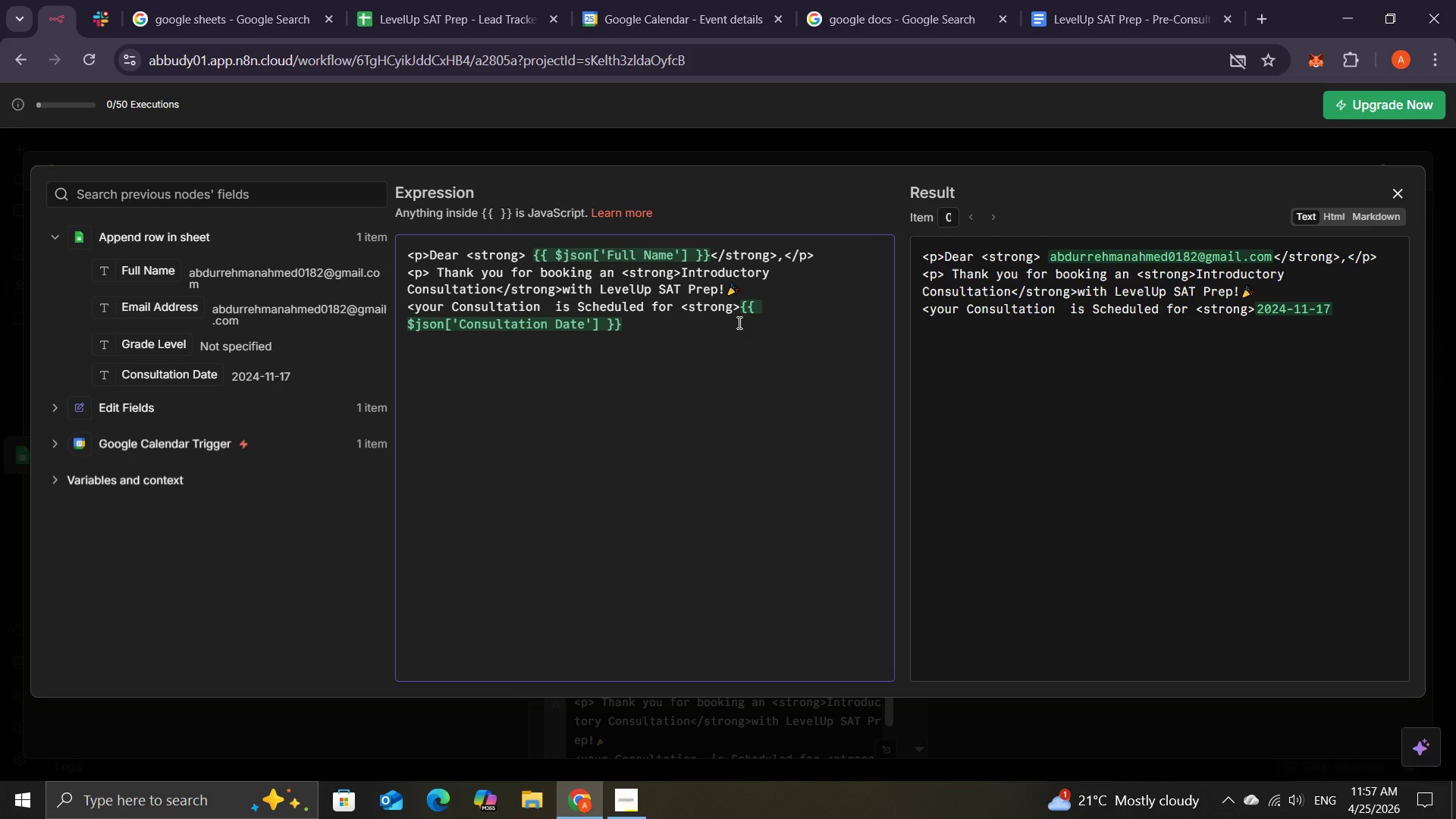 
left_click([643, 325])
 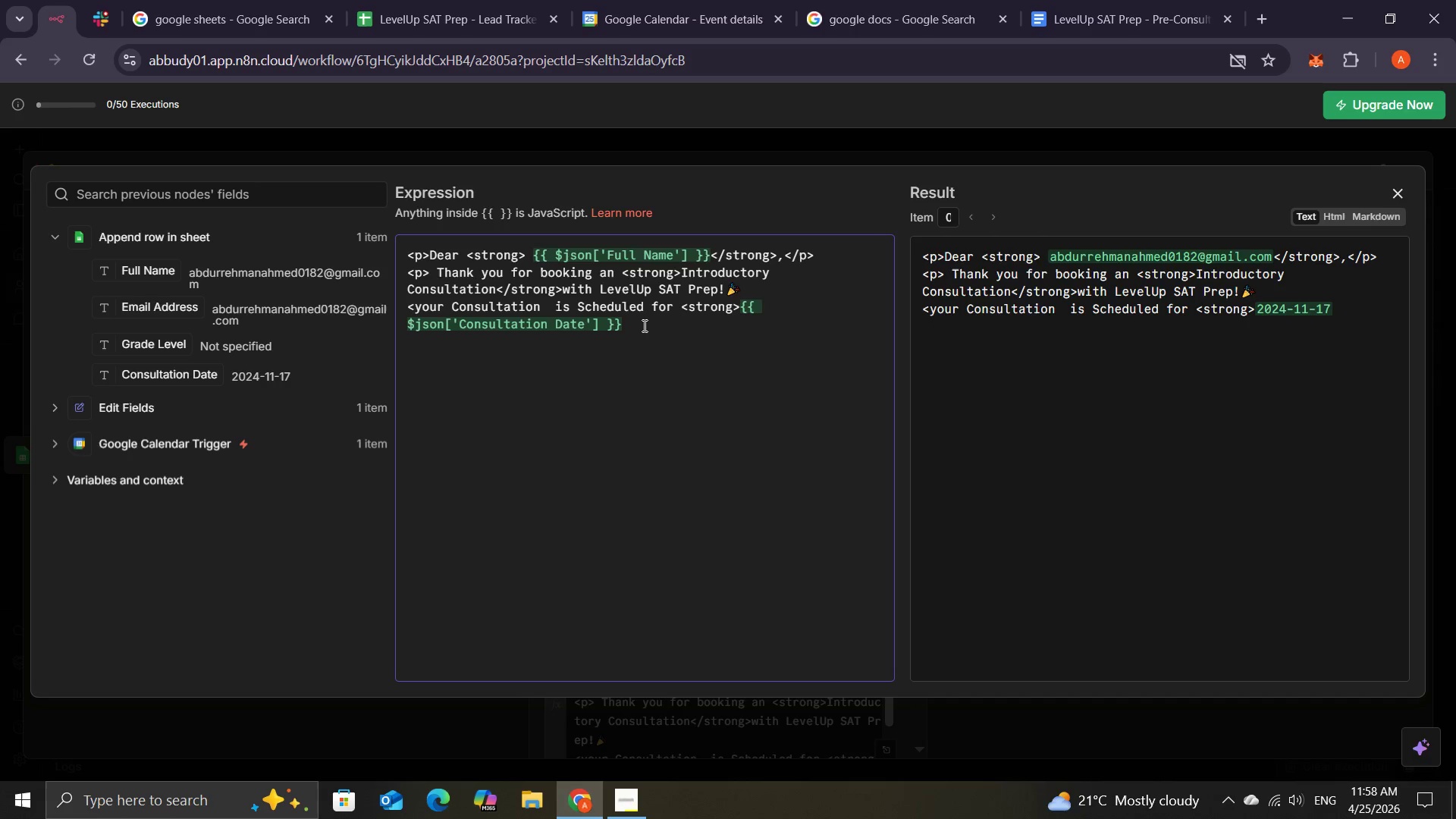 
type( </strong>)
 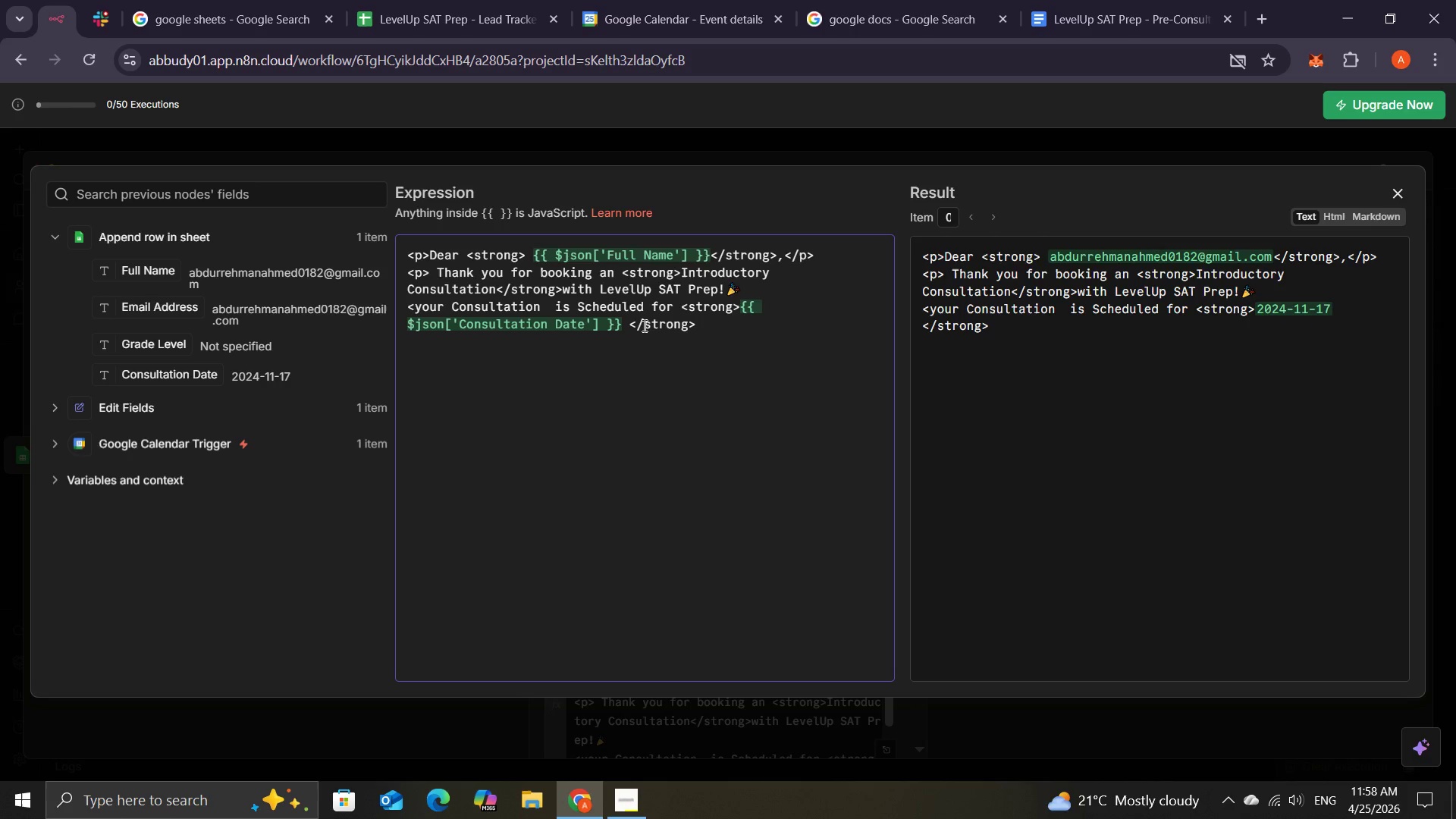 
wait(9.94)
 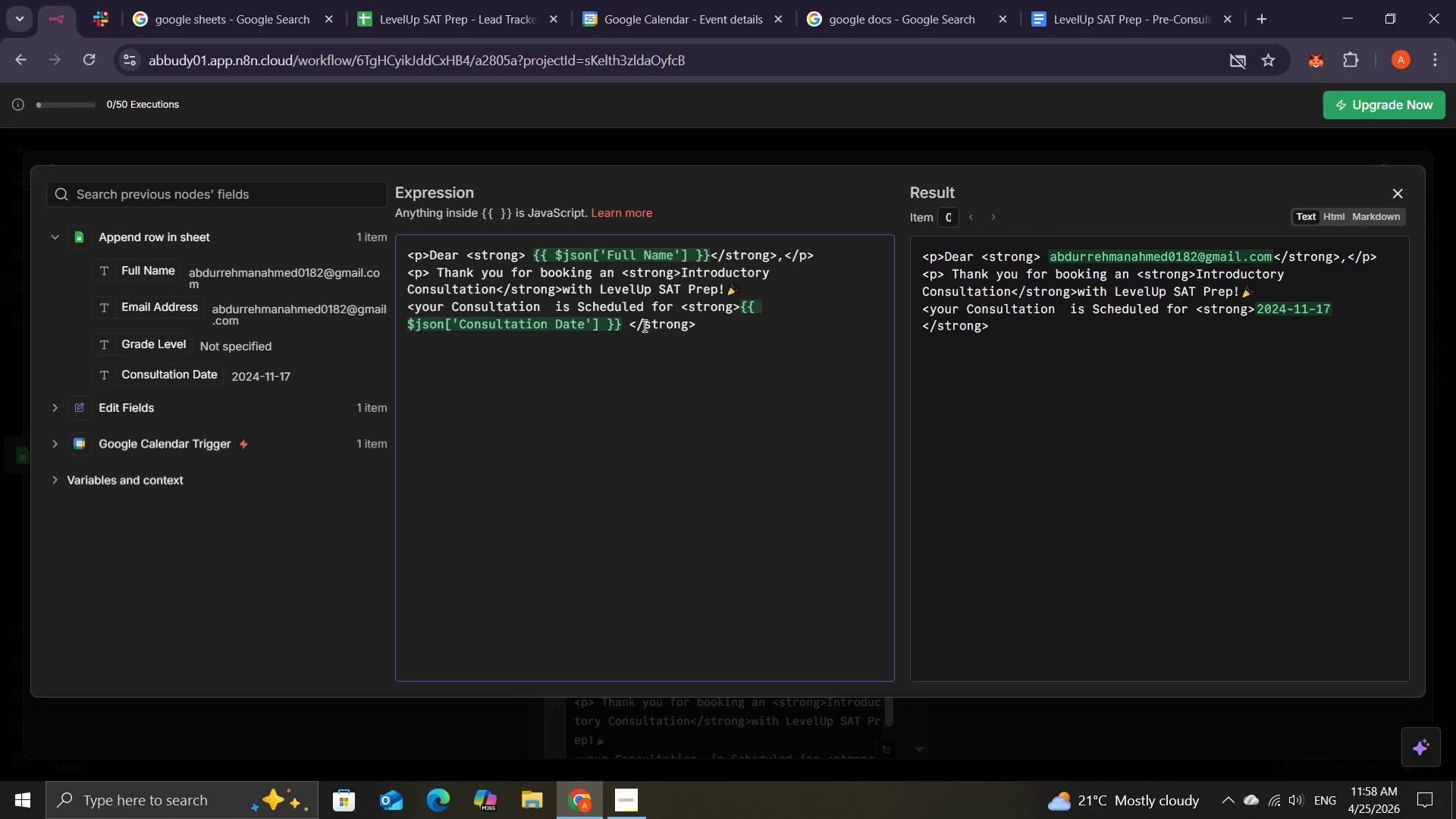 
type(We Ar)
key(Backspace)
key(Backspace)
type(are Lo)
key(Backspace)
key(Backspace)
type(looking )
 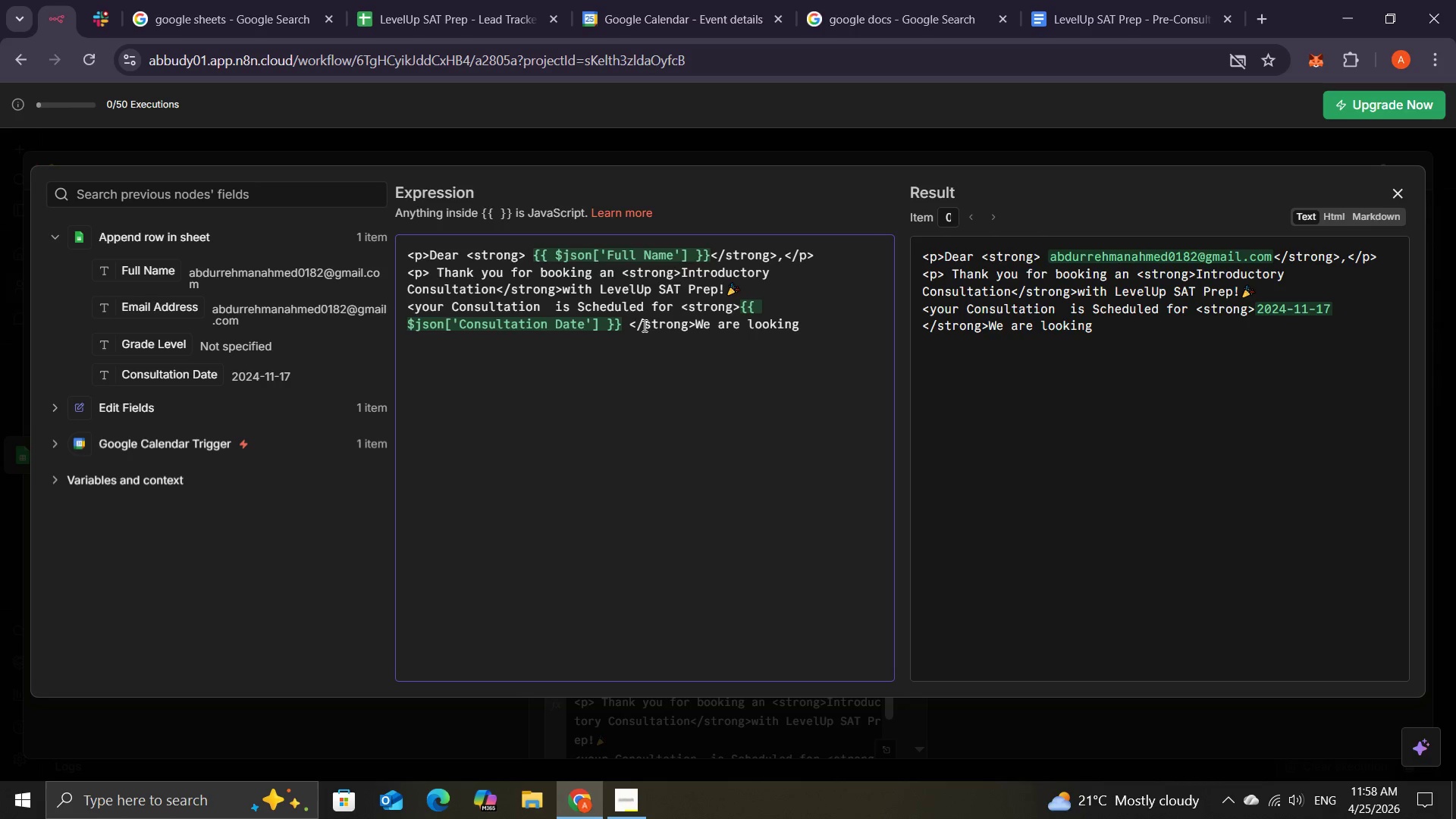 
type(forwae)
key(Backspace)
type(rd to )
 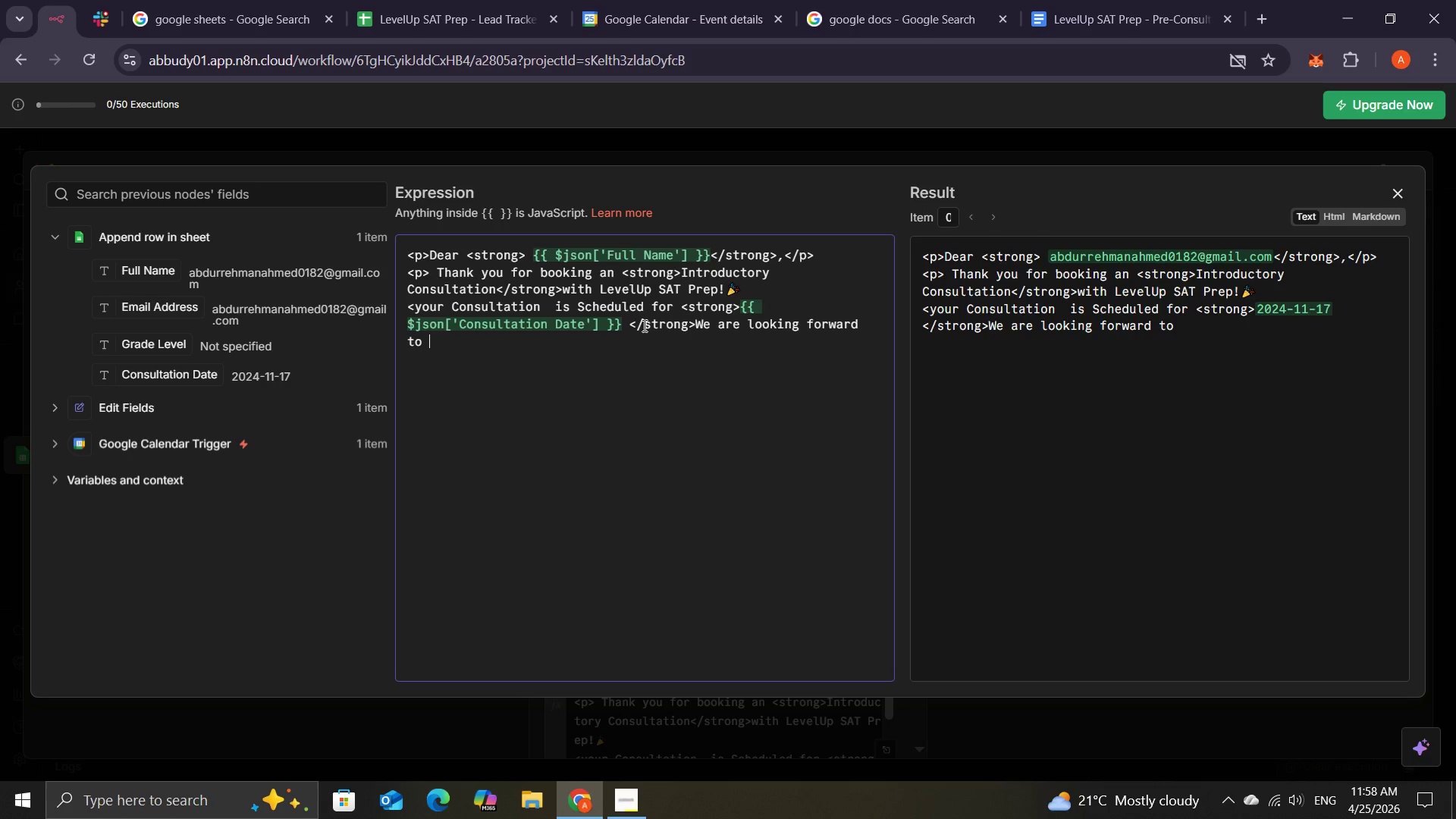 
wait(9.38)
 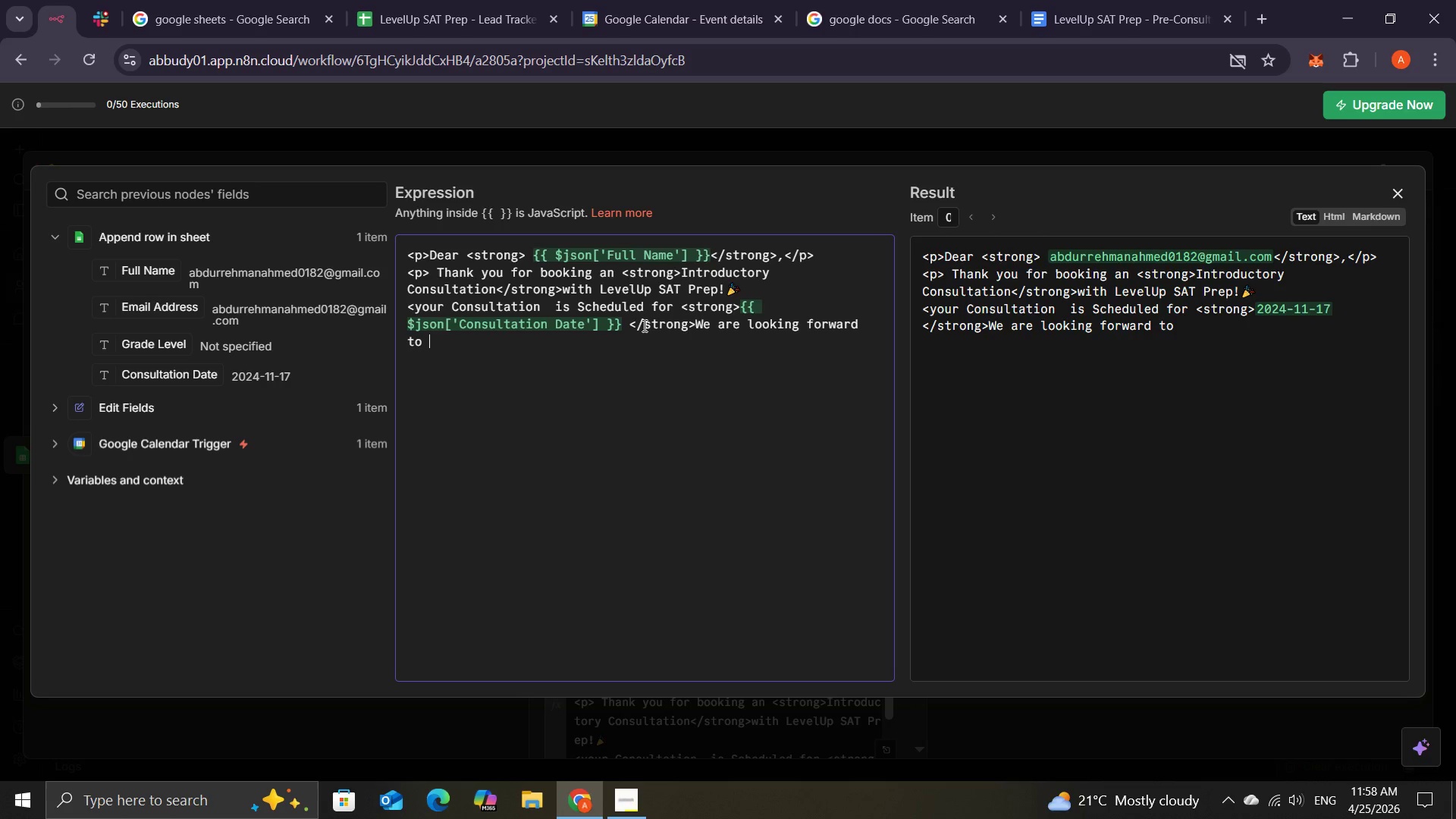 
type(meeting )
 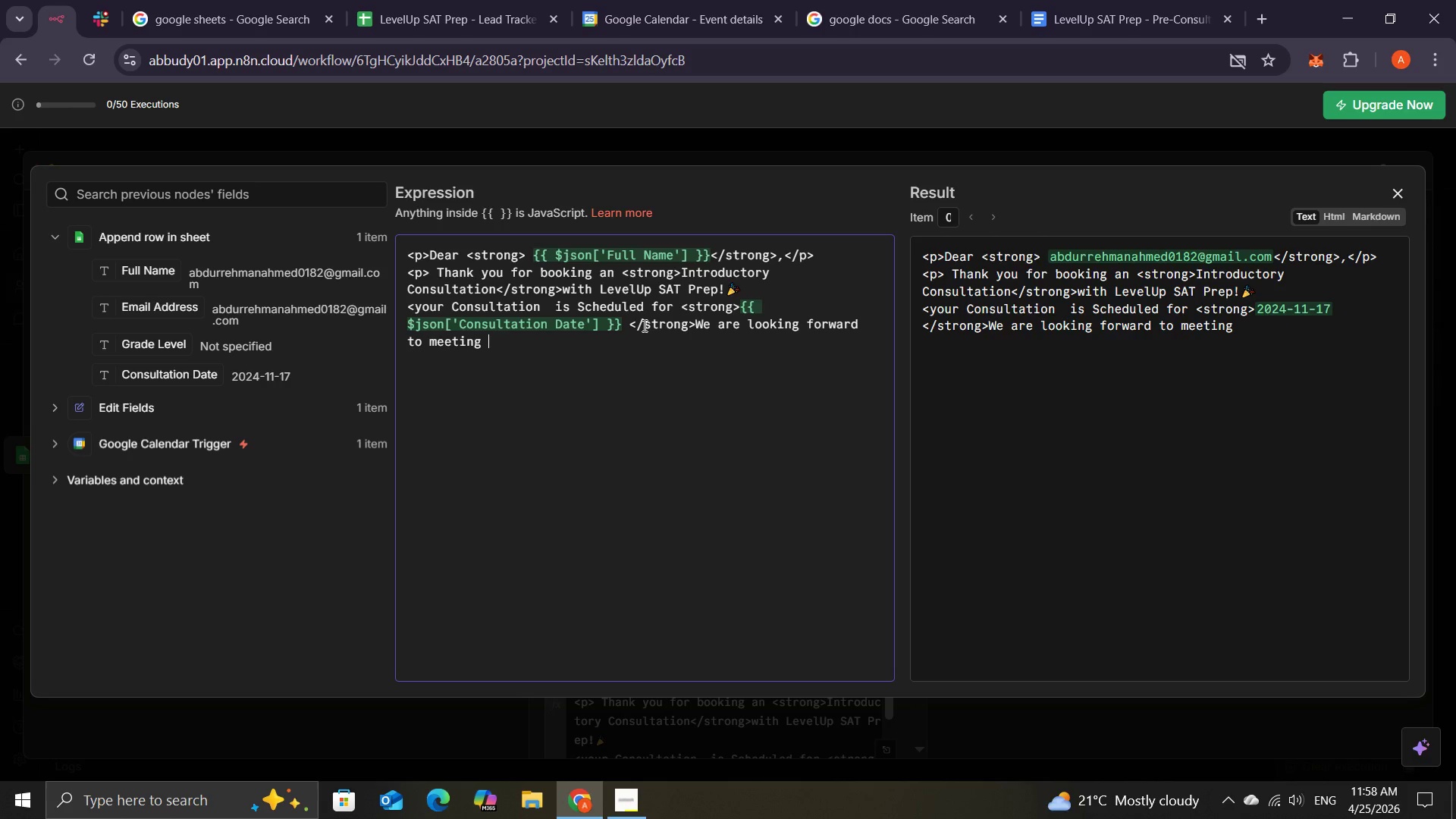 
wait(5.8)
 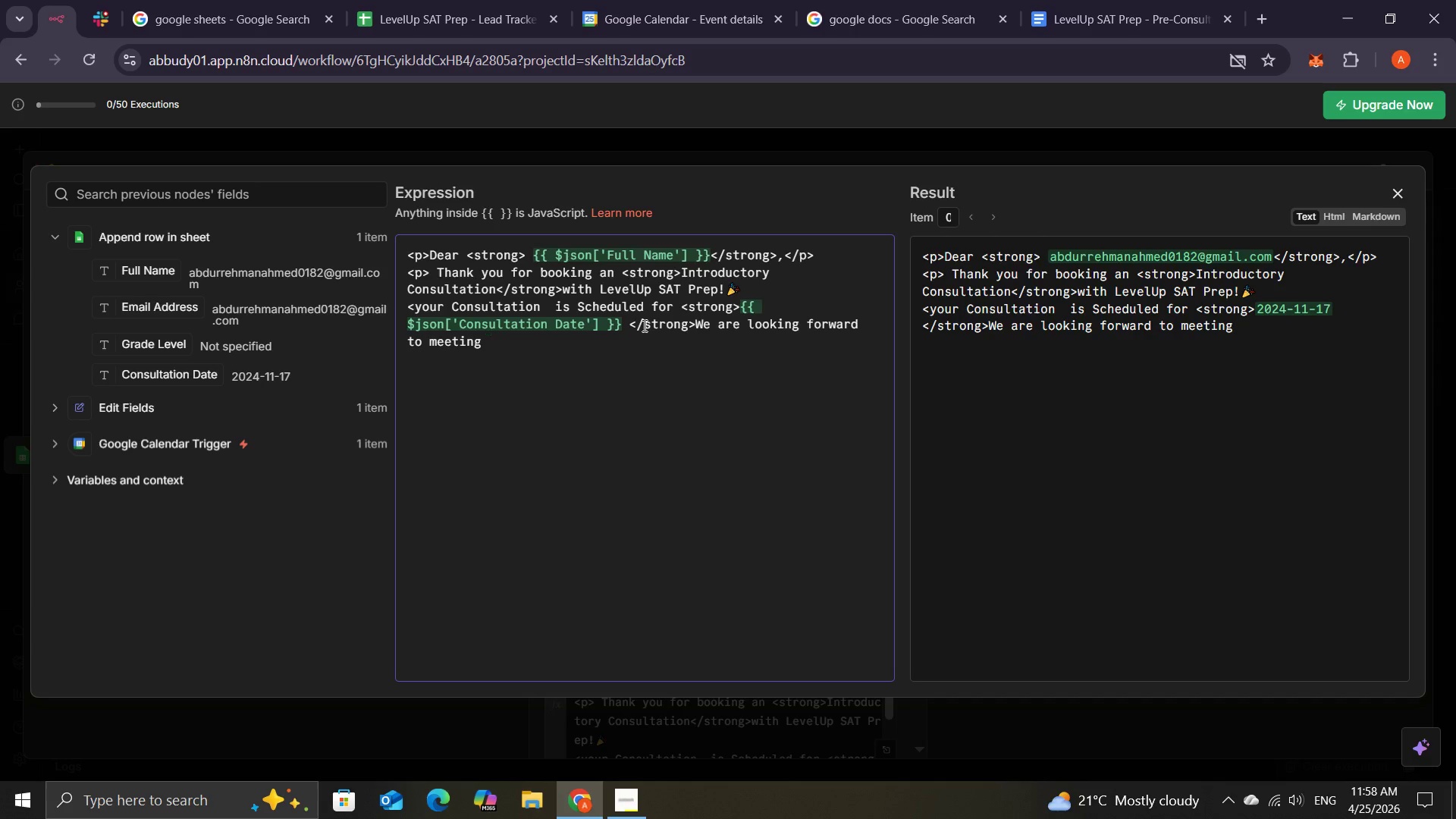 
type(with you and <strong>)
 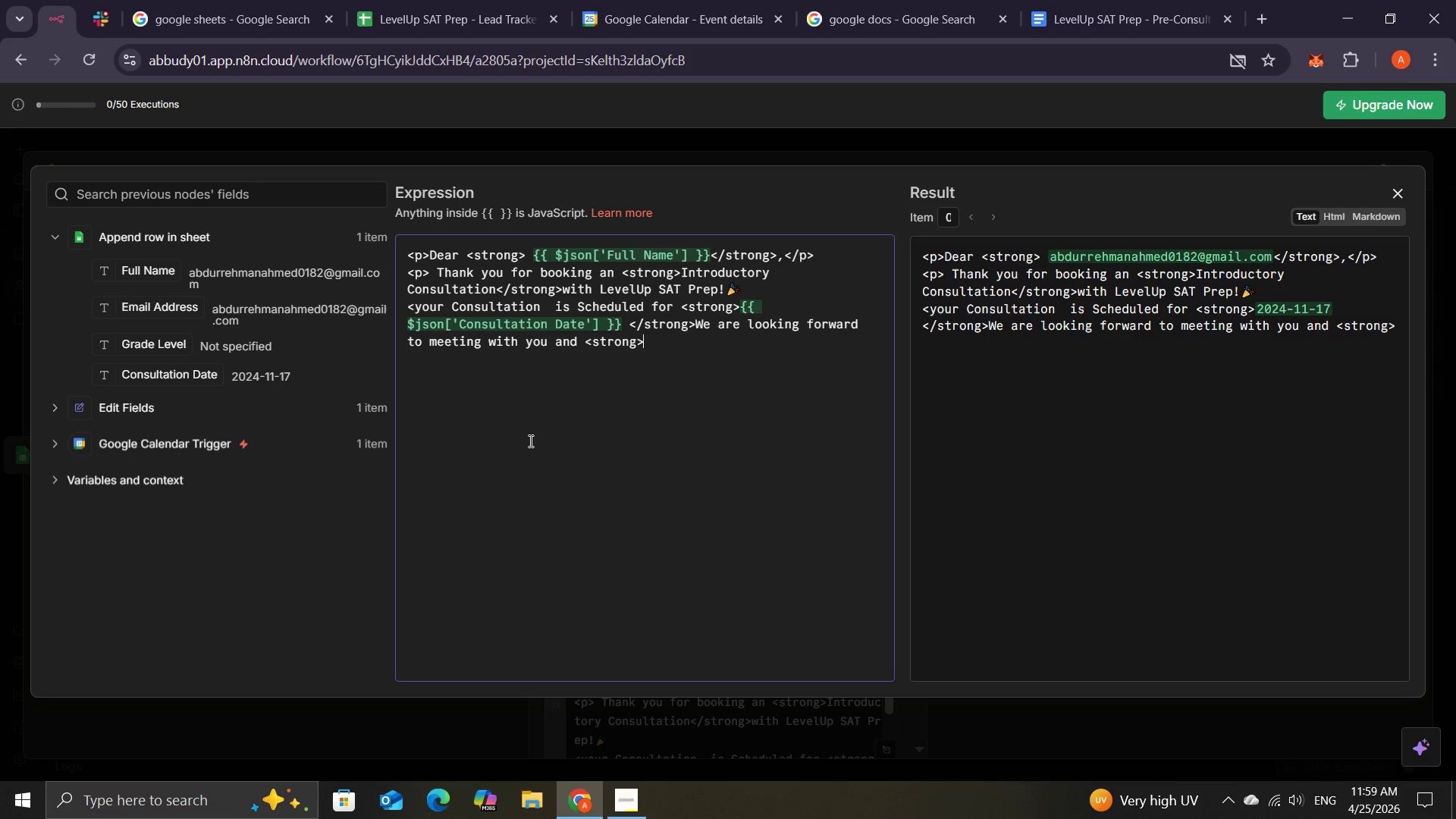 
wait(16.7)
 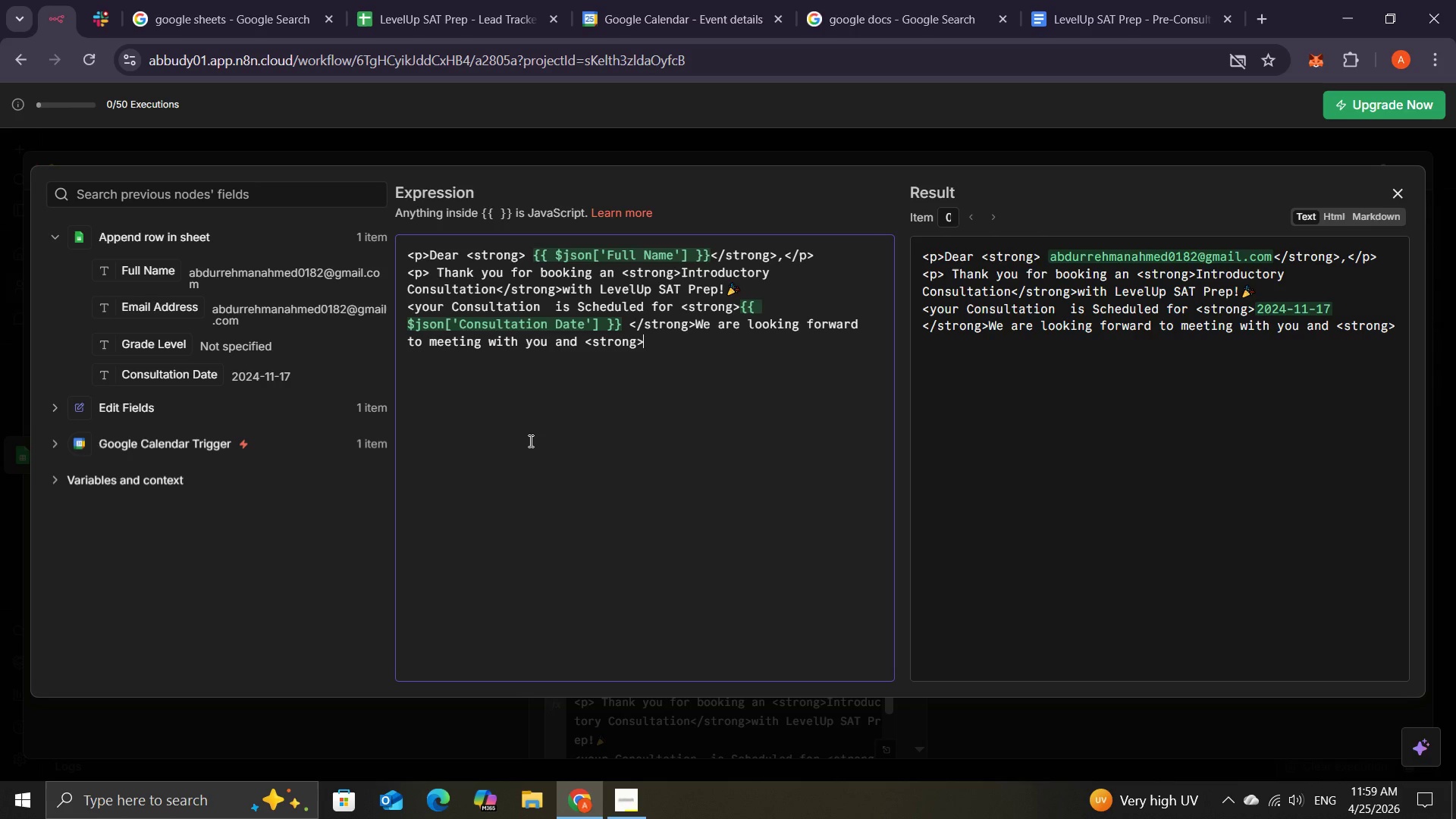 
left_click_drag(start_coordinate=[156, 350], to_coordinate=[656, 344])
 